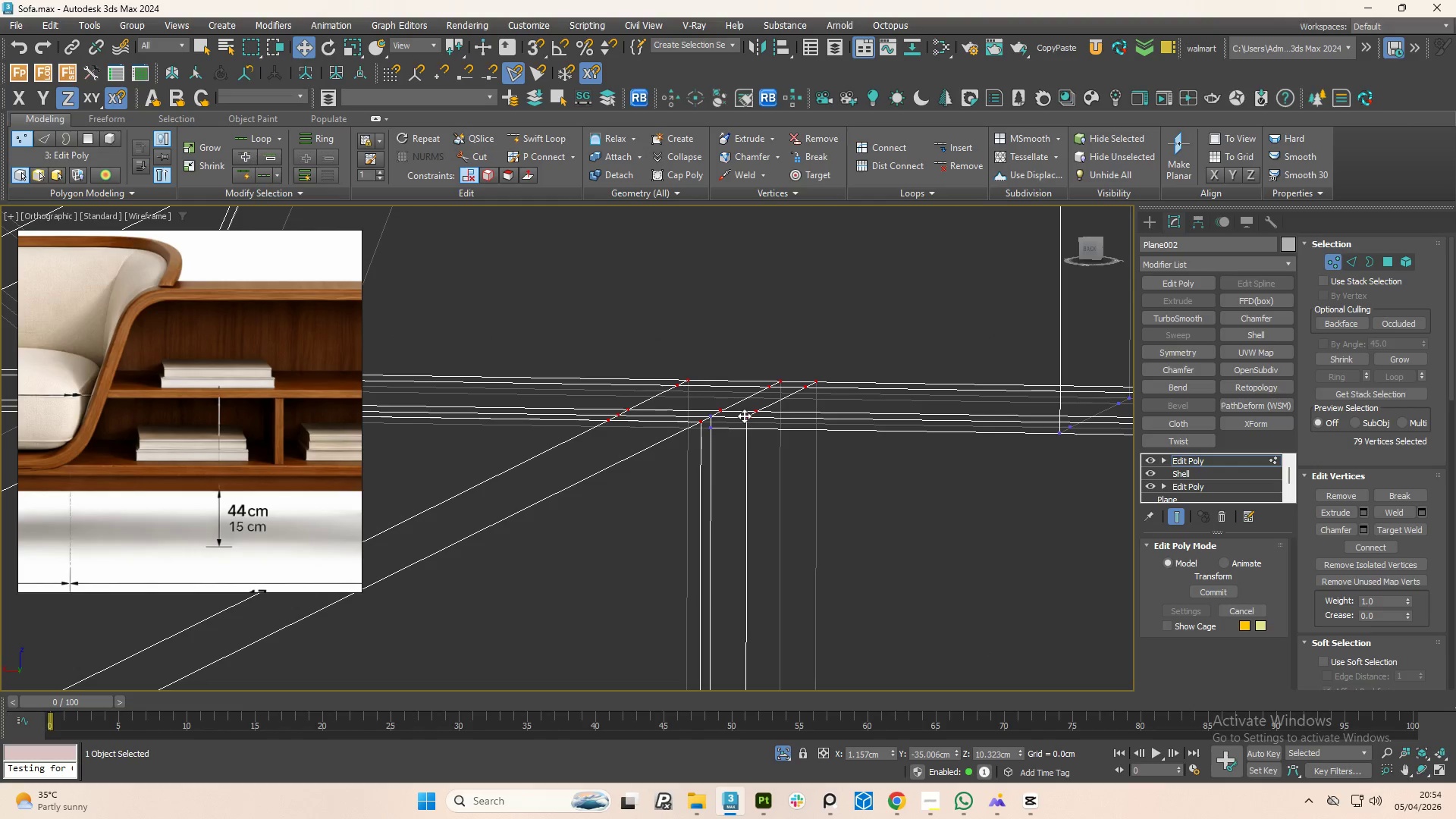 
left_click_drag(start_coordinate=[744, 416], to_coordinate=[752, 476])
 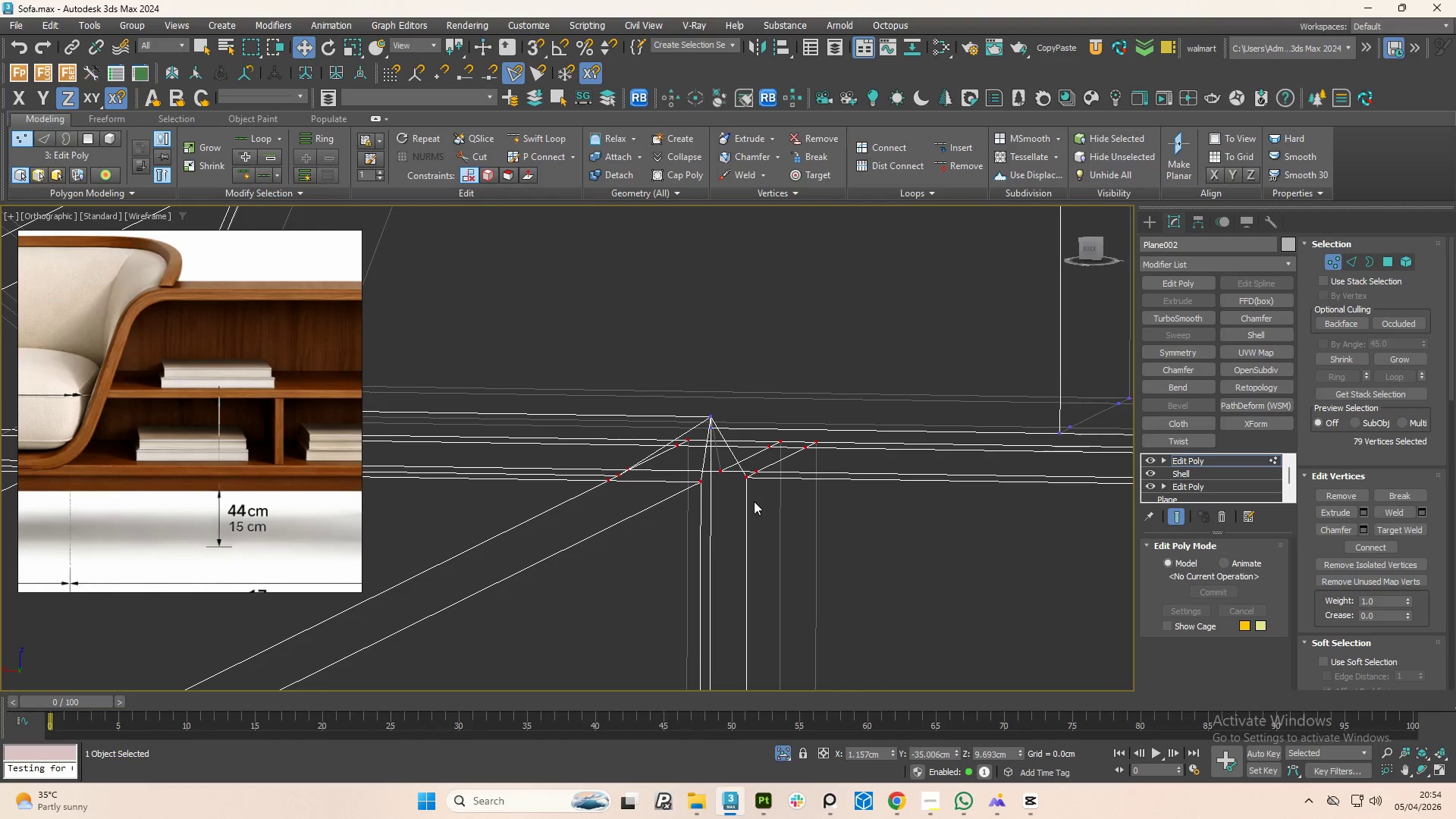 
hold_key(key=ControlLeft, duration=1.5)
 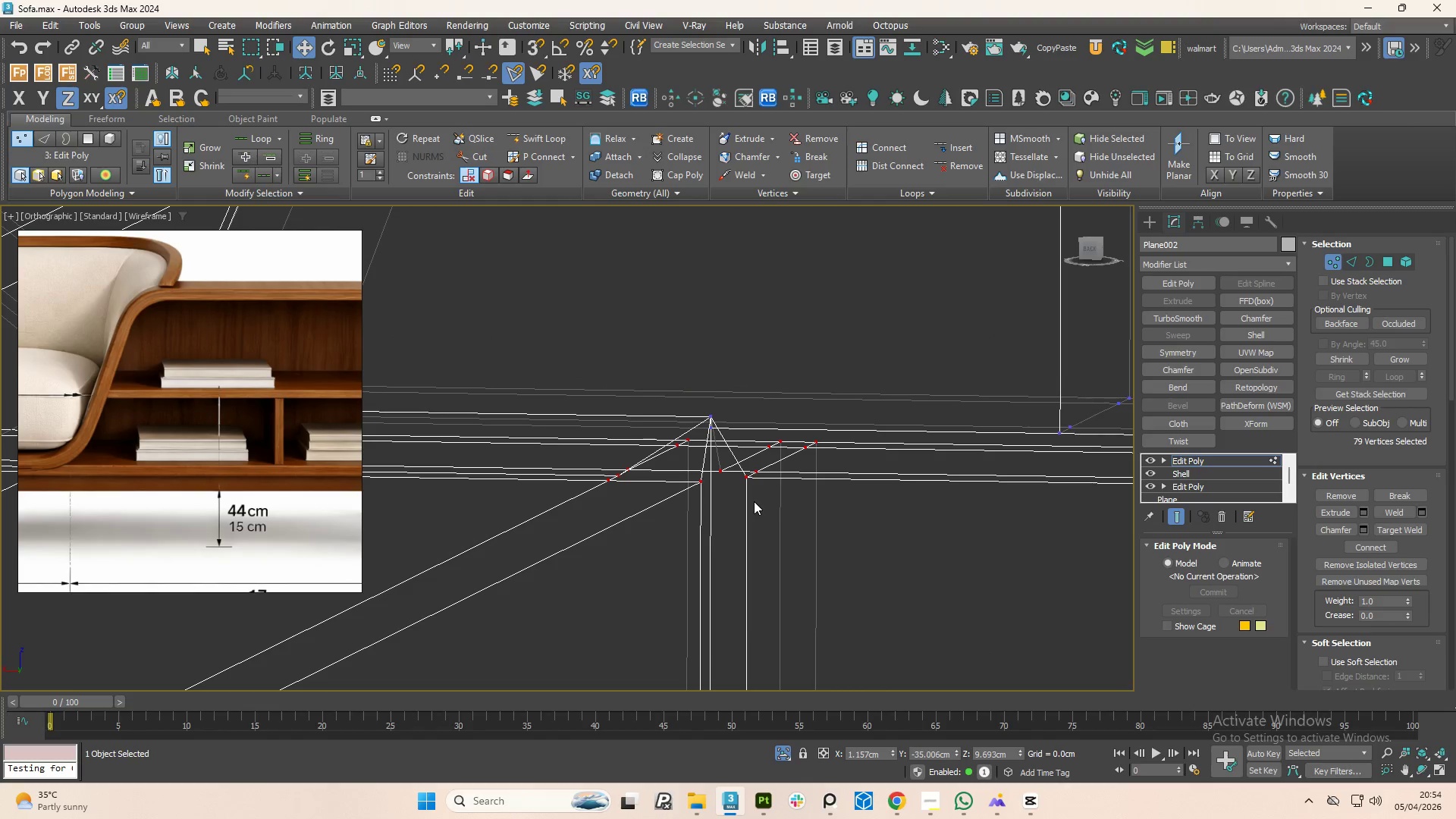 
key(Control+Z)
 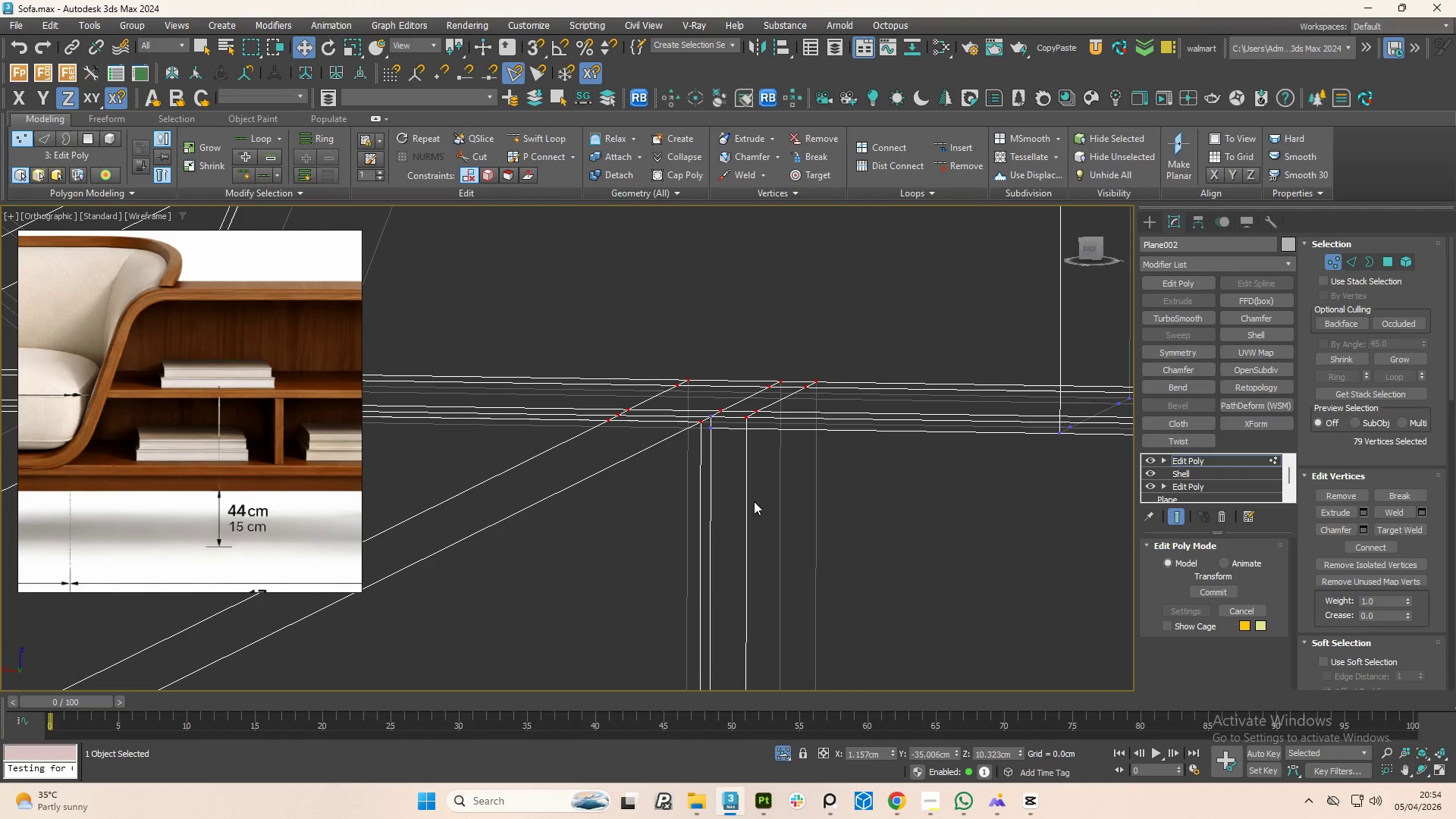 
key(Control+Z)
 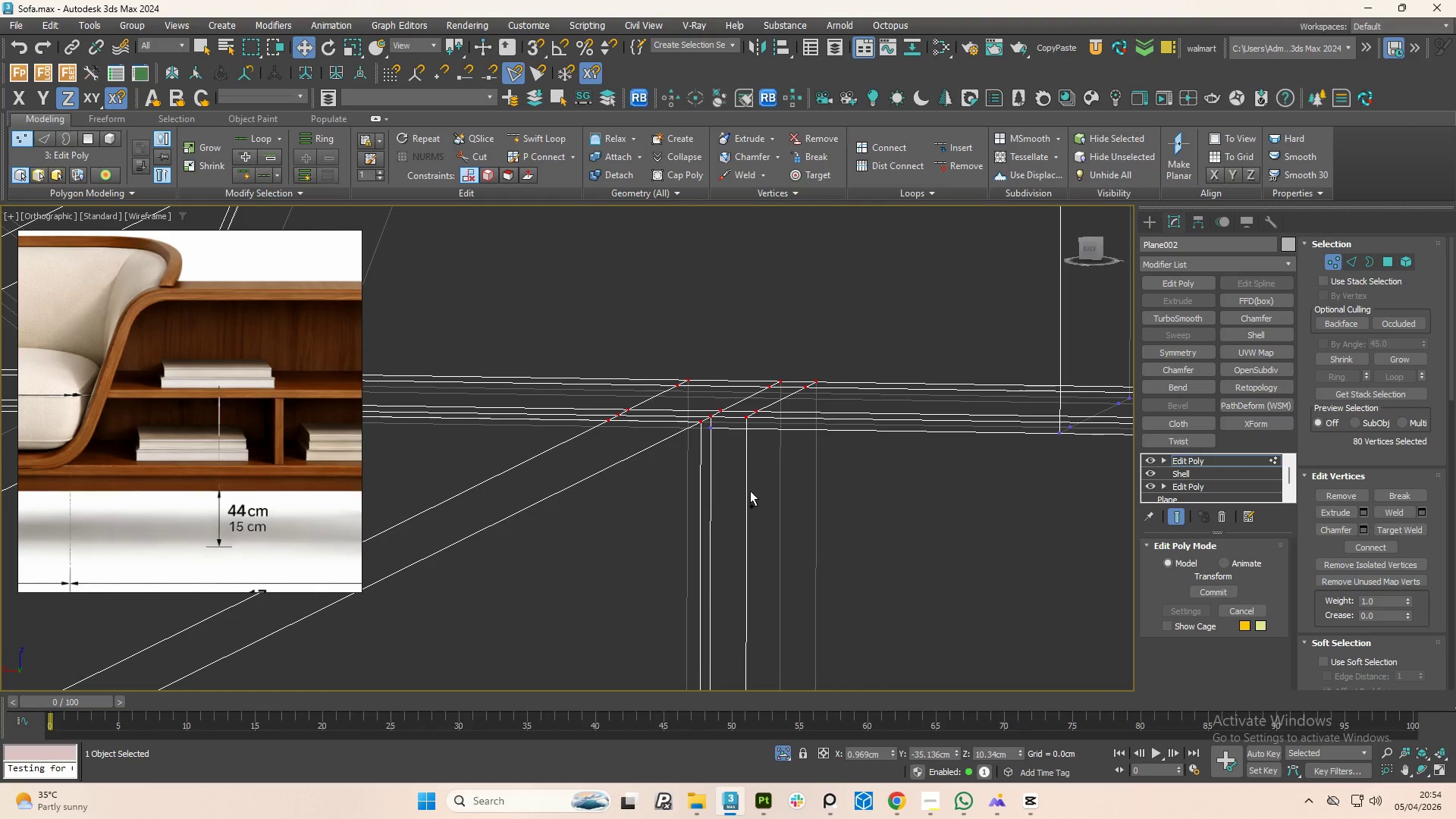 
scroll: coordinate [758, 473], scroll_direction: down, amount: 6.0
 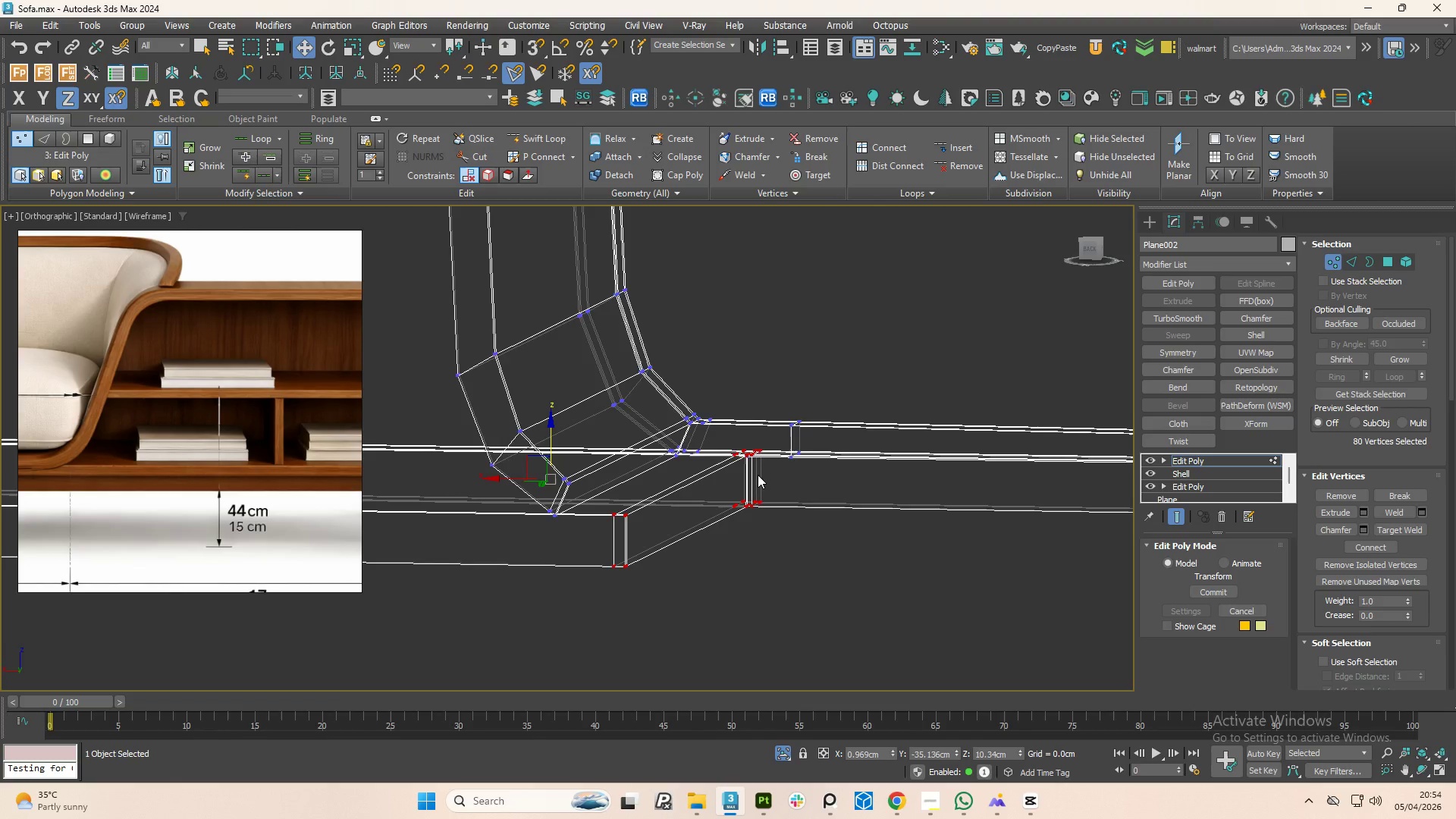 
key(F3)
 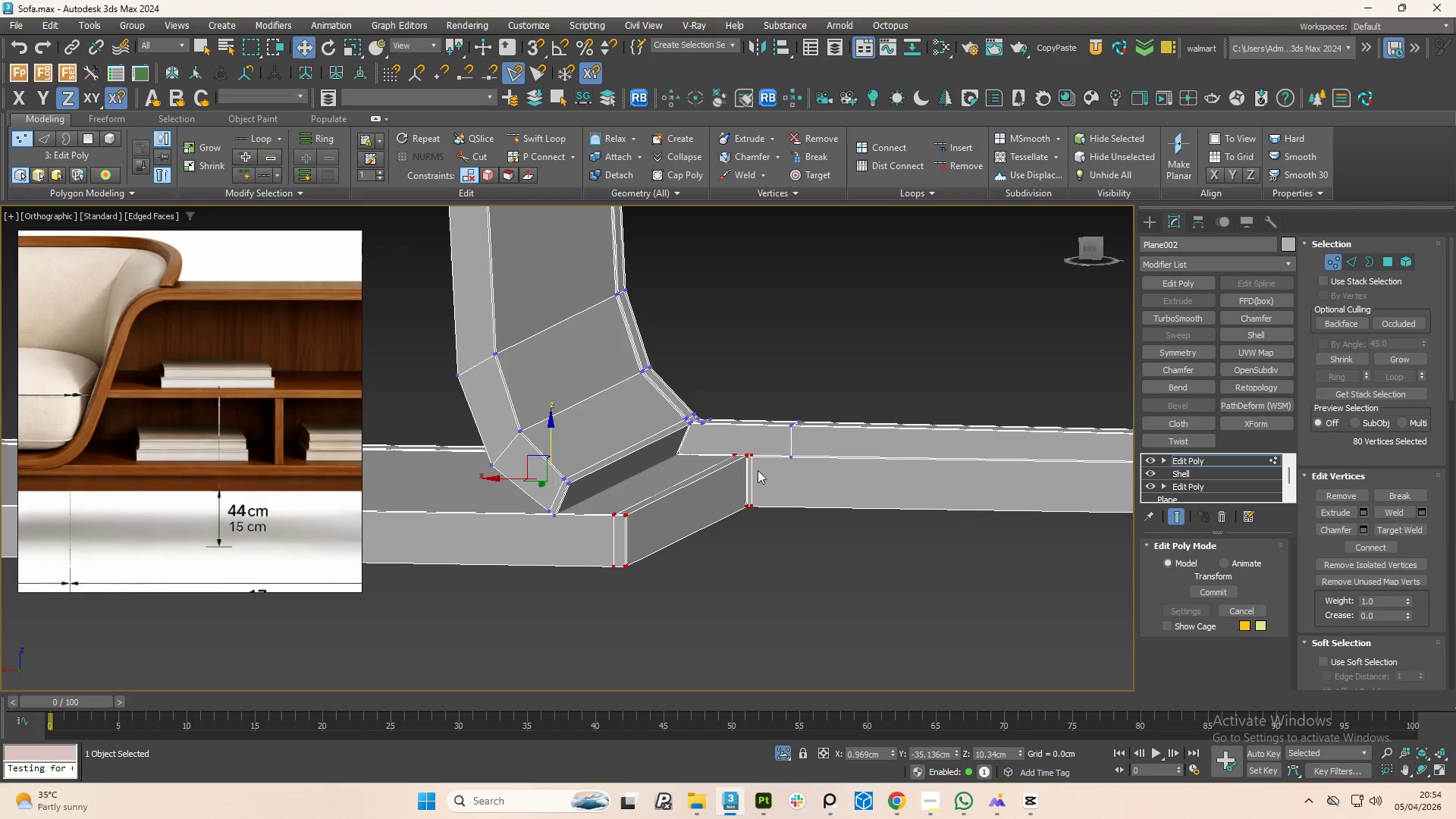 
scroll: coordinate [704, 410], scroll_direction: up, amount: 9.0
 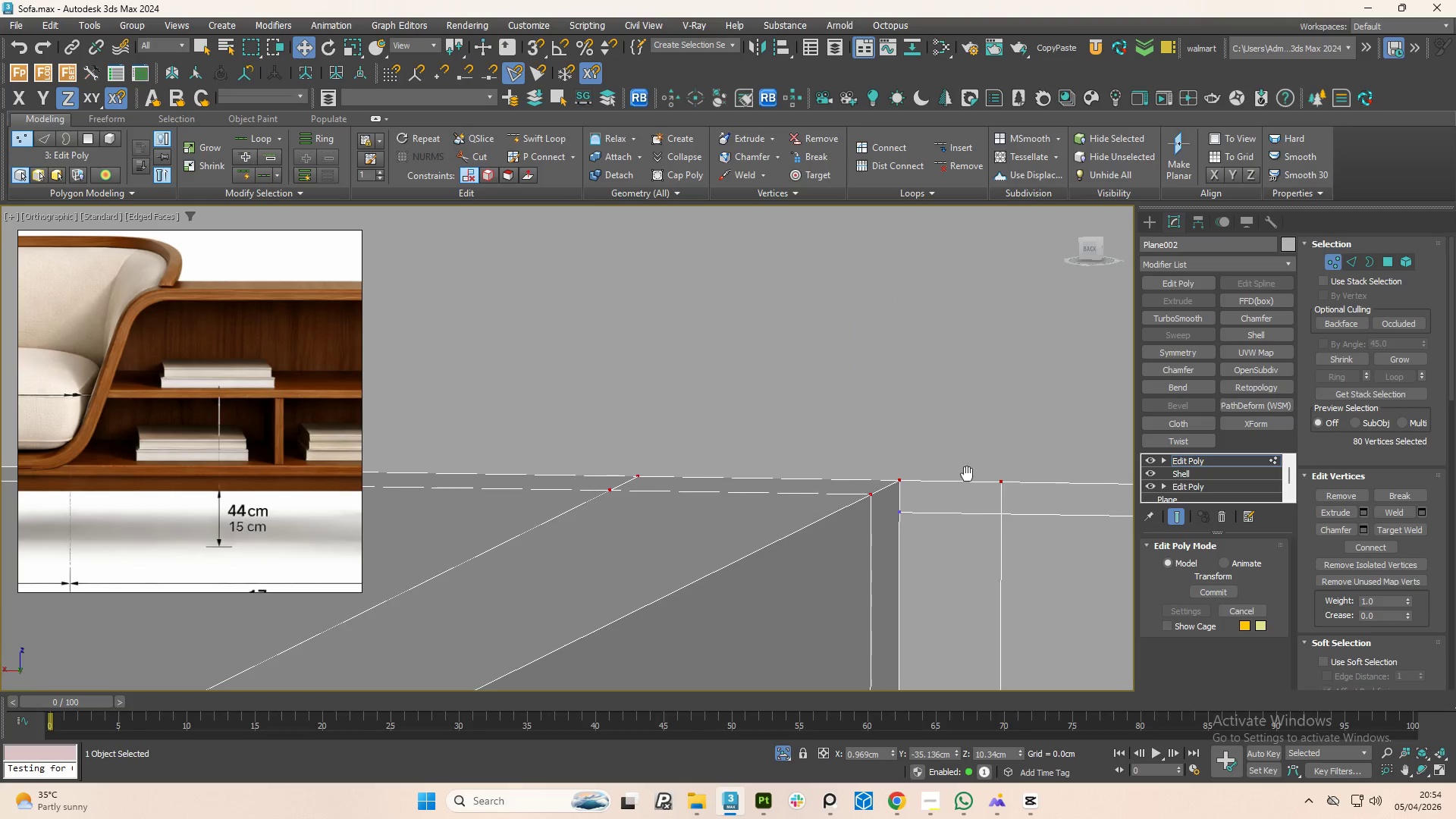 
scroll: coordinate [899, 477], scroll_direction: down, amount: 4.0
 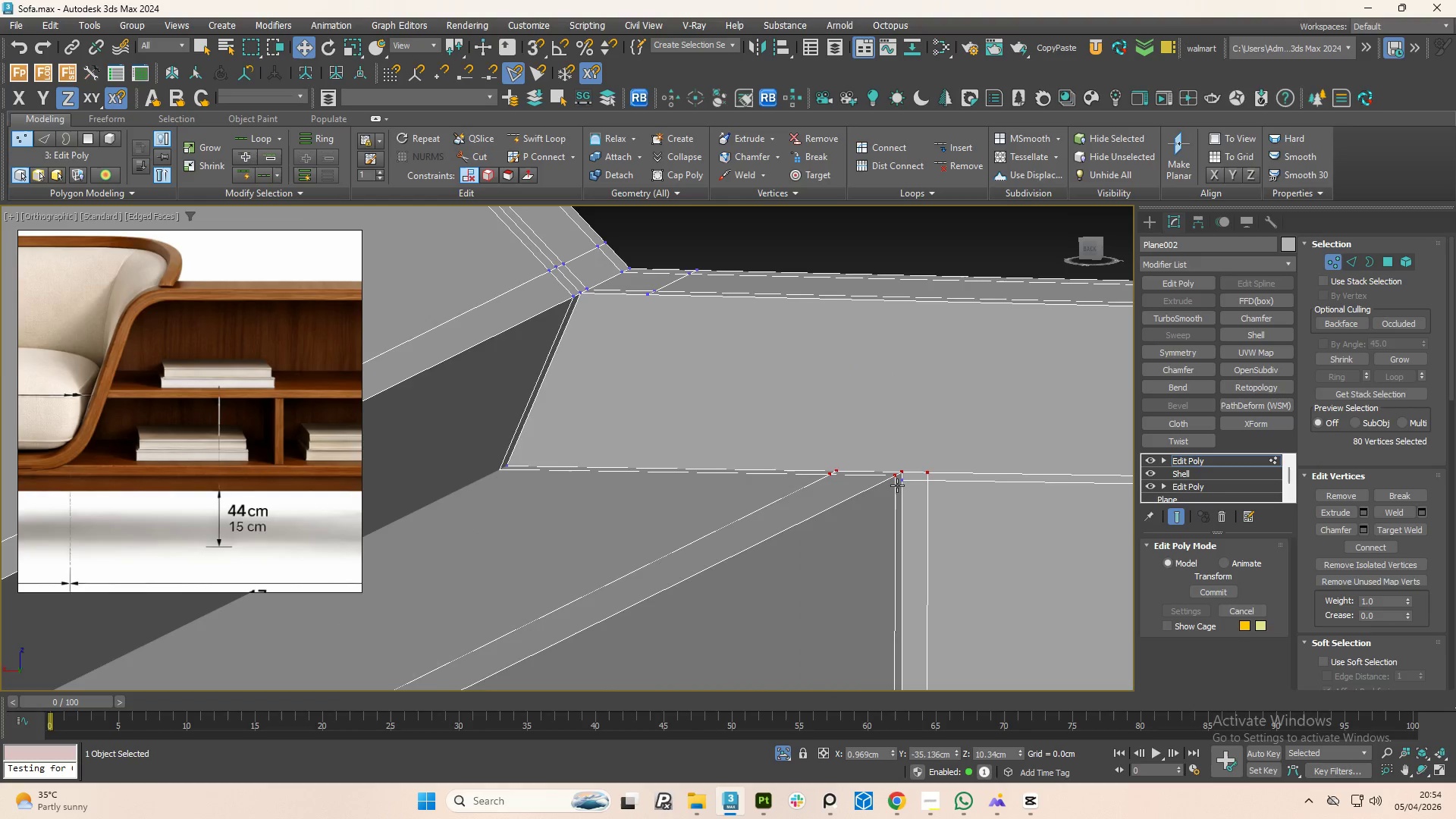 
hold_key(key=AltLeft, duration=0.72)
 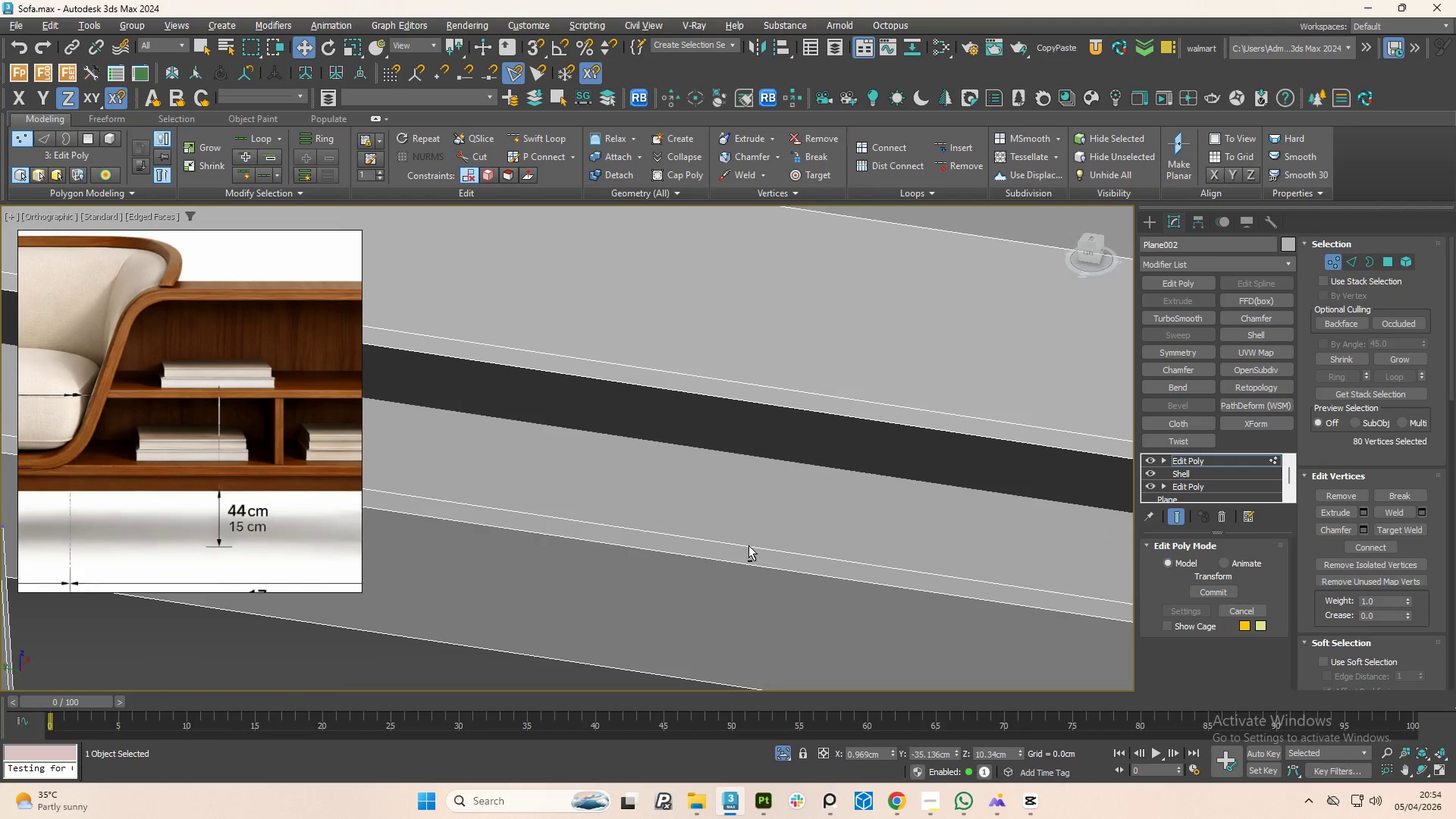 
scroll: coordinate [896, 493], scroll_direction: down, amount: 2.0
 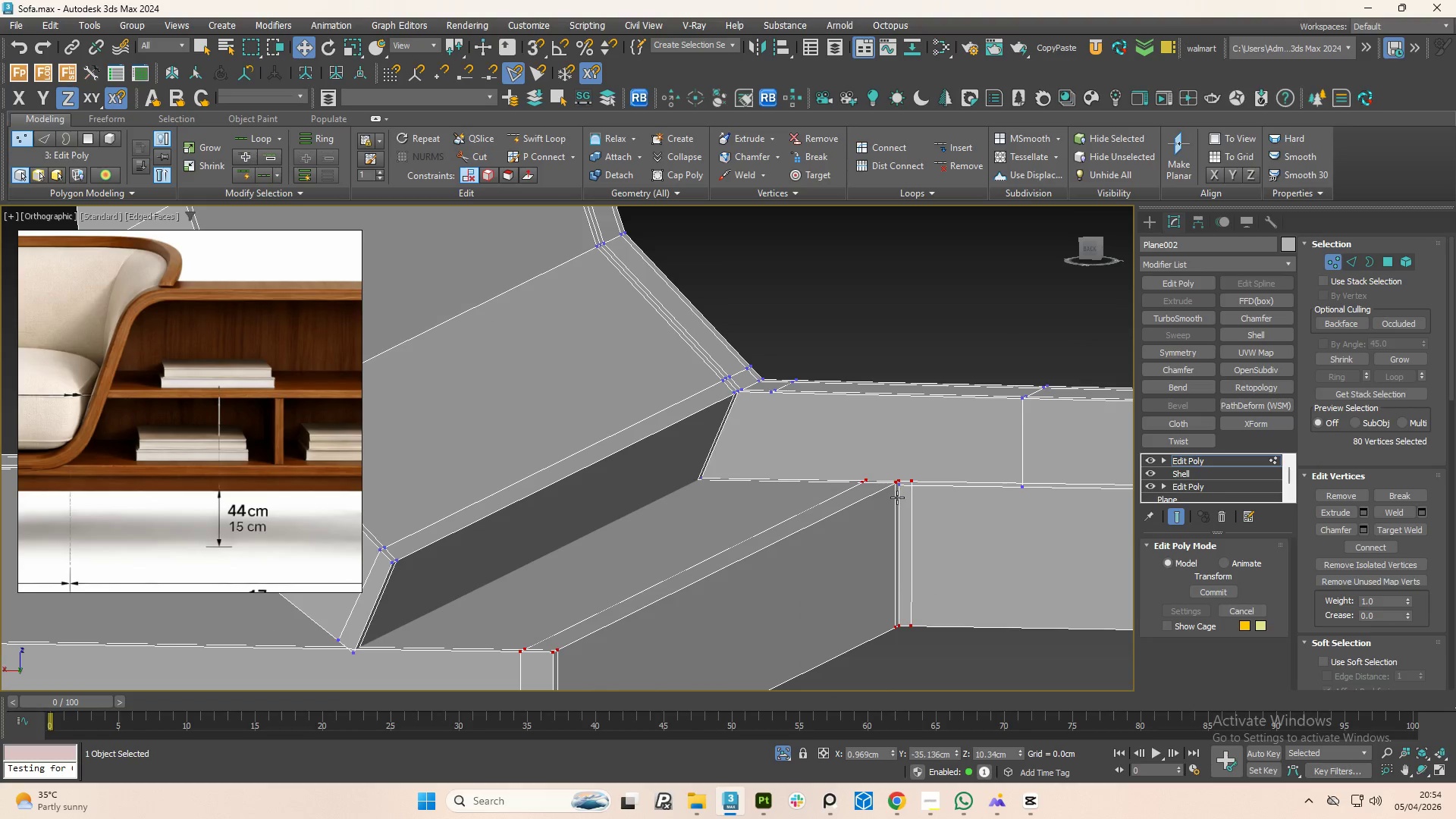 
hold_key(key=AltLeft, duration=0.62)
 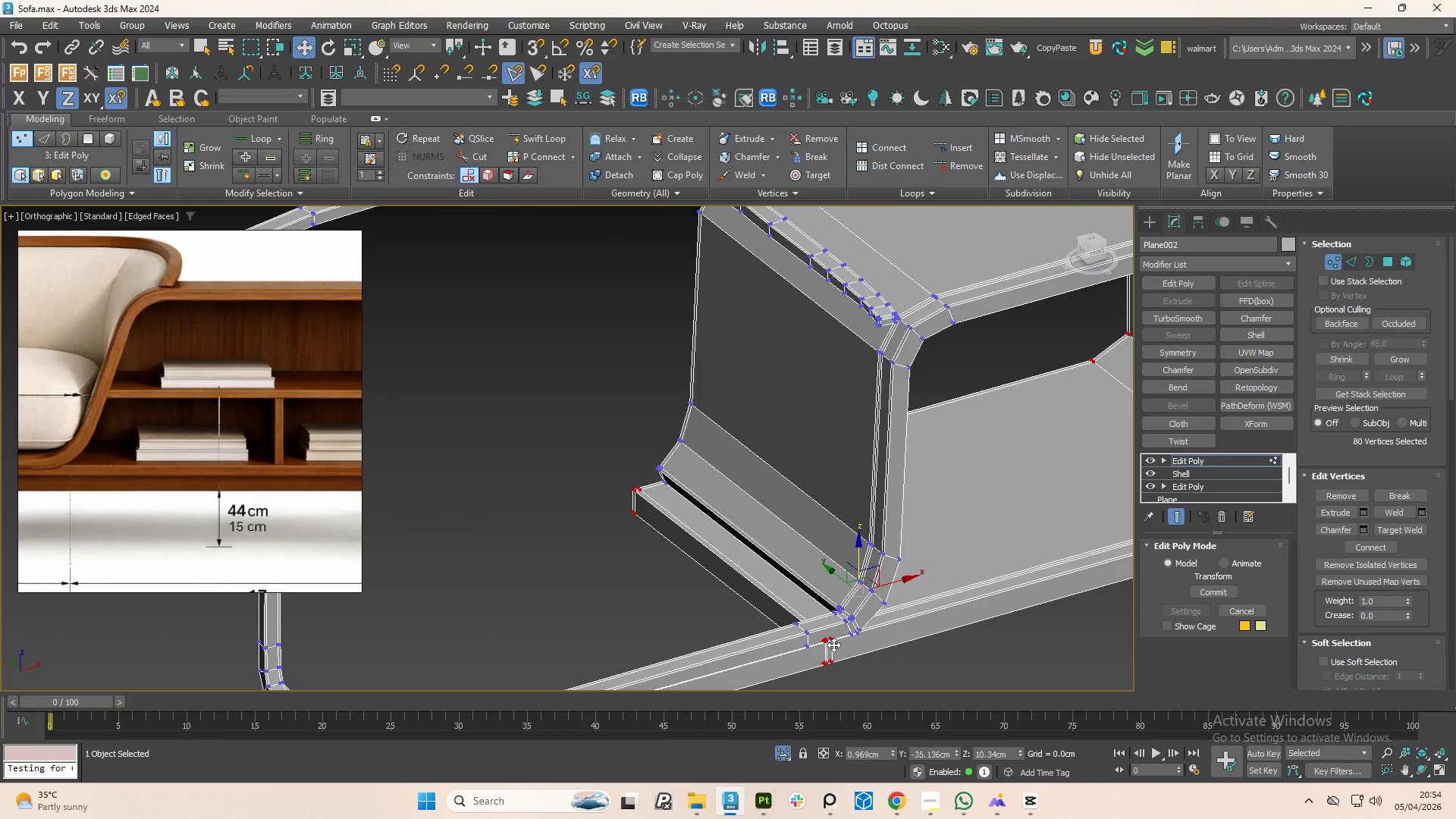 
scroll: coordinate [779, 550], scroll_direction: down, amount: 5.0
 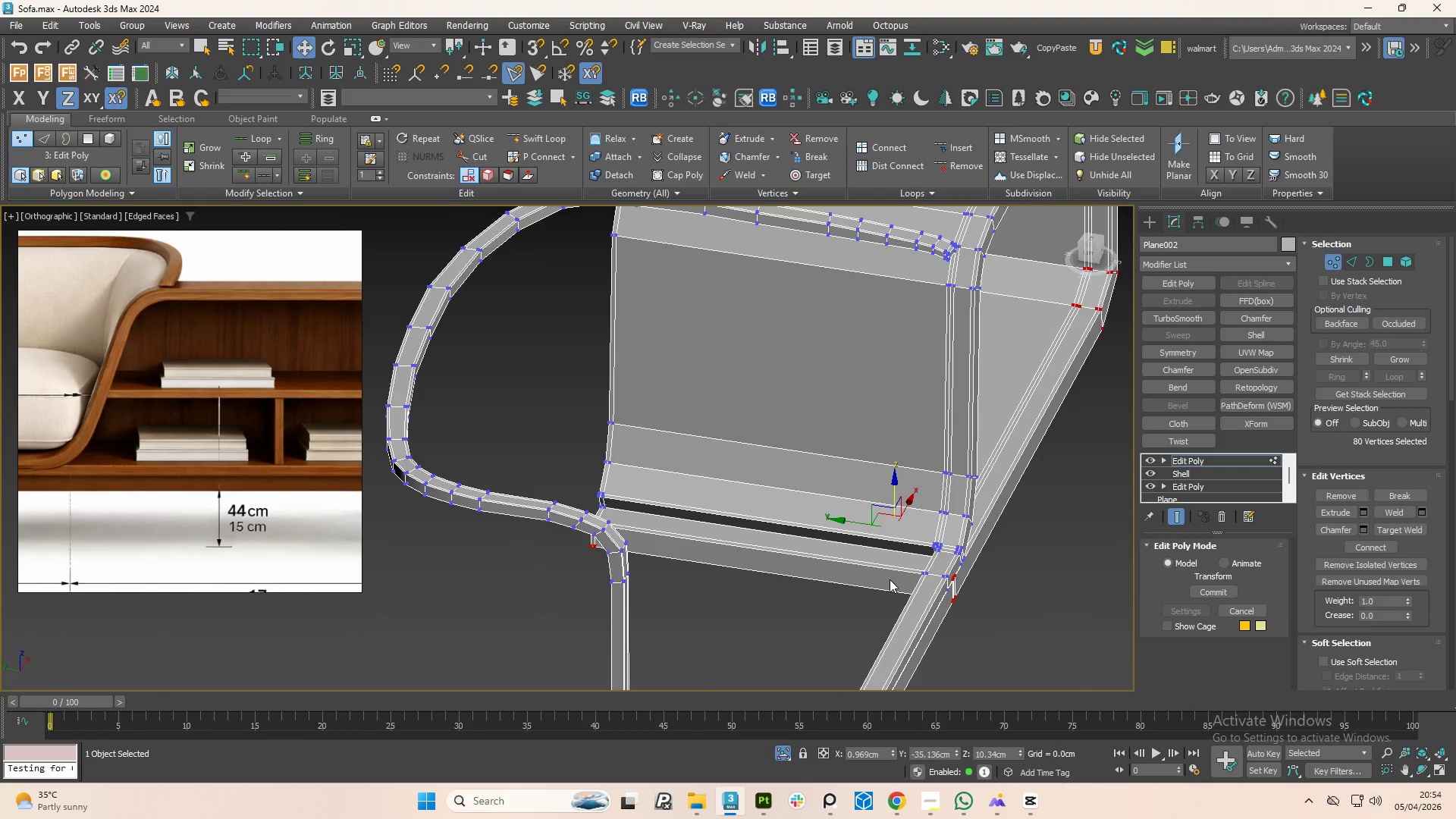 
hold_key(key=AltLeft, duration=1.09)
 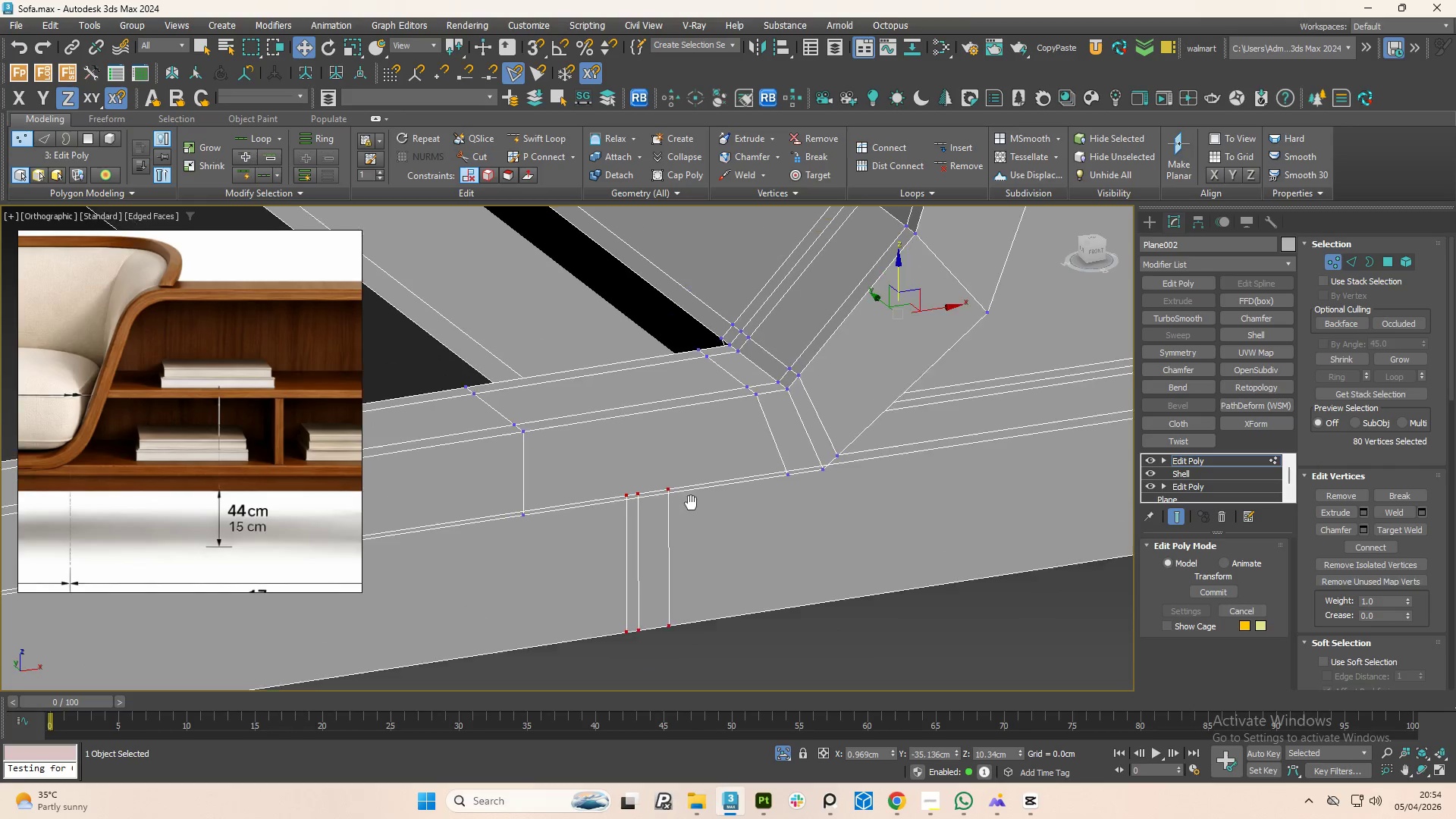 
scroll: coordinate [765, 516], scroll_direction: up, amount: 5.0
 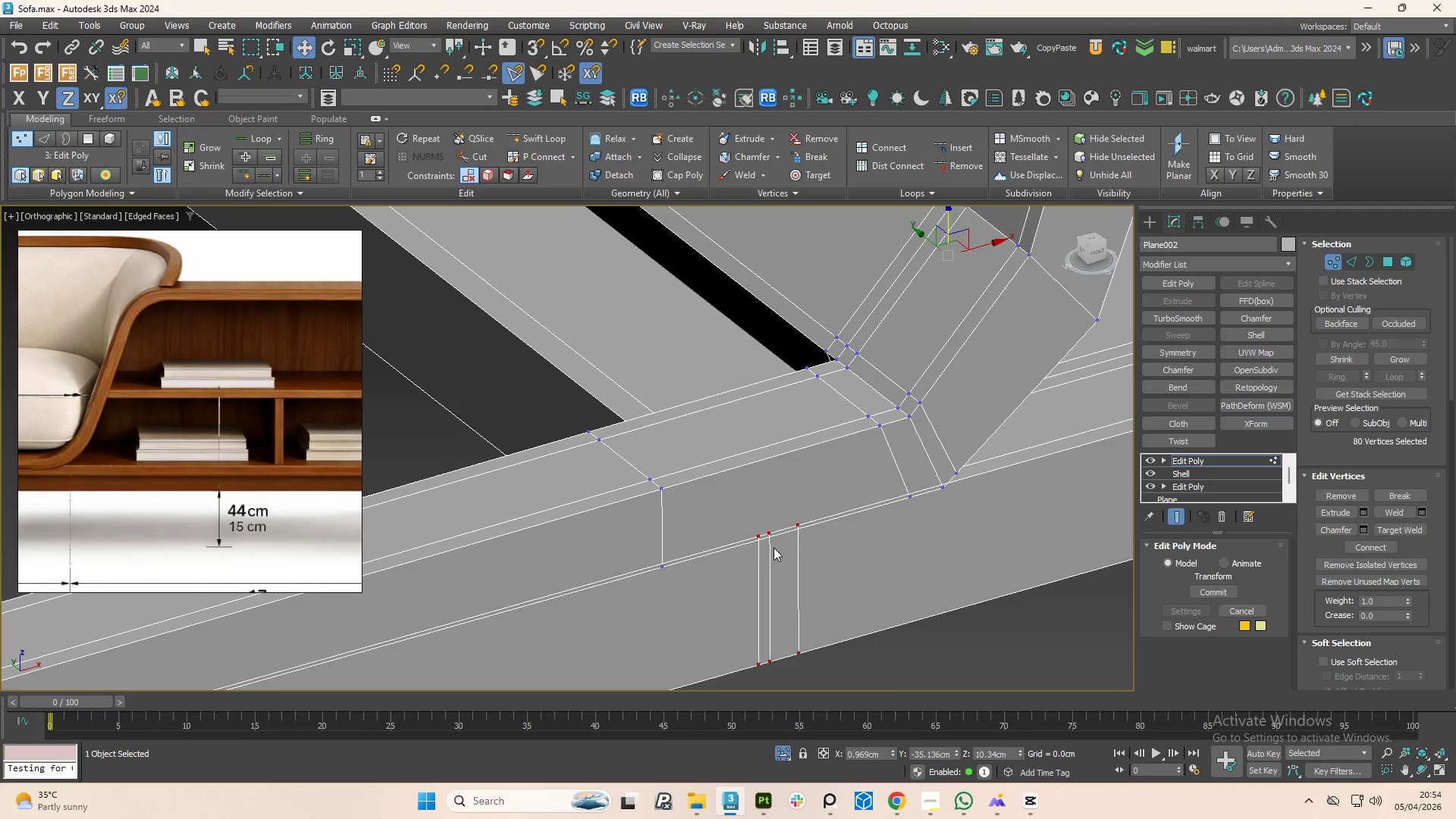 
key(F3)
 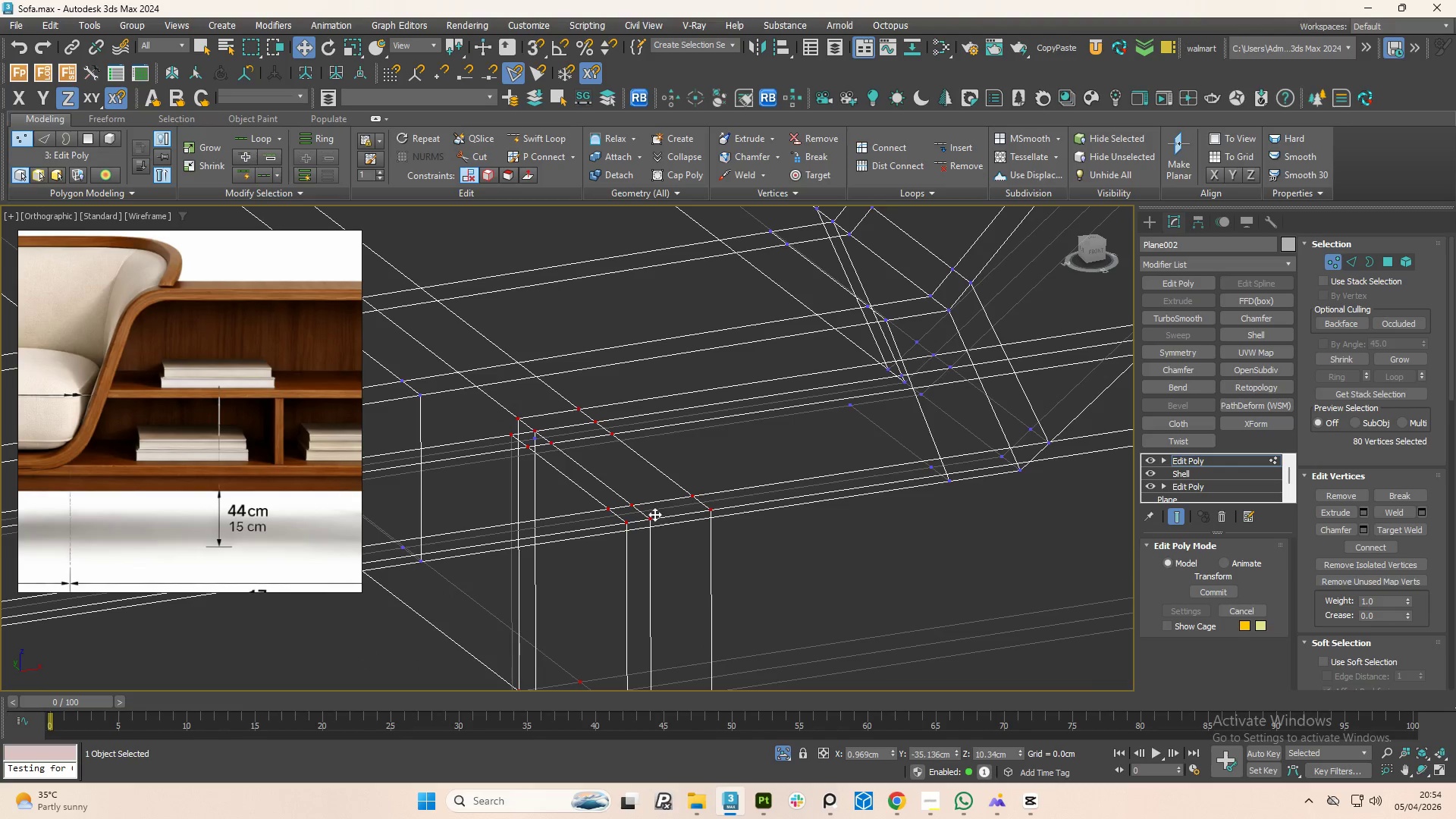 
scroll: coordinate [682, 498], scroll_direction: up, amount: 2.0
 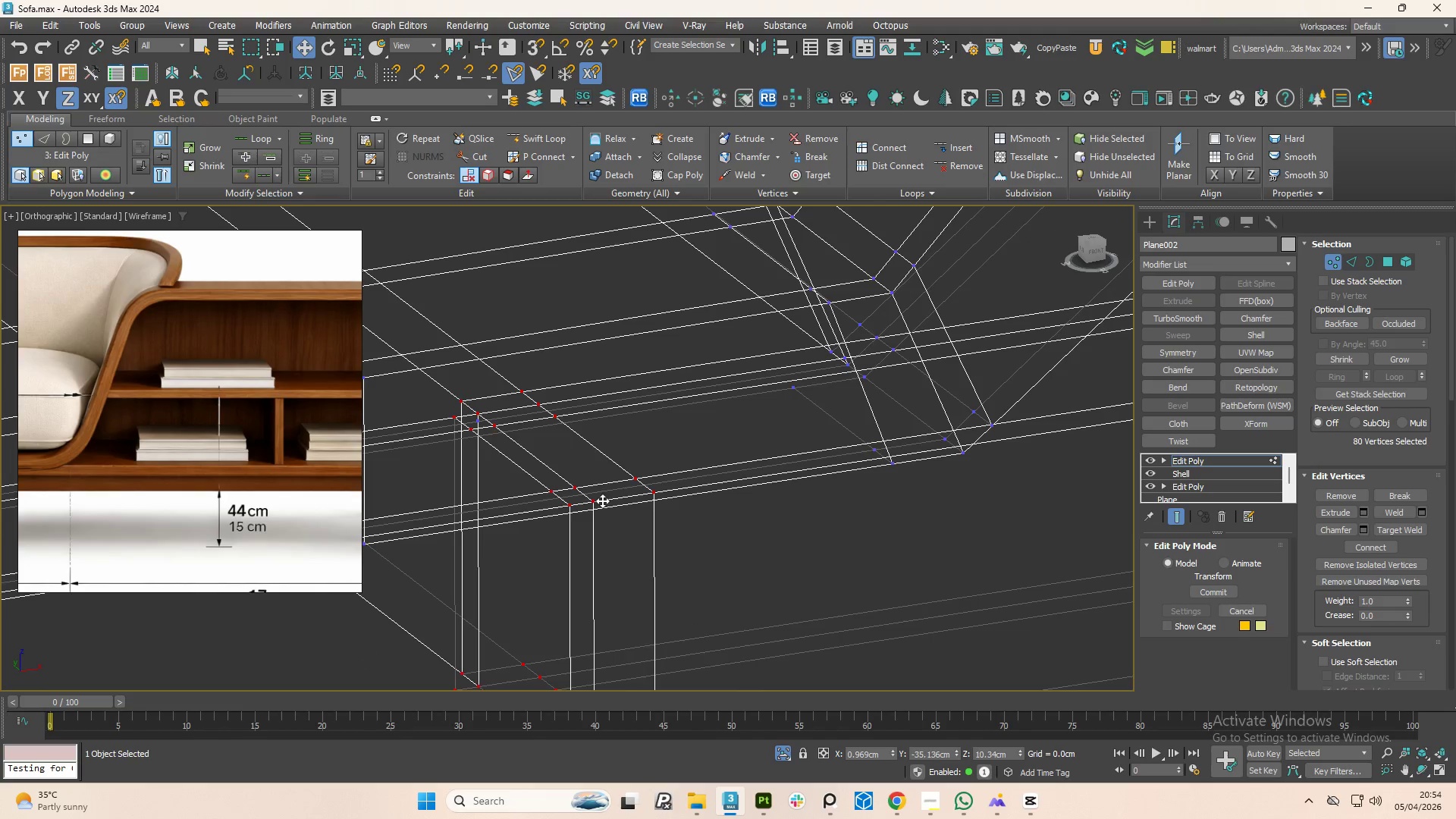 
hold_key(key=AltLeft, duration=1.5)
left_click_drag(start_coordinate=[544, 496], to_coordinate=[444, 440])
 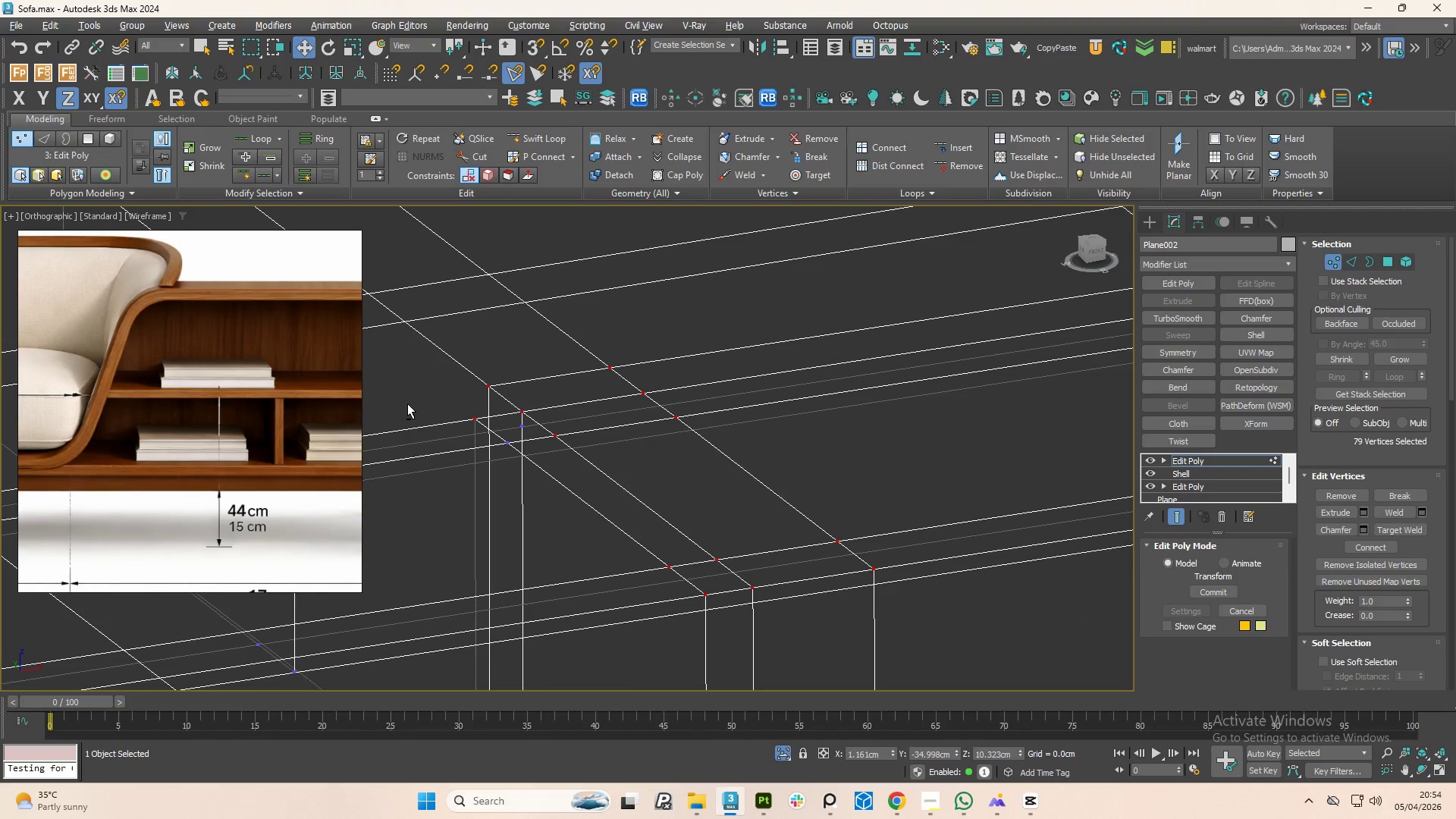 
scroll: coordinate [541, 447], scroll_direction: up, amount: 2.0
 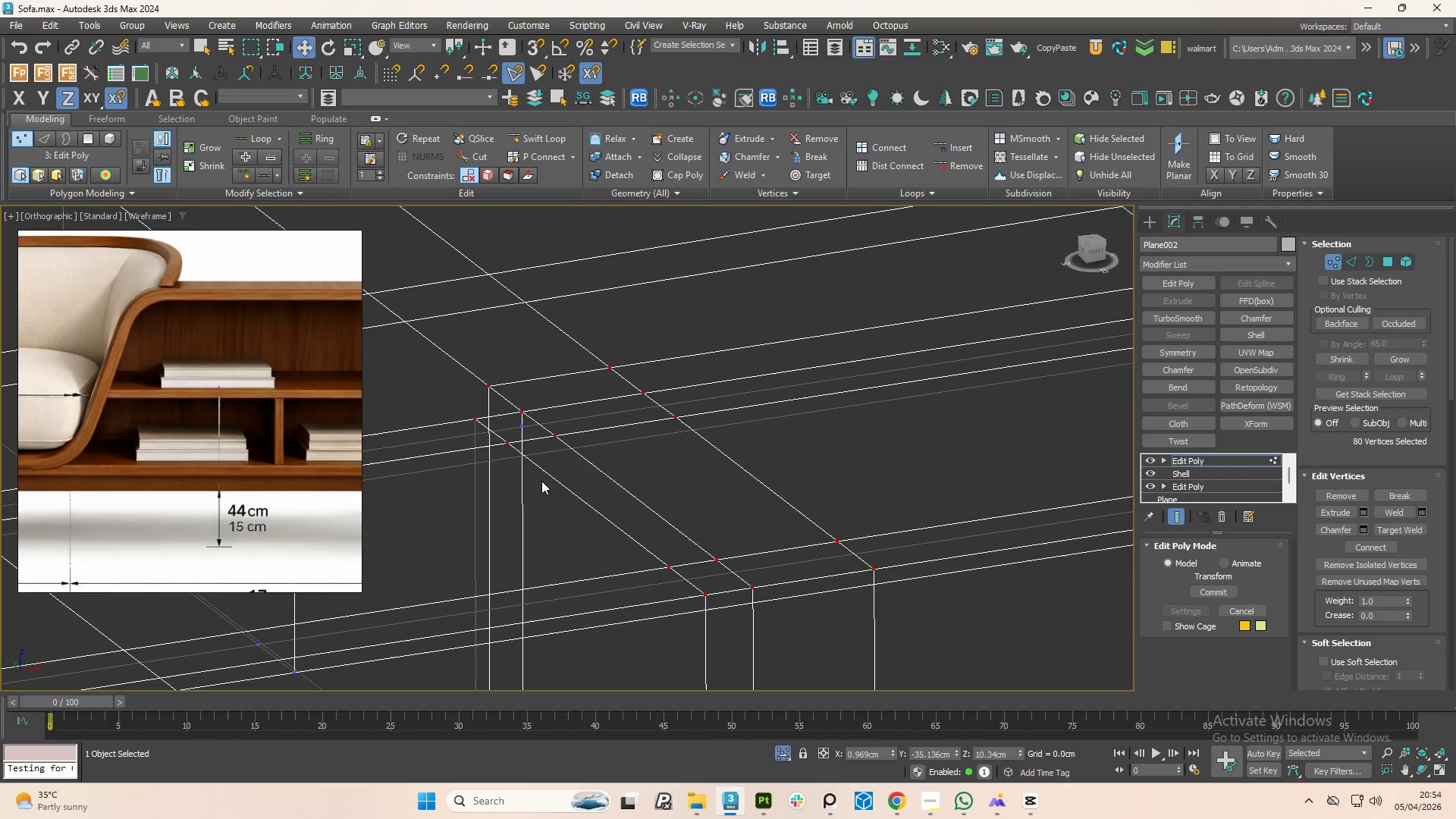 
left_click_drag(start_coordinate=[412, 403], to_coordinate=[484, 438])
 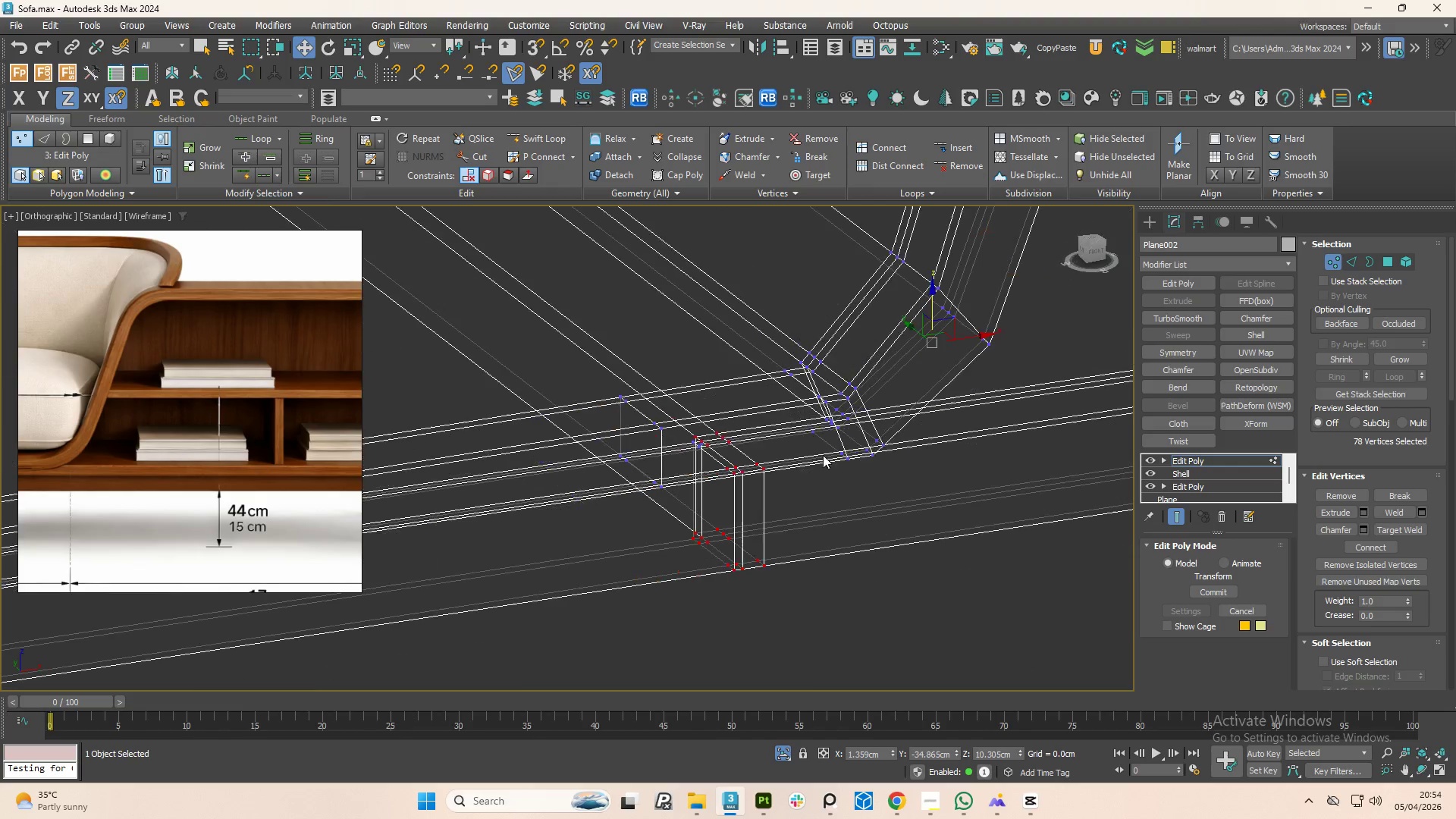 
hold_key(key=AltLeft, duration=0.34)
 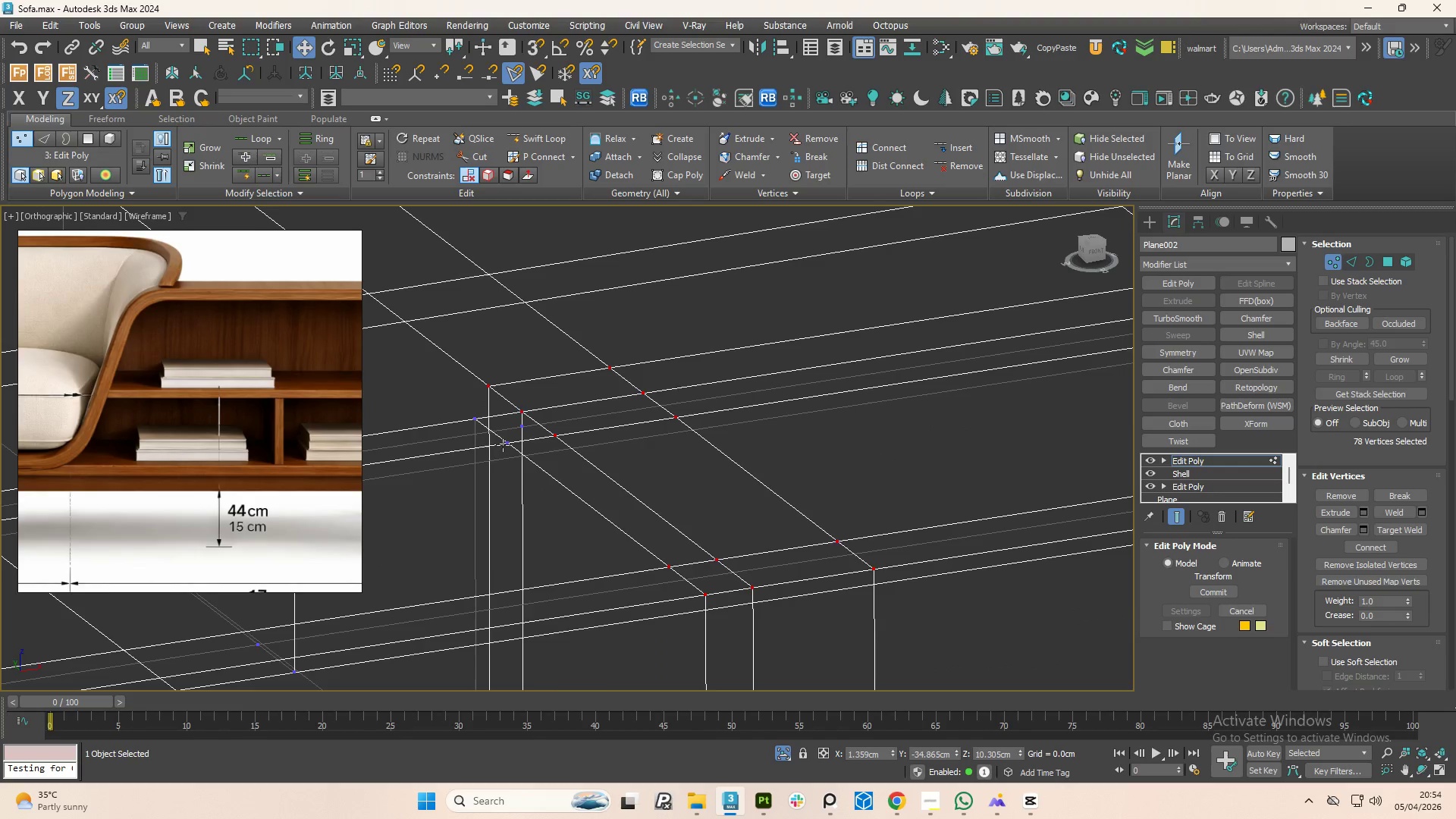 
scroll: coordinate [820, 450], scroll_direction: down, amount: 5.0
 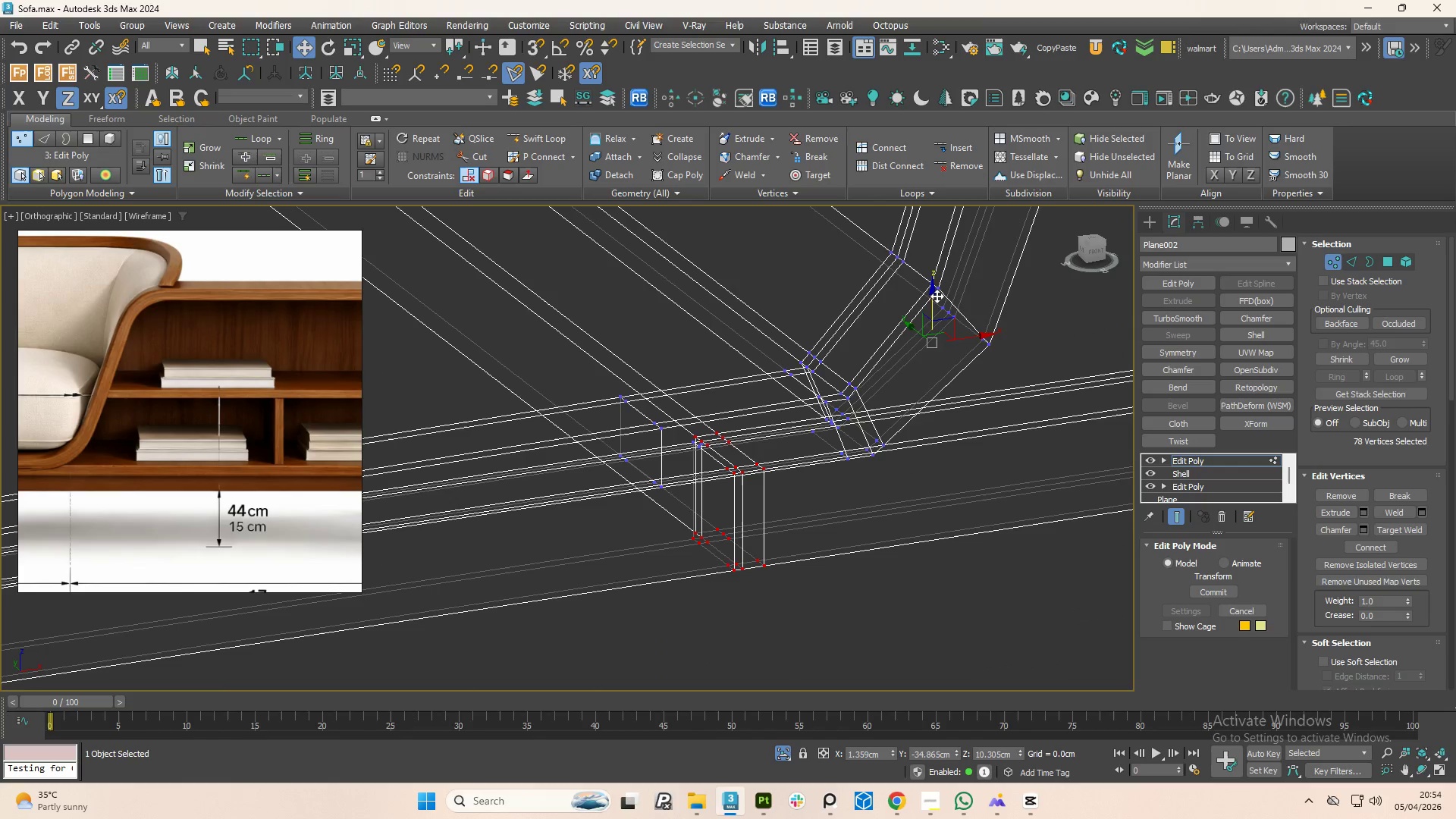 
left_click_drag(start_coordinate=[934, 298], to_coordinate=[944, 384])
 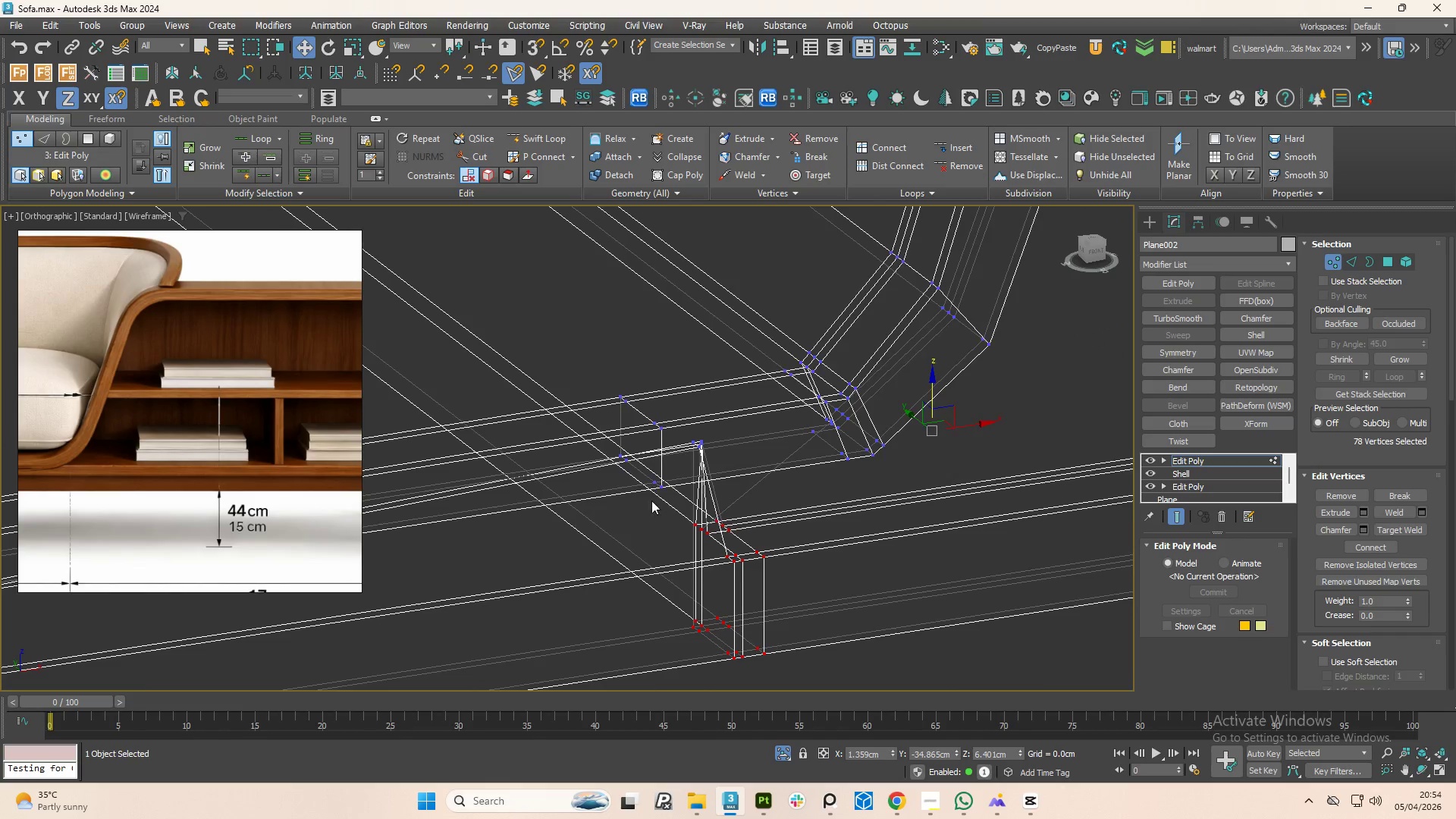 
scroll: coordinate [680, 513], scroll_direction: up, amount: 2.0
 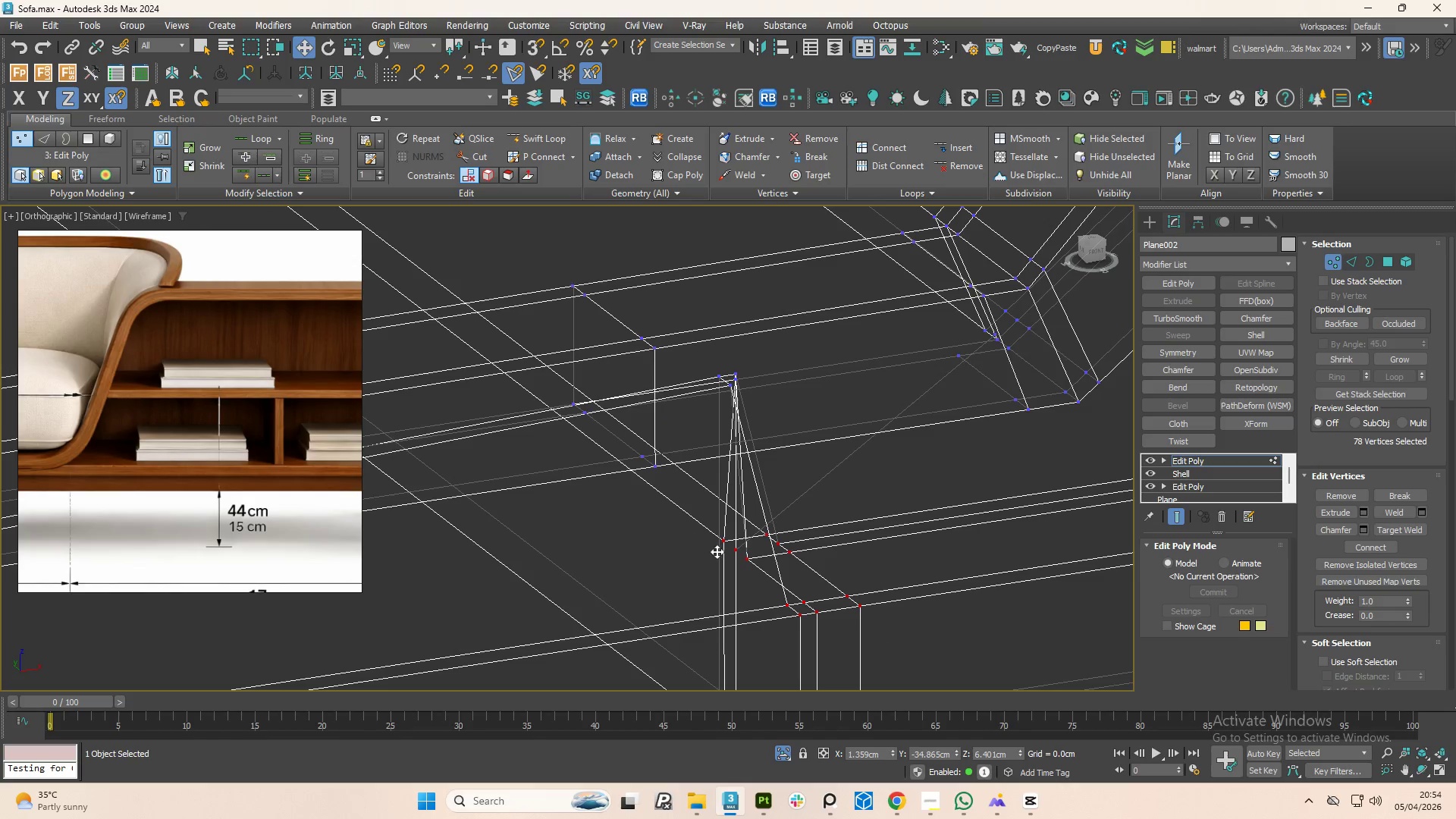 
key(Control+Z)
 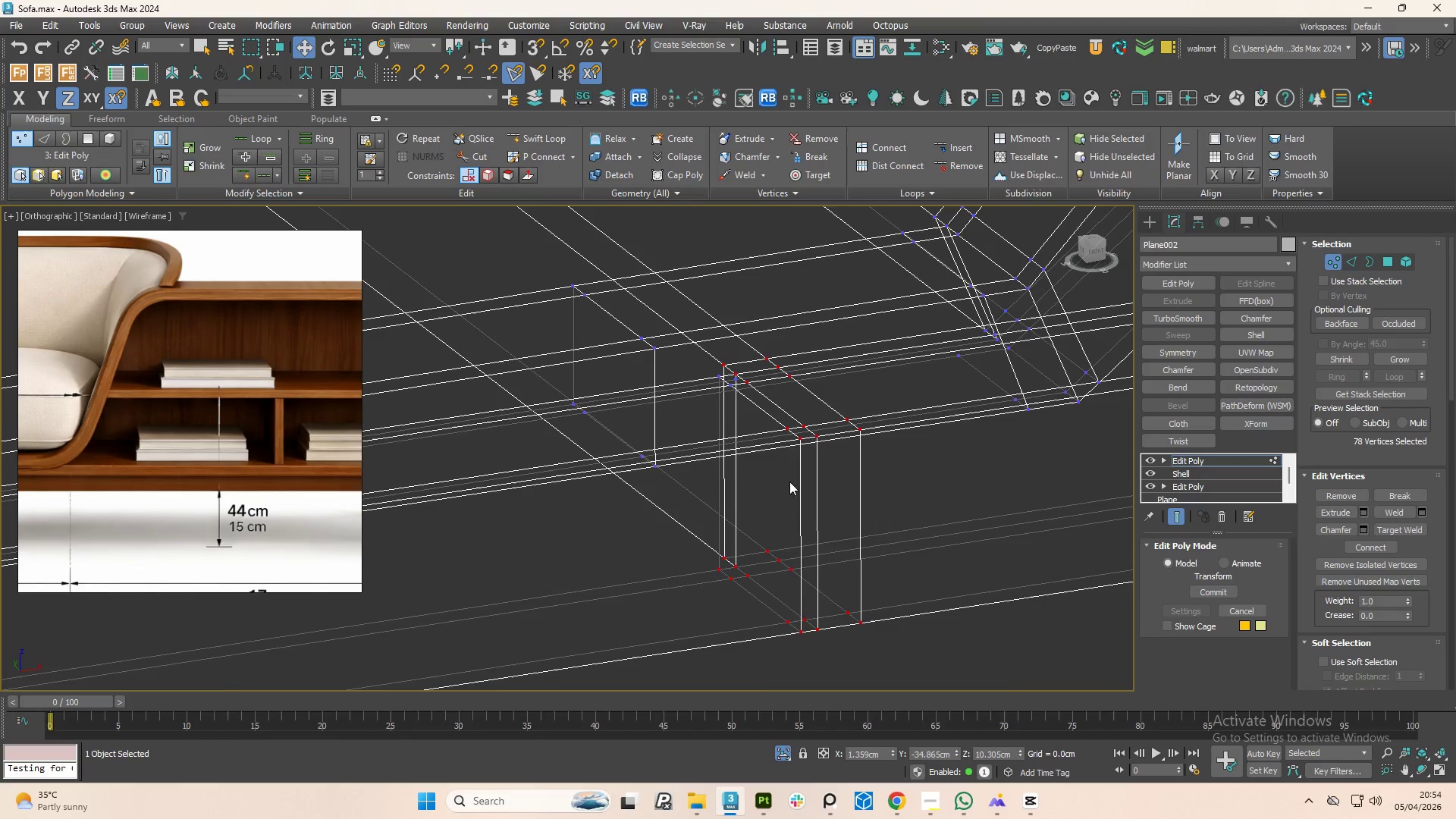 
scroll: coordinate [818, 394], scroll_direction: up, amount: 3.0
 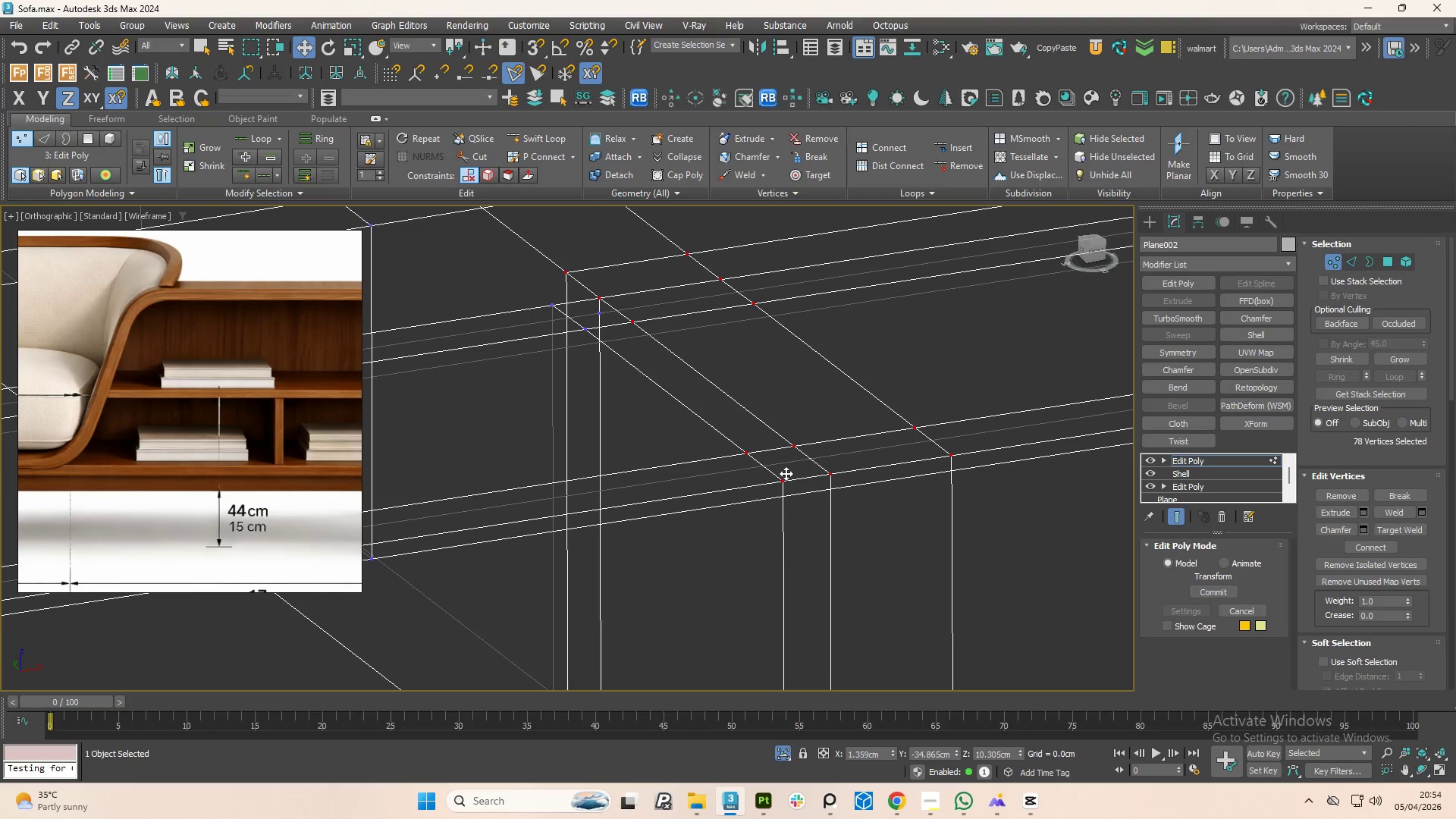 
hold_key(key=AltLeft, duration=1.51)
left_click_drag(start_coordinate=[720, 428], to_coordinate=[786, 518])
 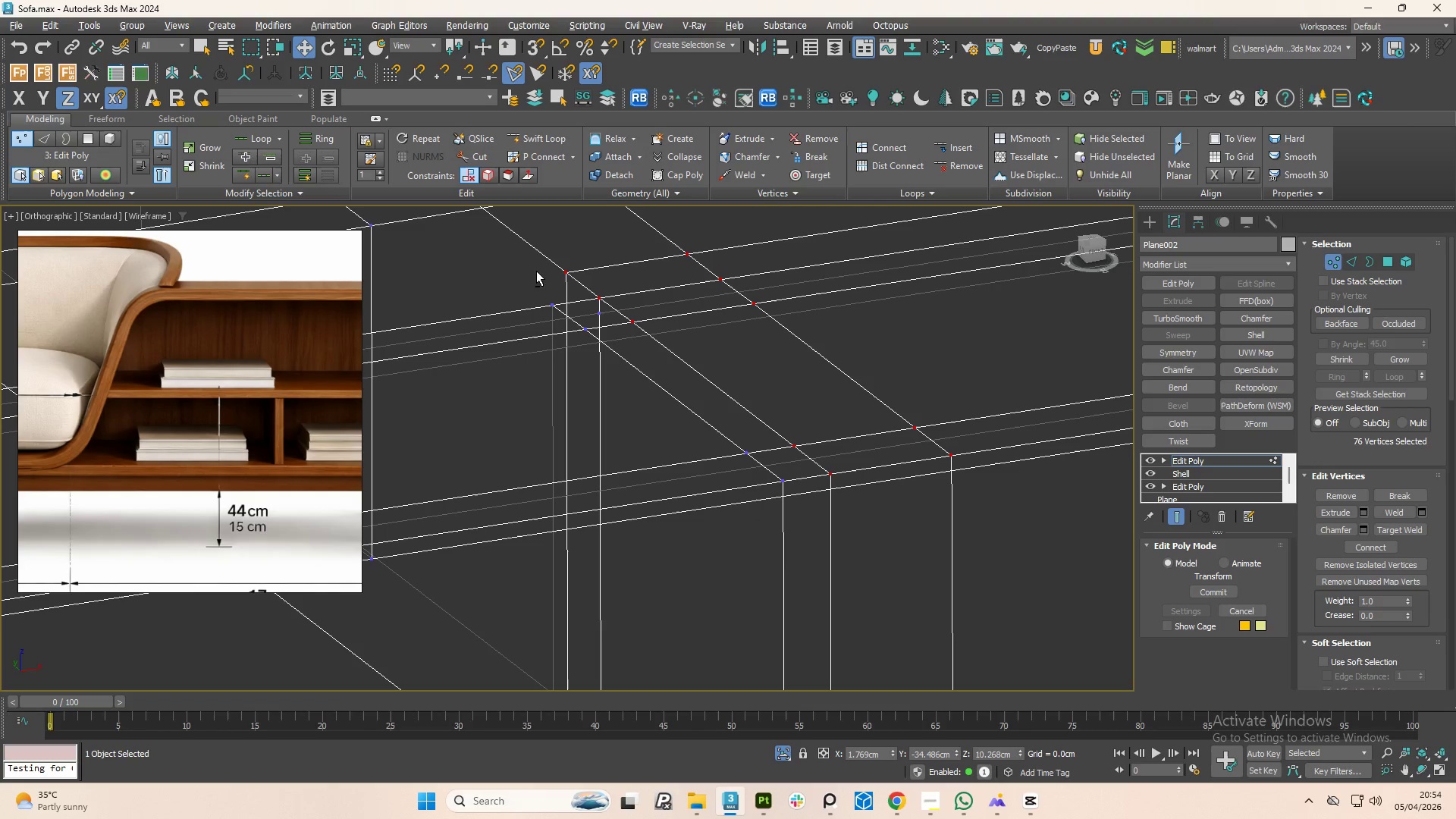 
hold_key(key=AltLeft, duration=1.5)
 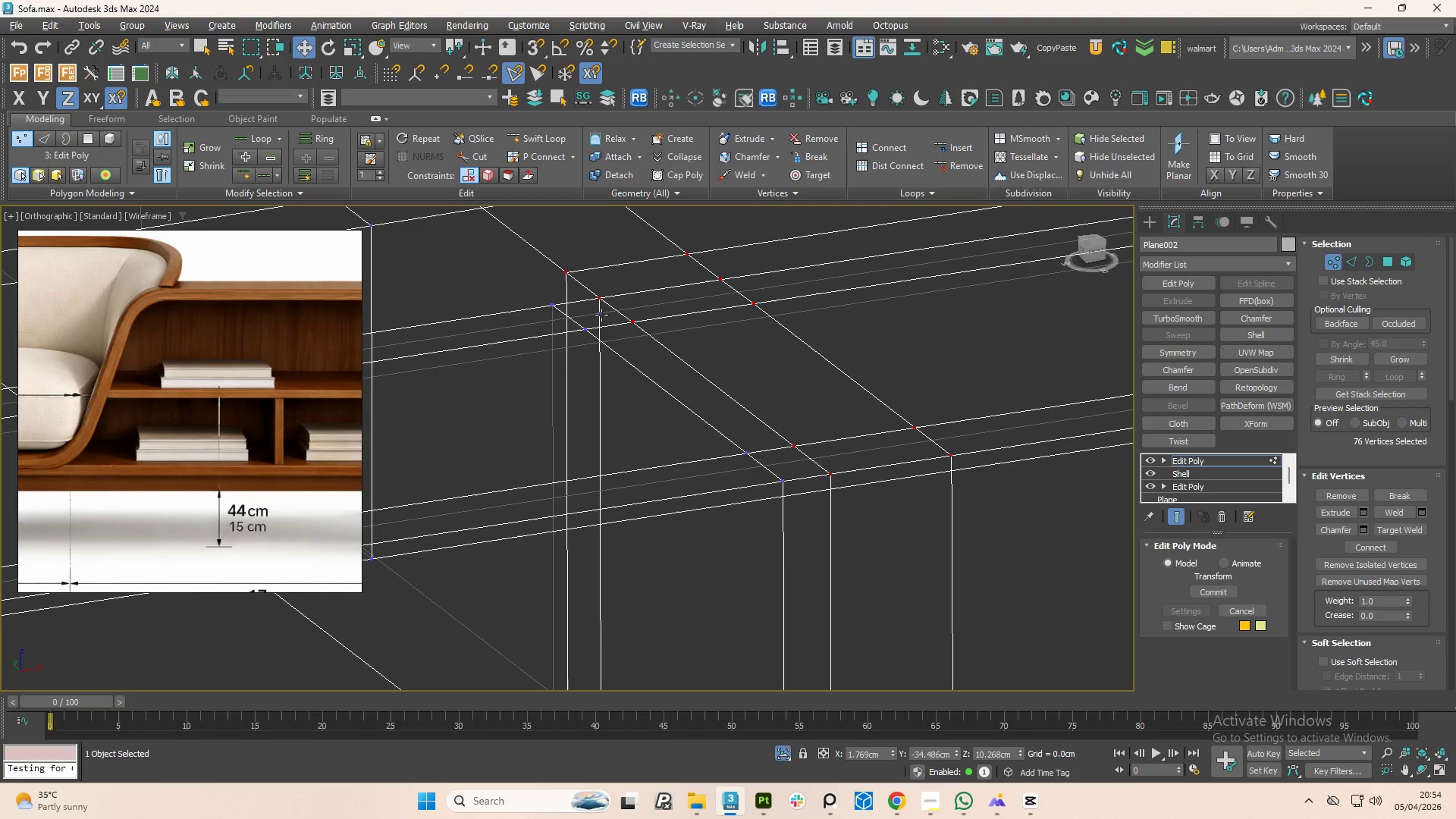 
key(Alt+AltLeft)
 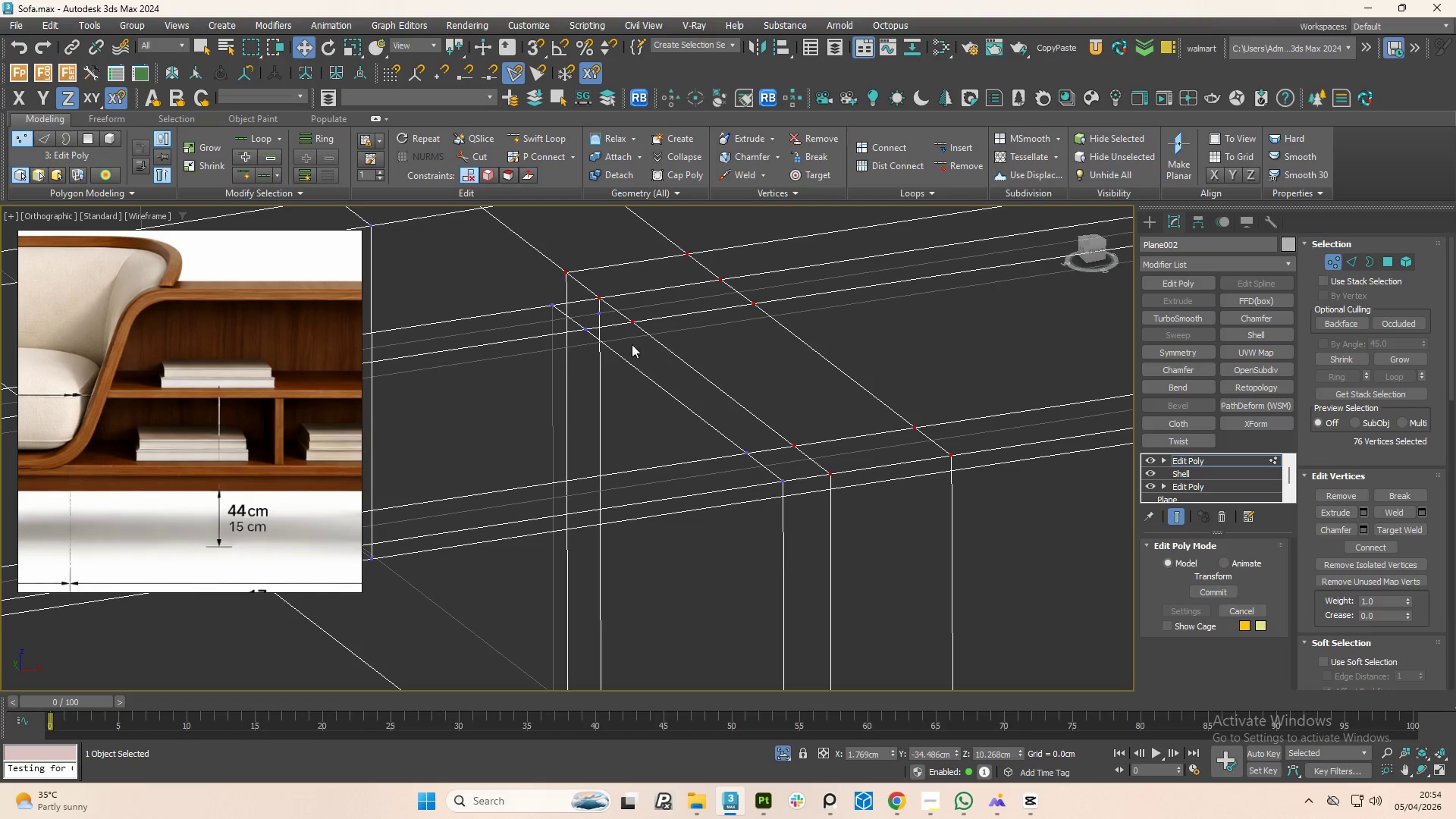 
key(Alt+AltLeft)
 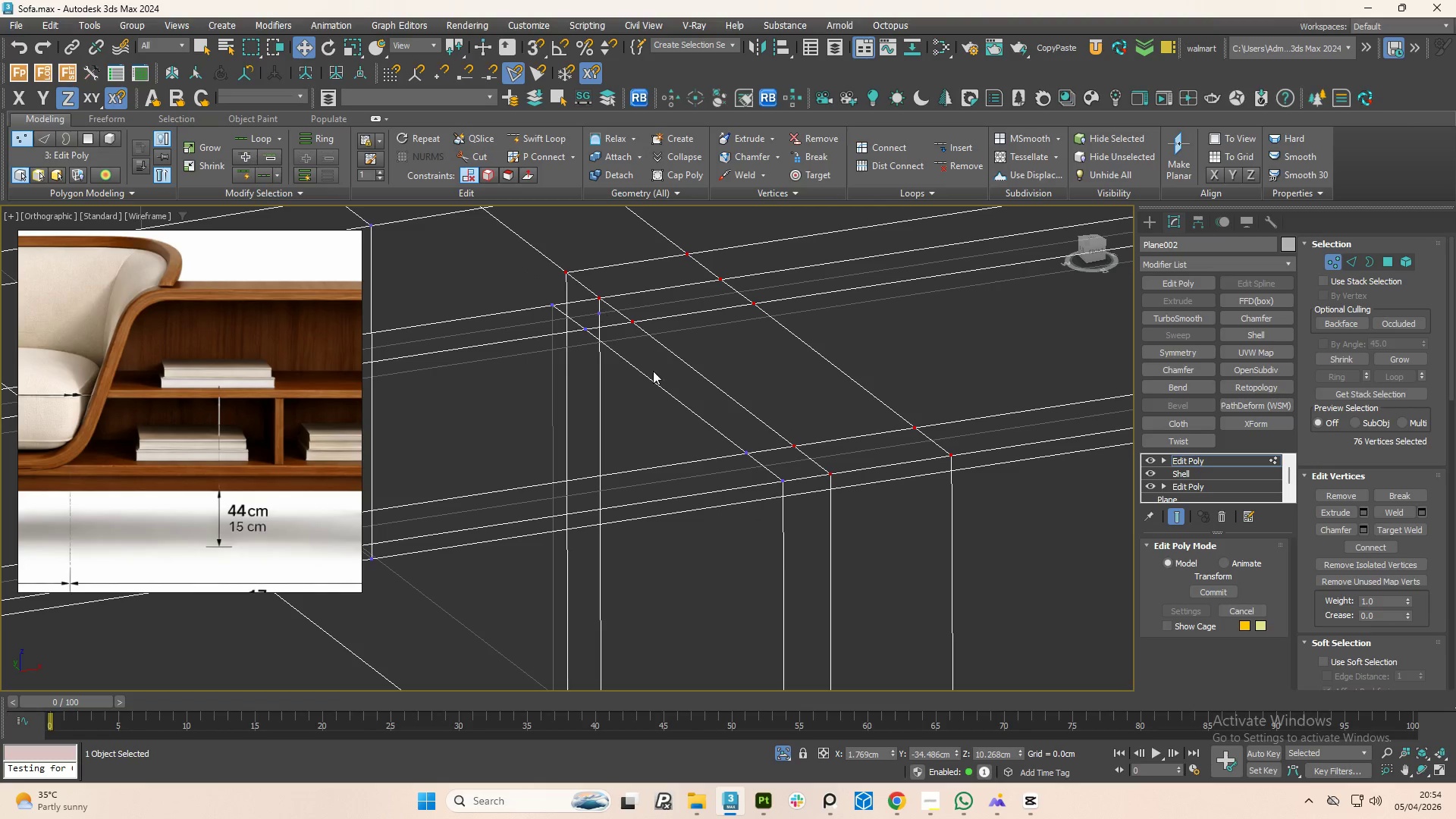 
hold_key(key=AltLeft, duration=5.67)
left_click_drag(start_coordinate=[824, 478], to_coordinate=[830, 495])
 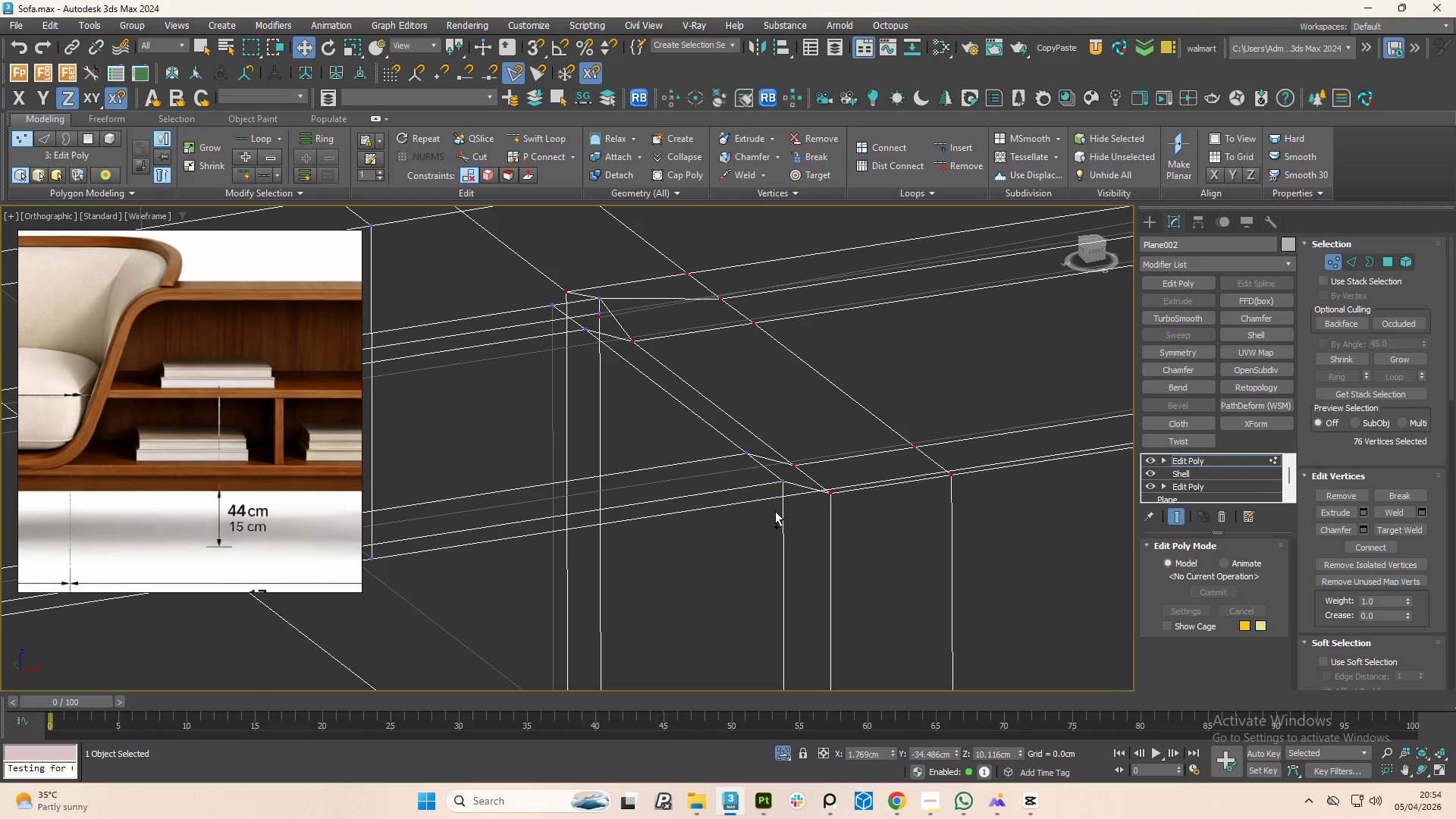 
key(Control+ControlLeft)
 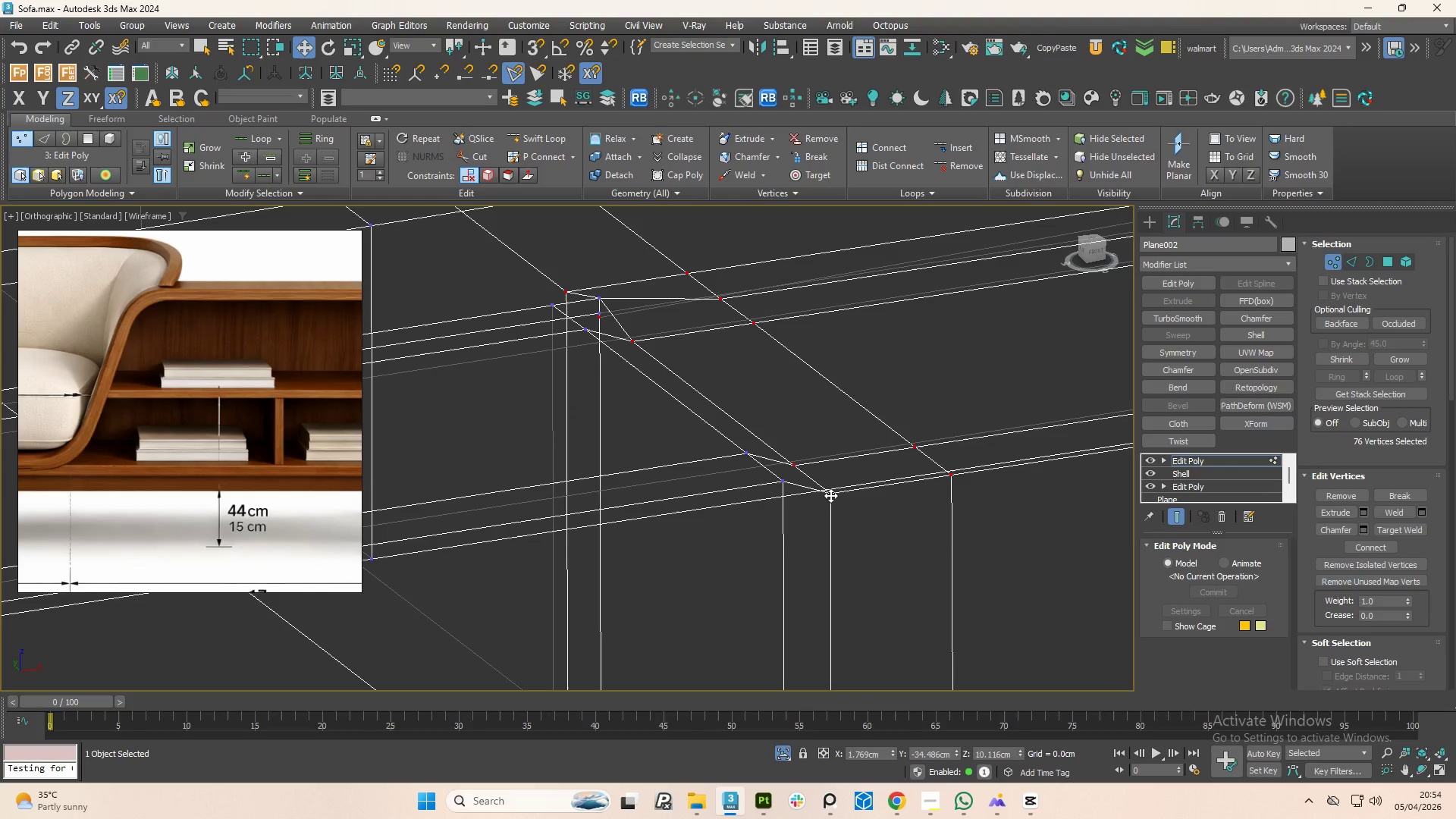 
key(Control+Z)
 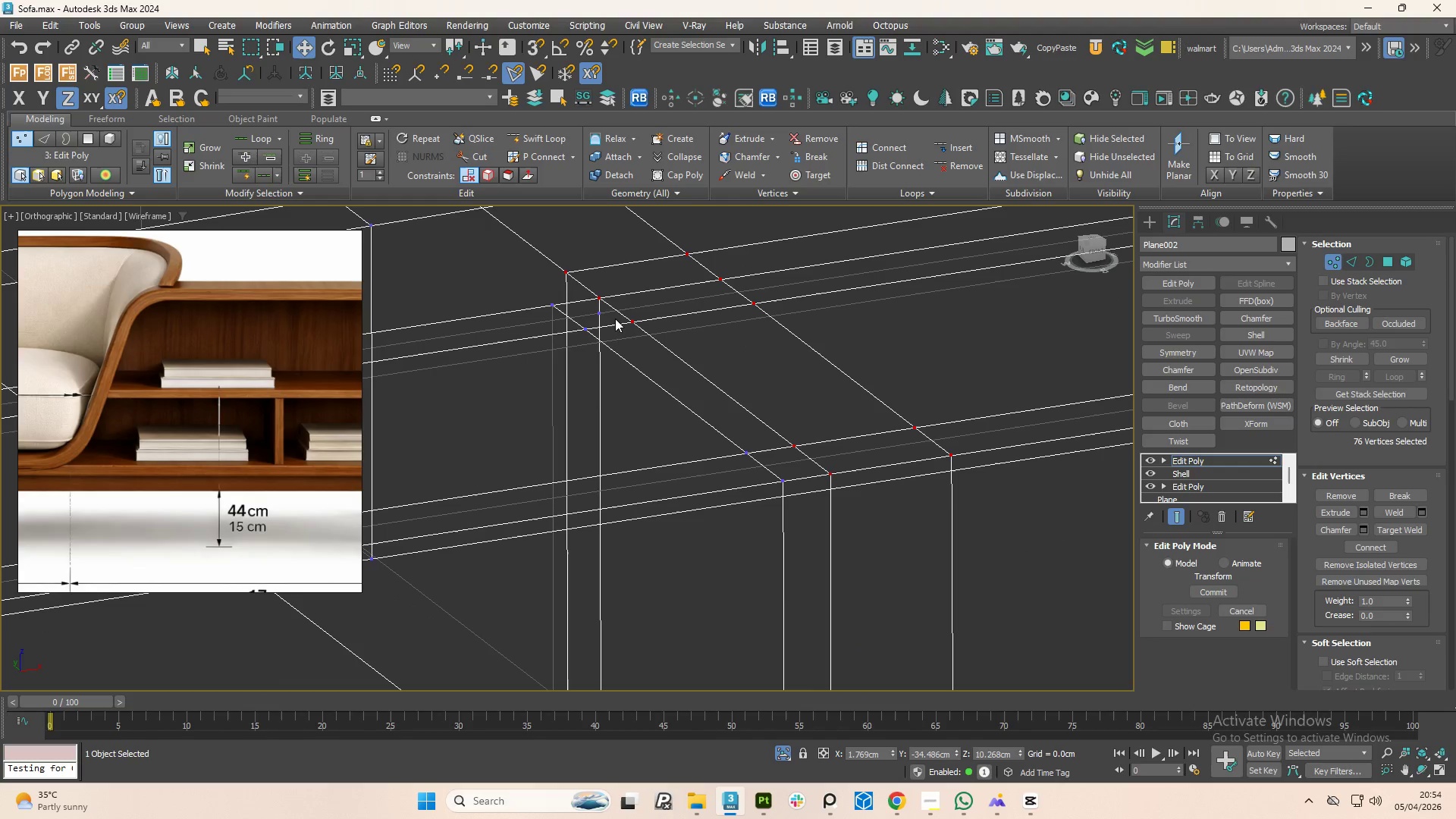 
hold_key(key=AltLeft, duration=1.51)
left_click_drag(start_coordinate=[649, 299], to_coordinate=[610, 353])
 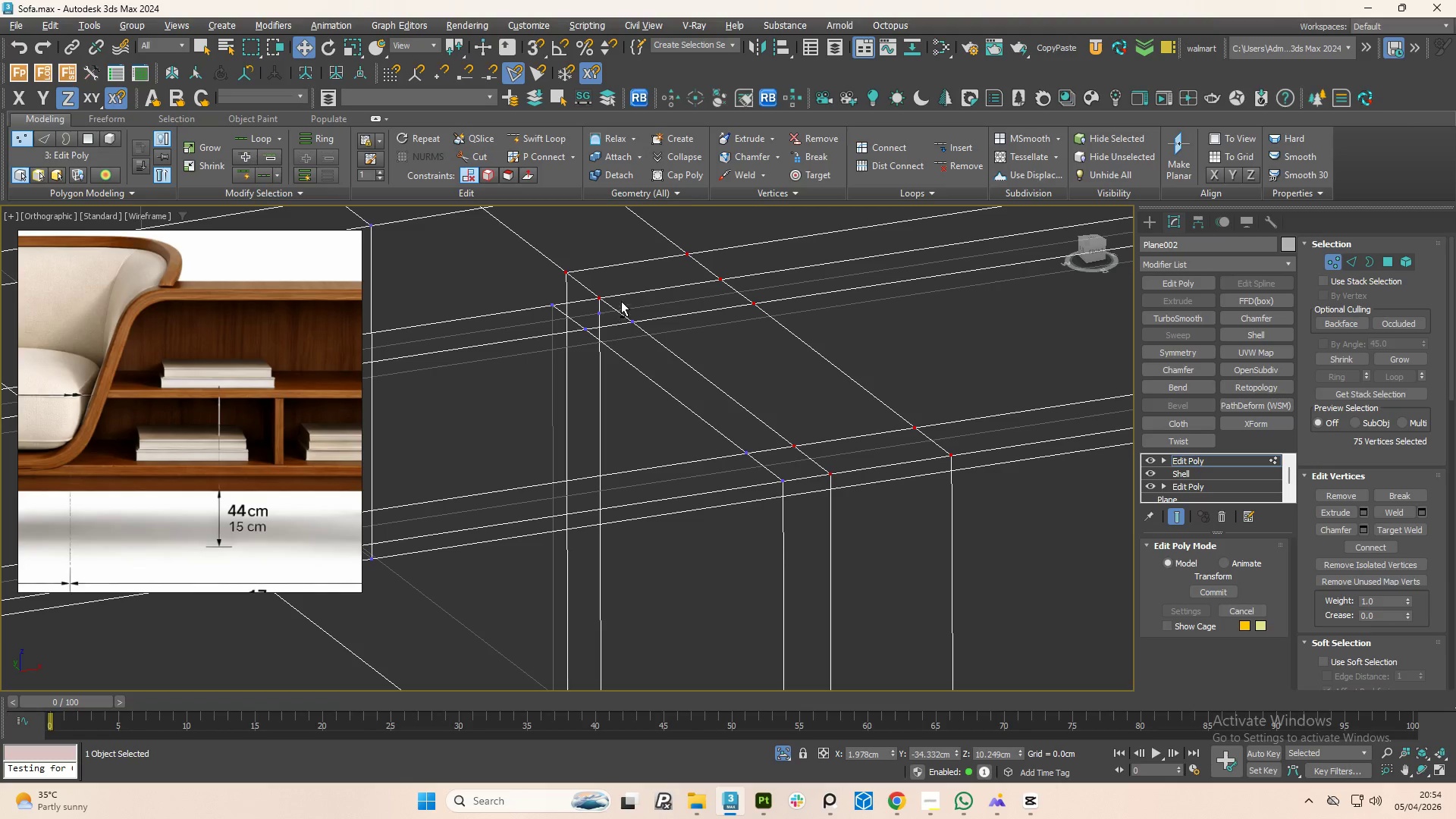 
hold_key(key=AltLeft, duration=0.62)
 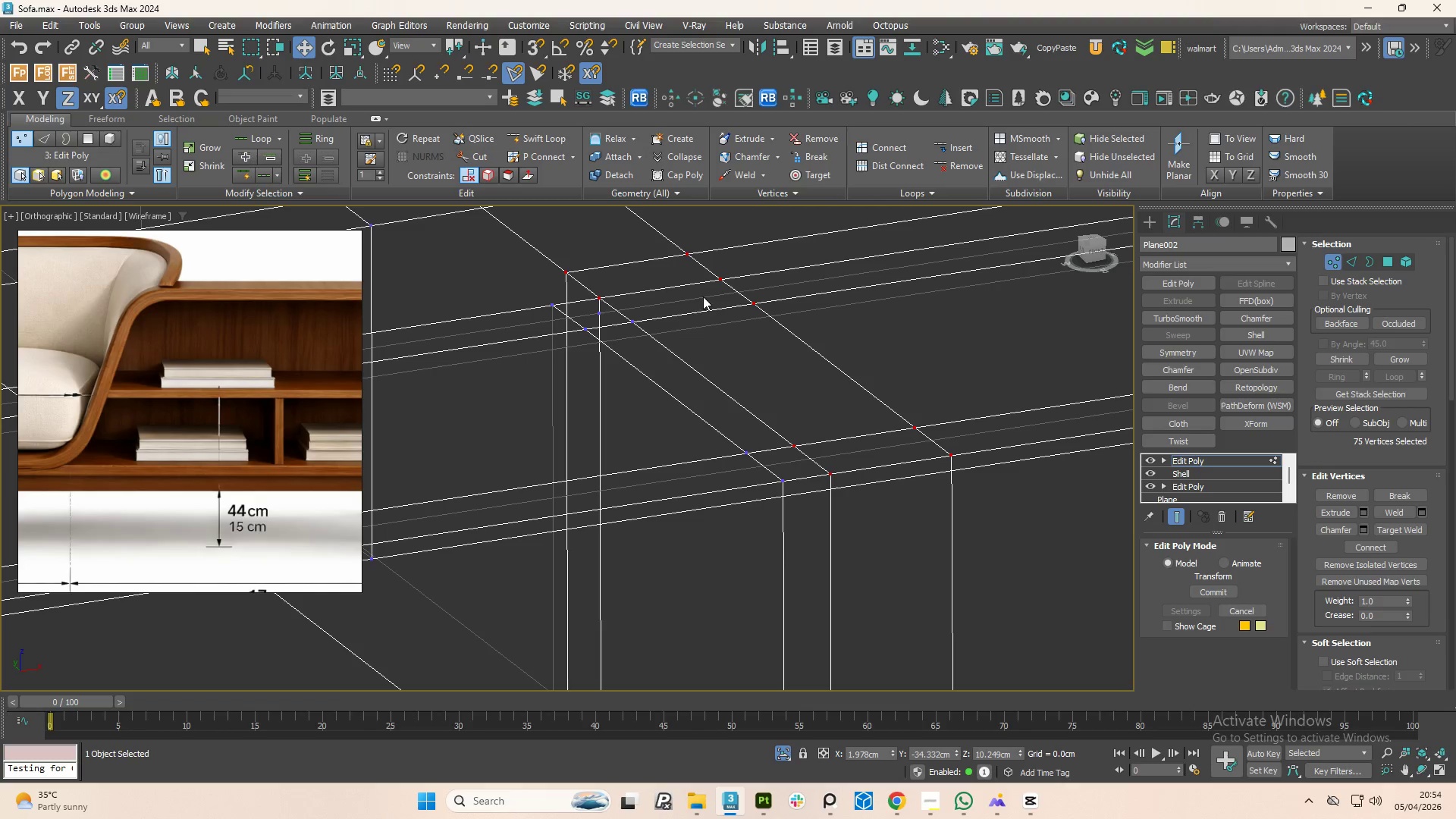 
hold_key(key=AltLeft, duration=0.75)
left_click_drag(start_coordinate=[777, 286], to_coordinate=[721, 329])
 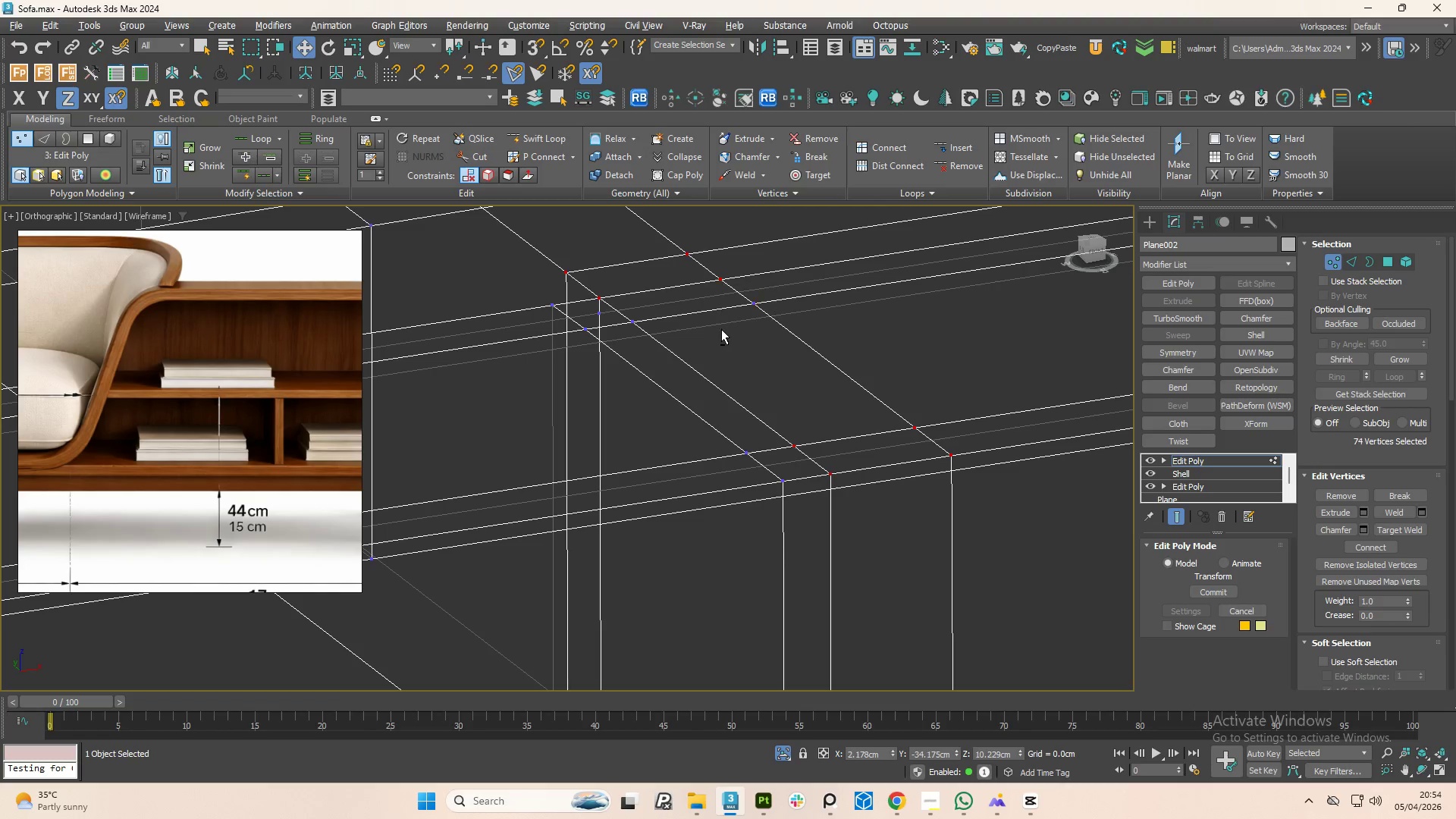 
hold_key(key=AltLeft, duration=7.47)
left_click_drag(start_coordinate=[721, 281], to_coordinate=[704, 284])
 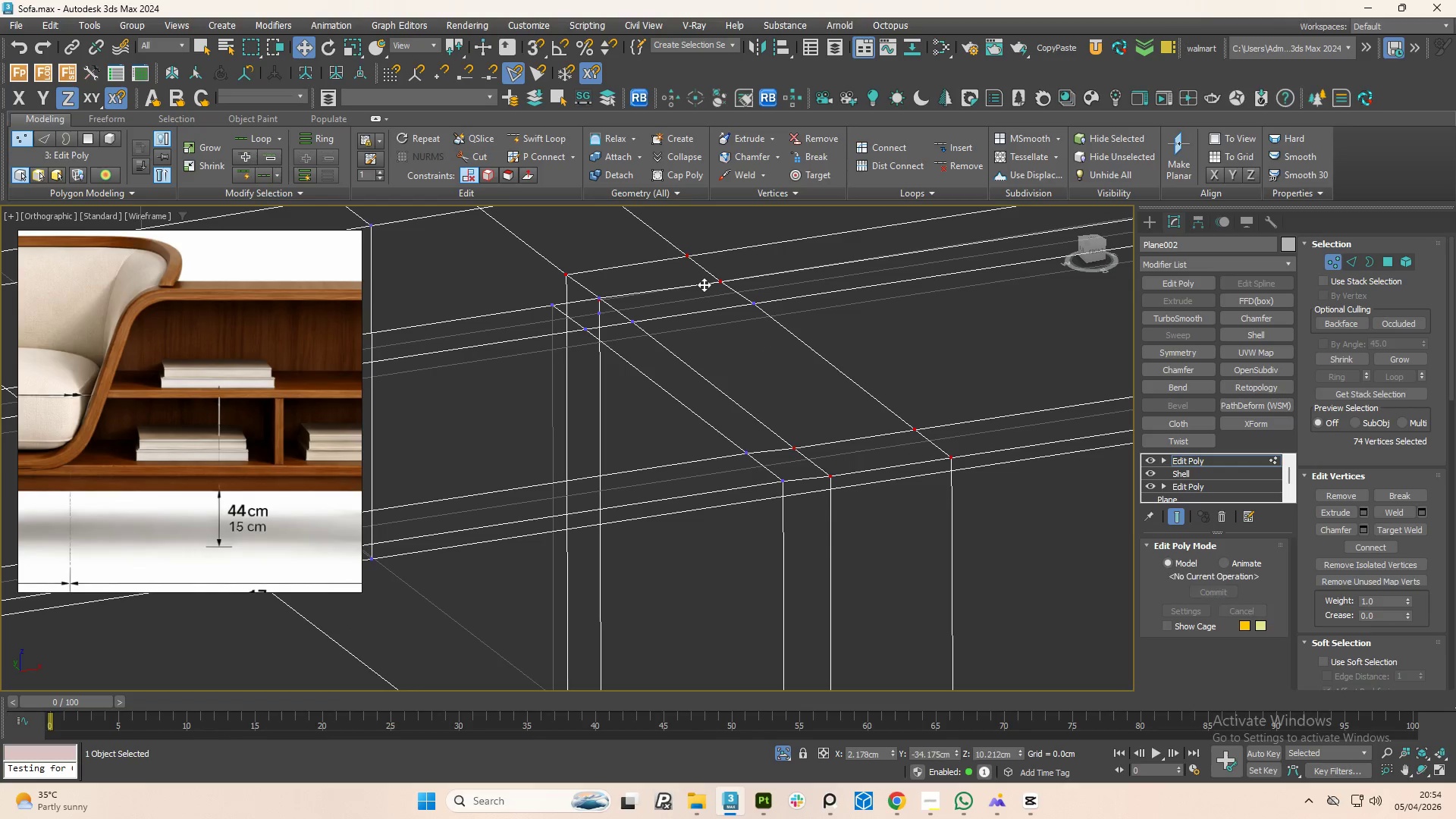 
key(Control+Z)
 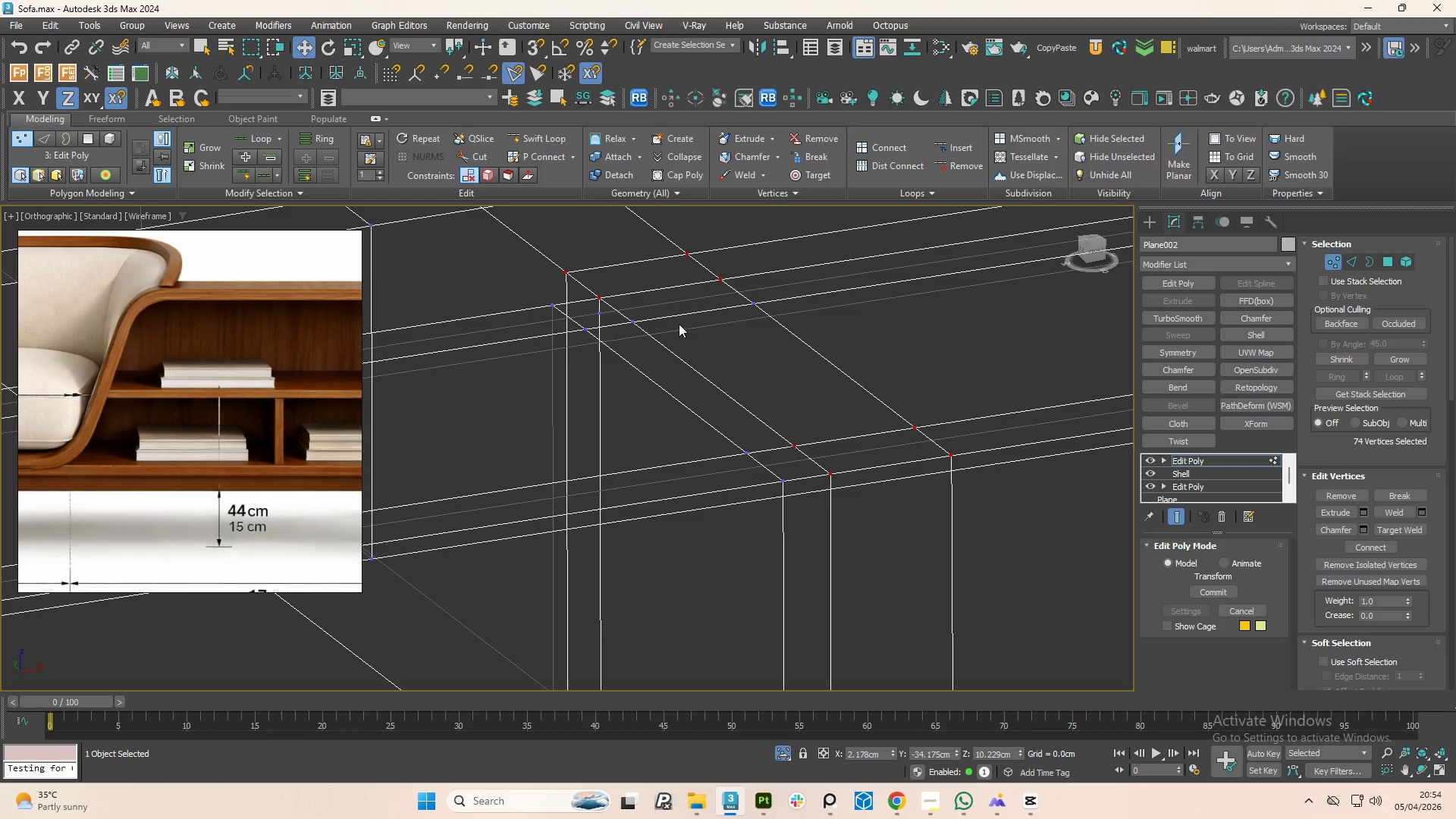 
hold_key(key=ControlLeft, duration=1.5)
left_click([636, 324])
 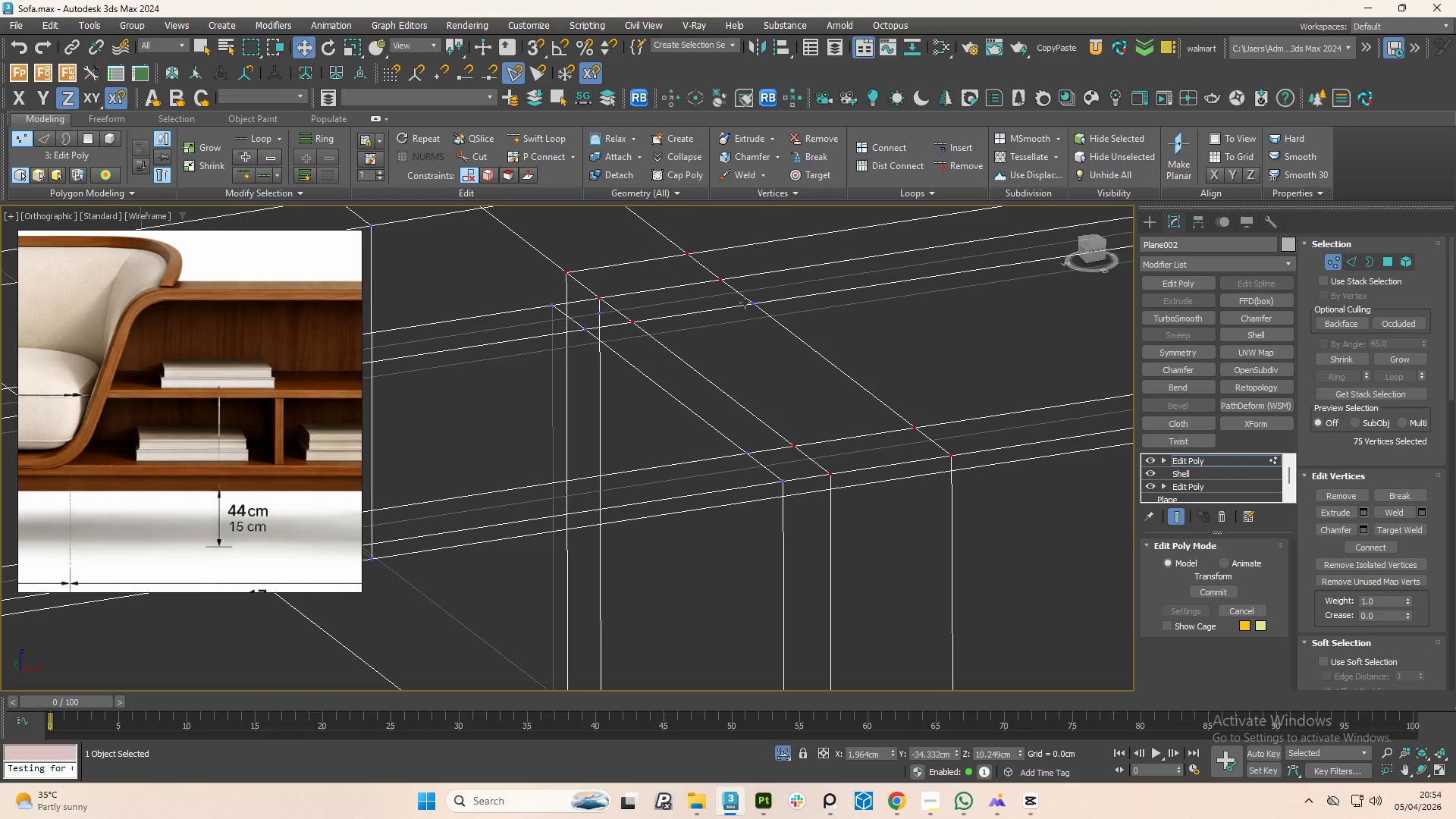 
left_click([756, 302])
 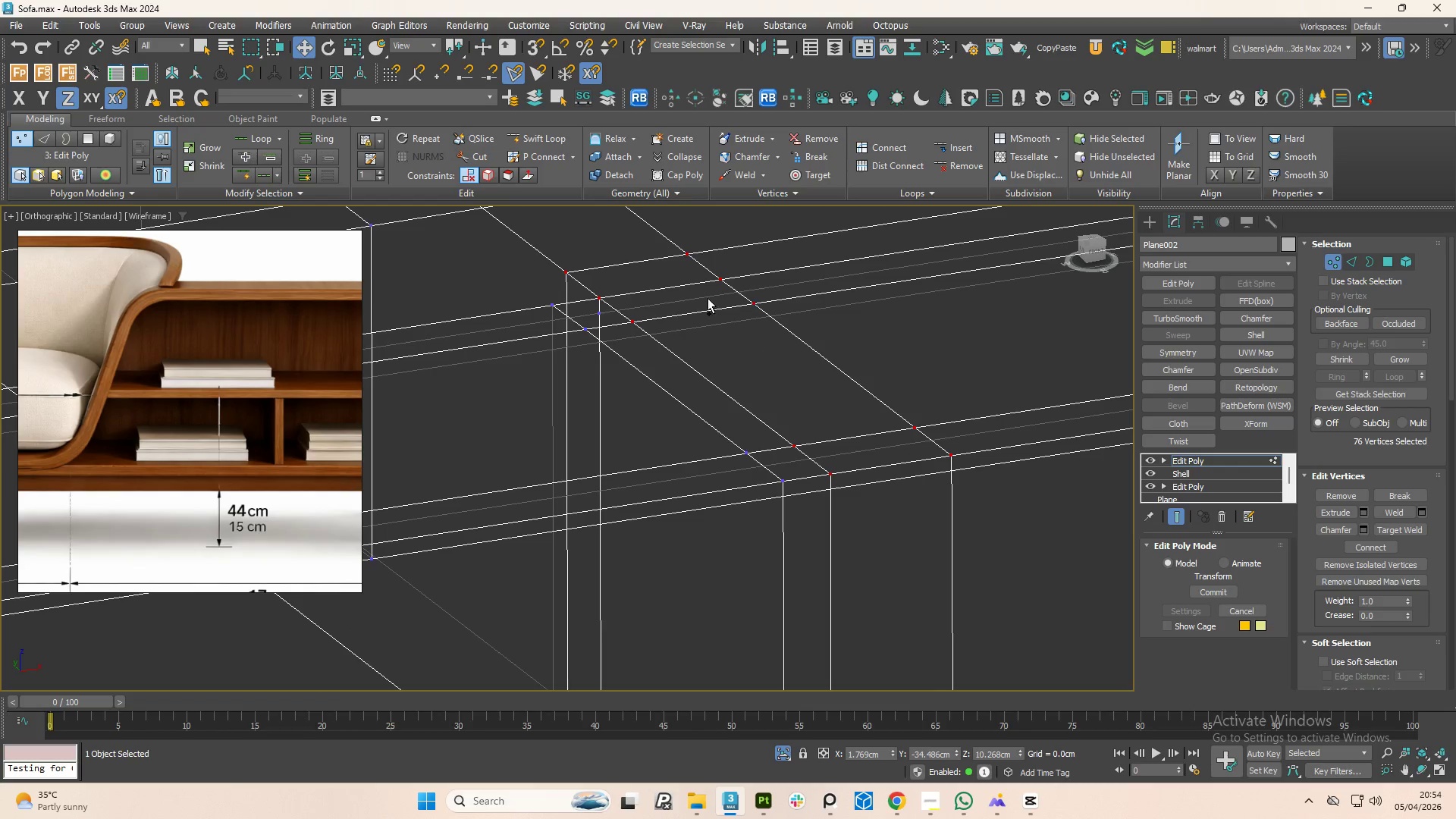 
hold_key(key=ControlLeft, duration=0.88)
 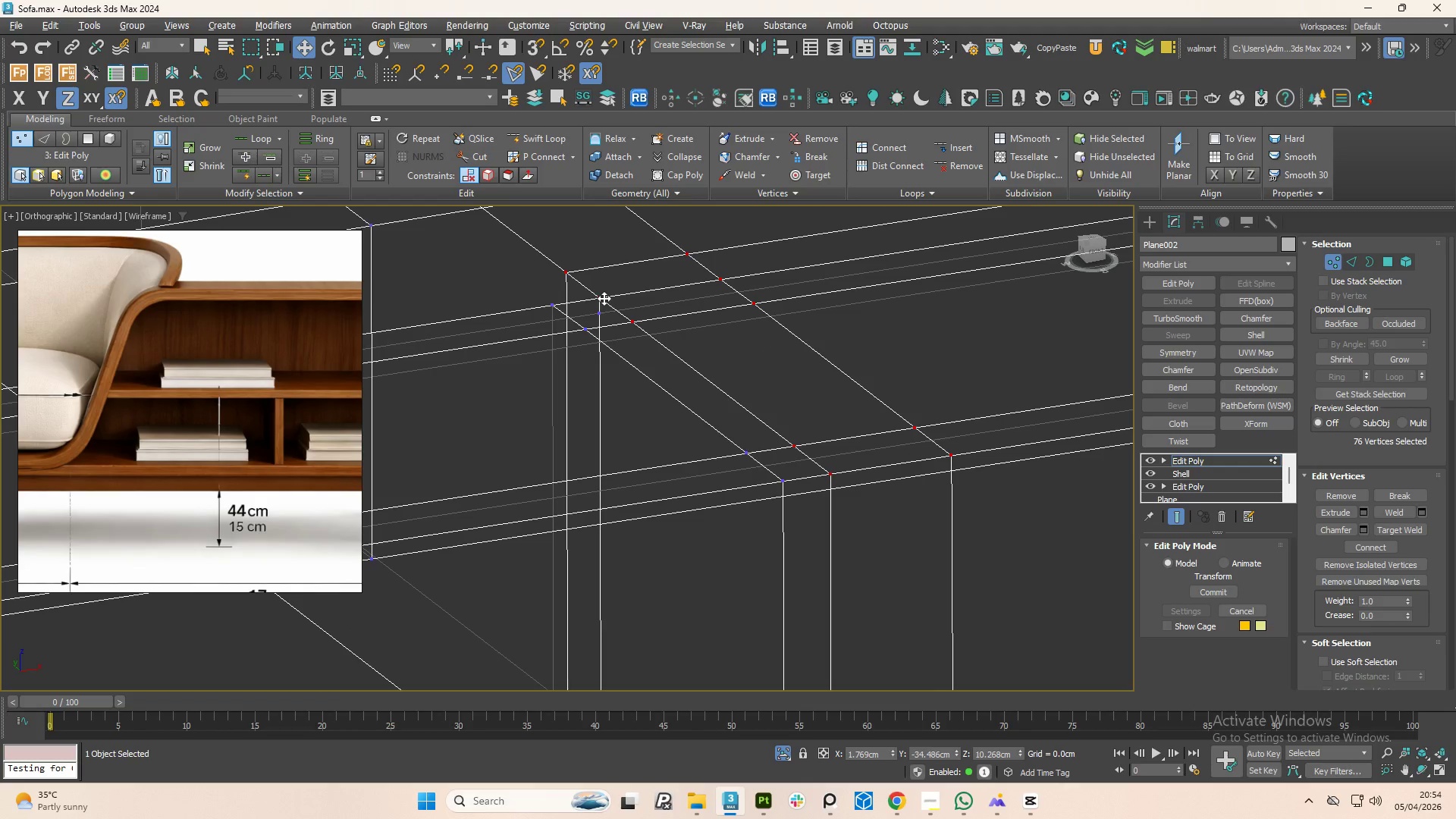 
hold_key(key=AltLeft, duration=1.23)
left_click([604, 298])
 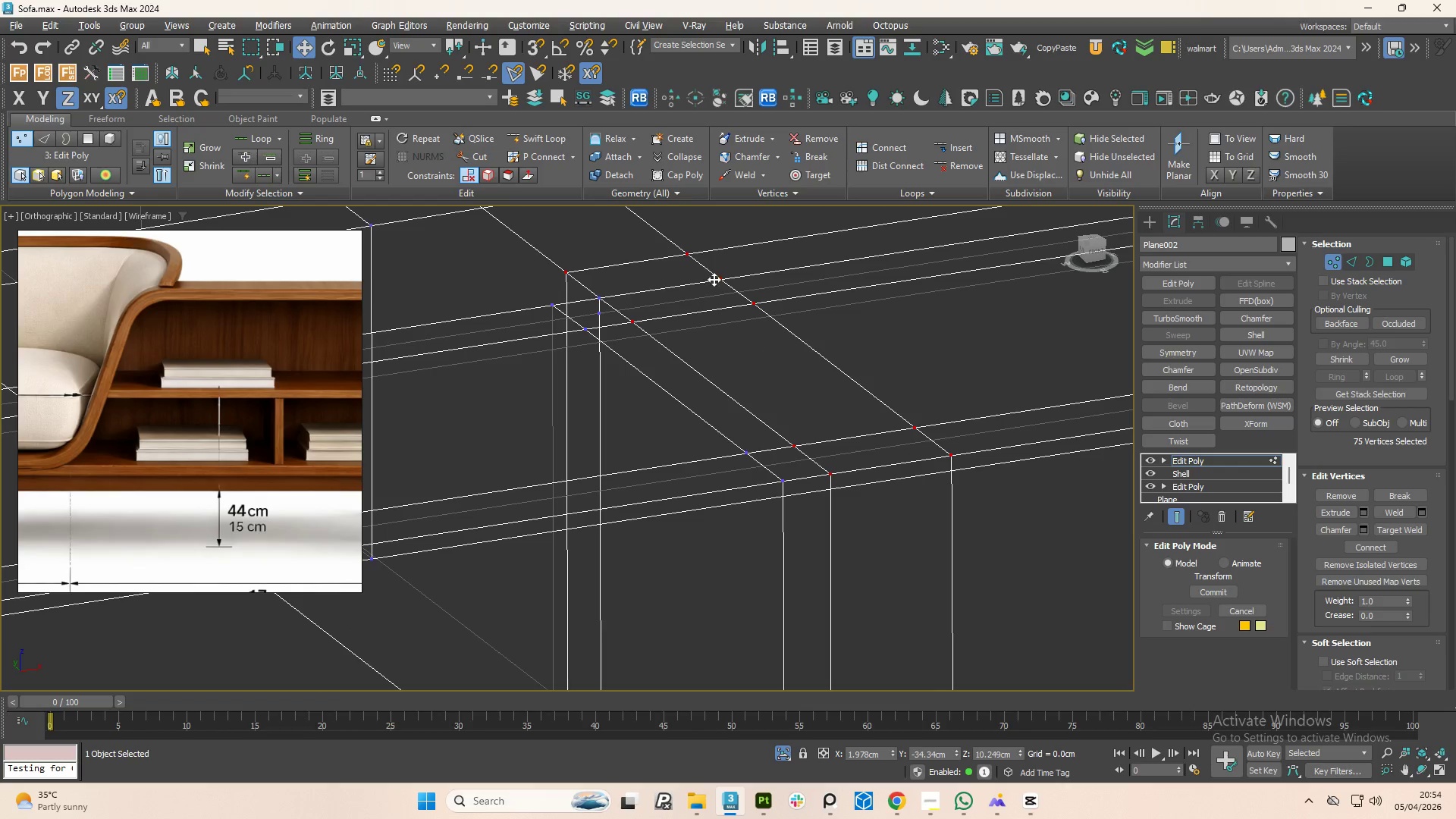 
left_click([718, 276])
 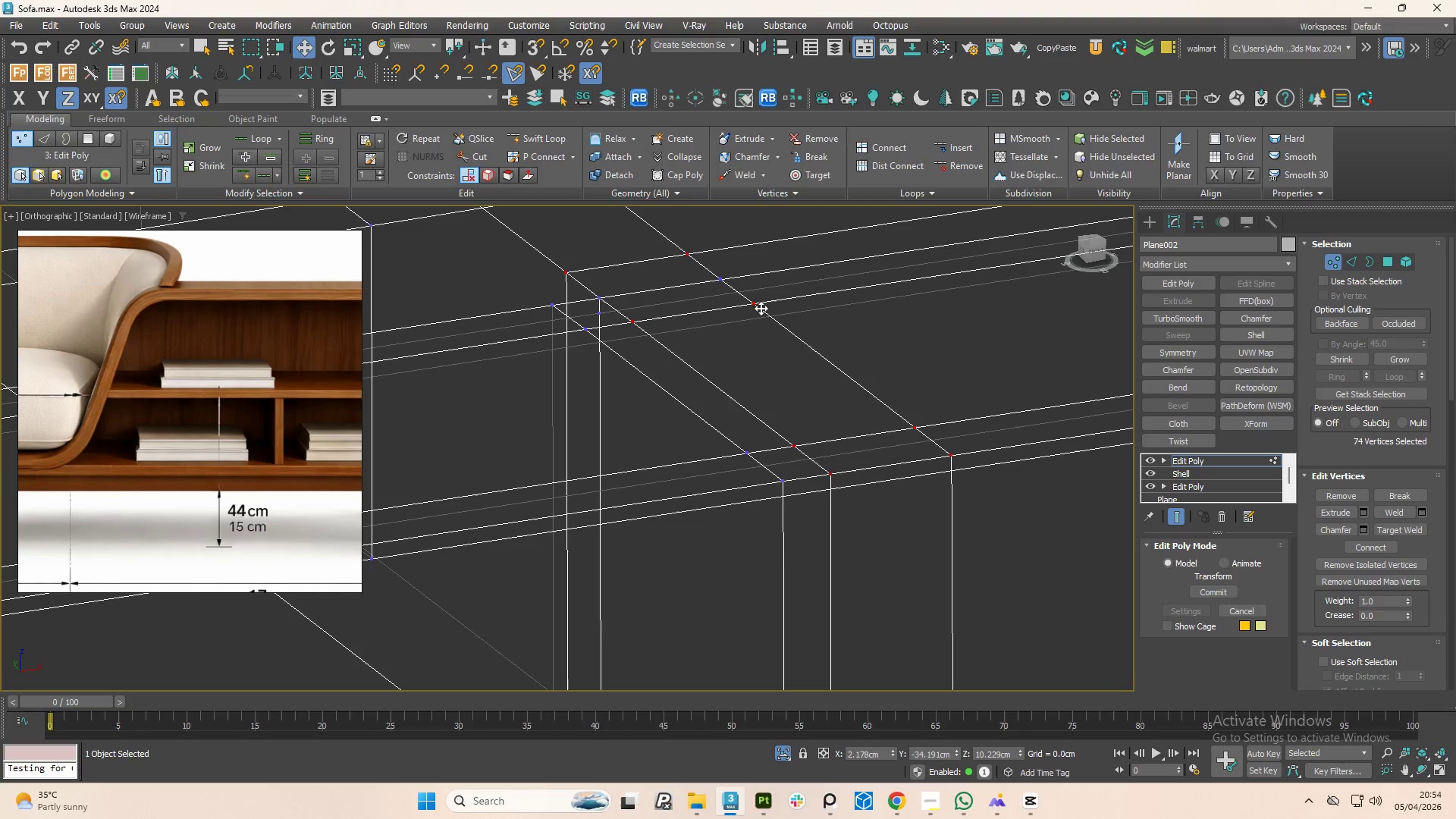 
left_click_drag(start_coordinate=[761, 308], to_coordinate=[753, 377])
 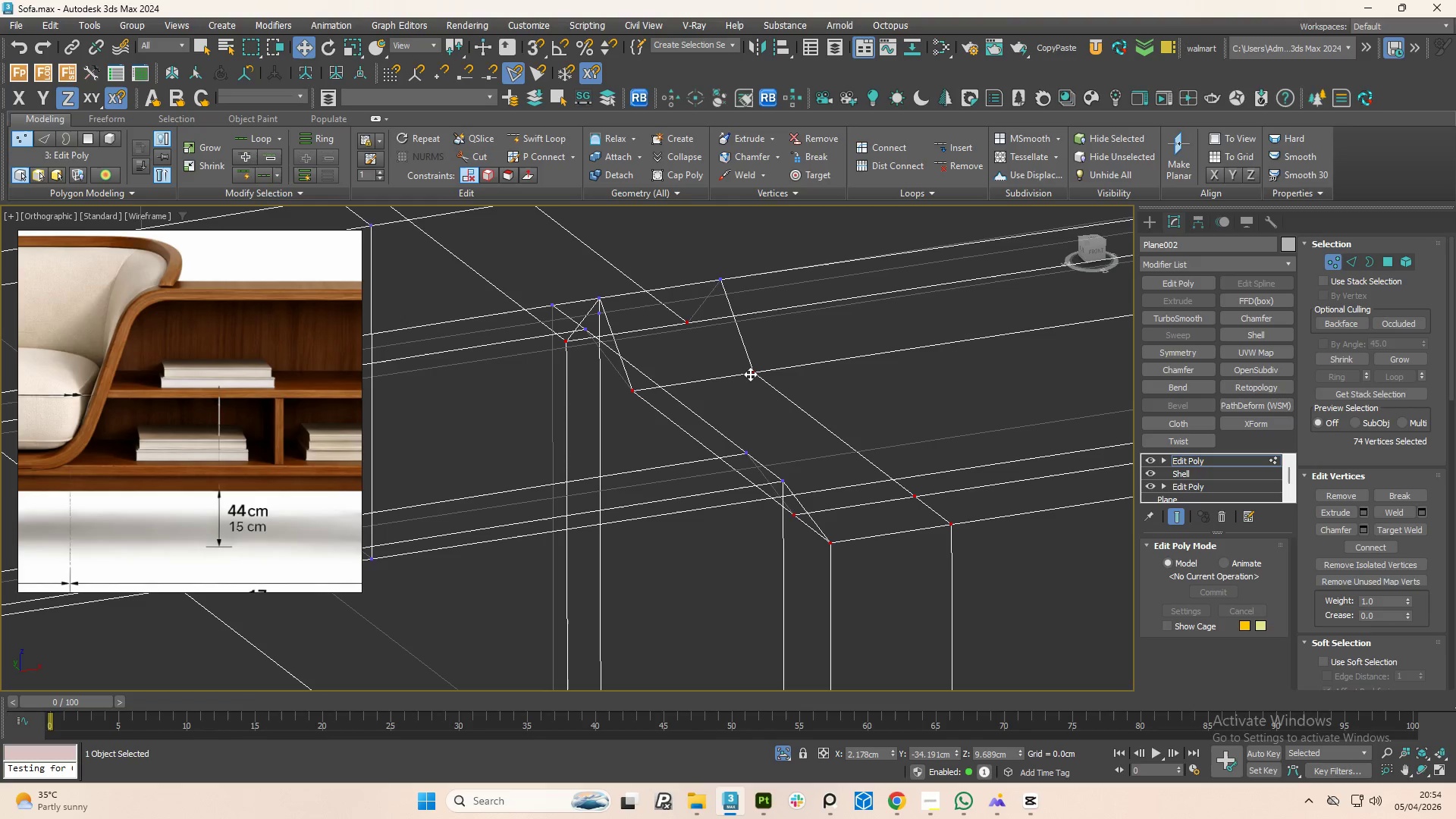 
key(Control+Z)
 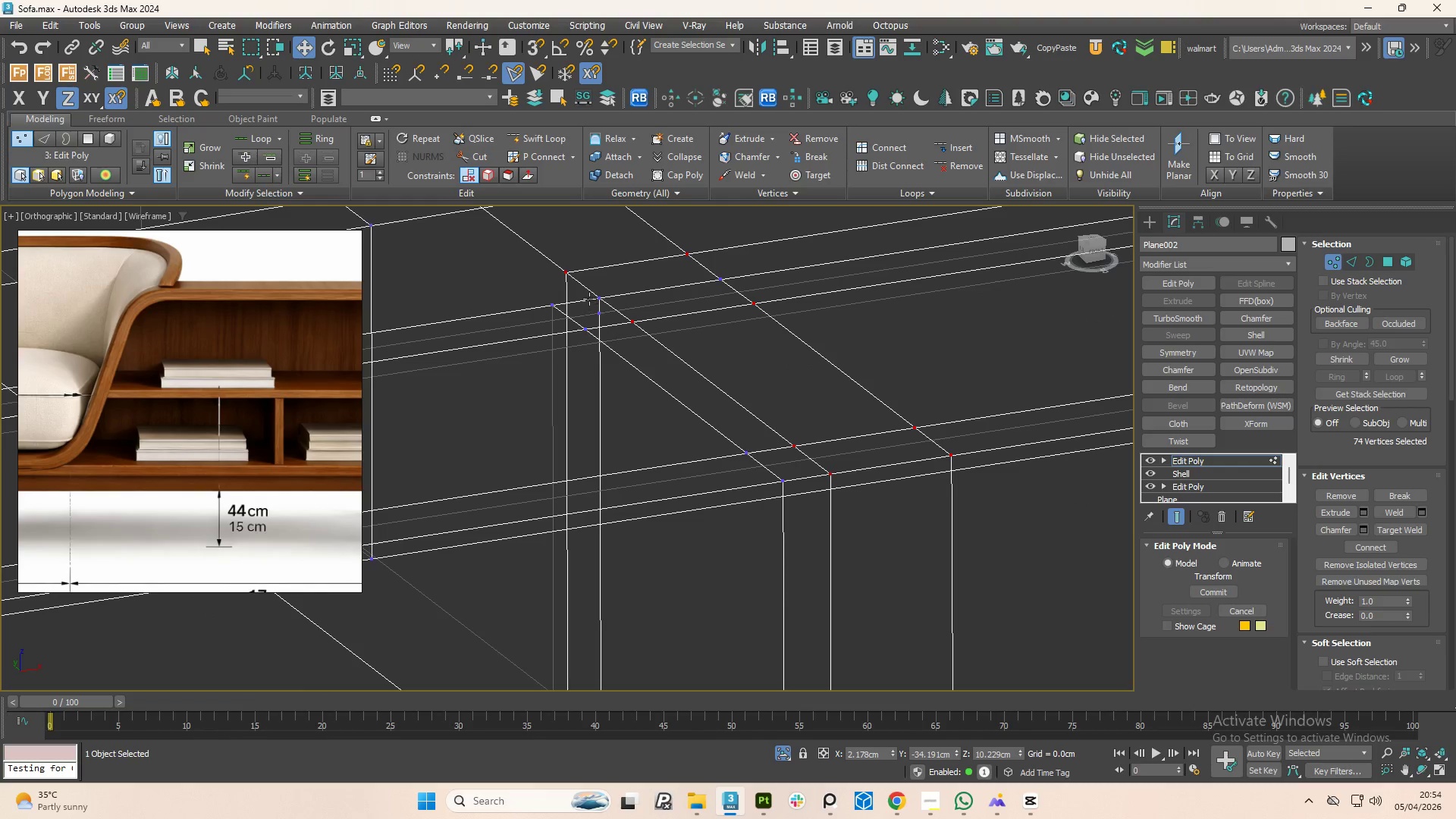 
hold_key(key=ControlLeft, duration=1.5)
left_click([598, 295])
 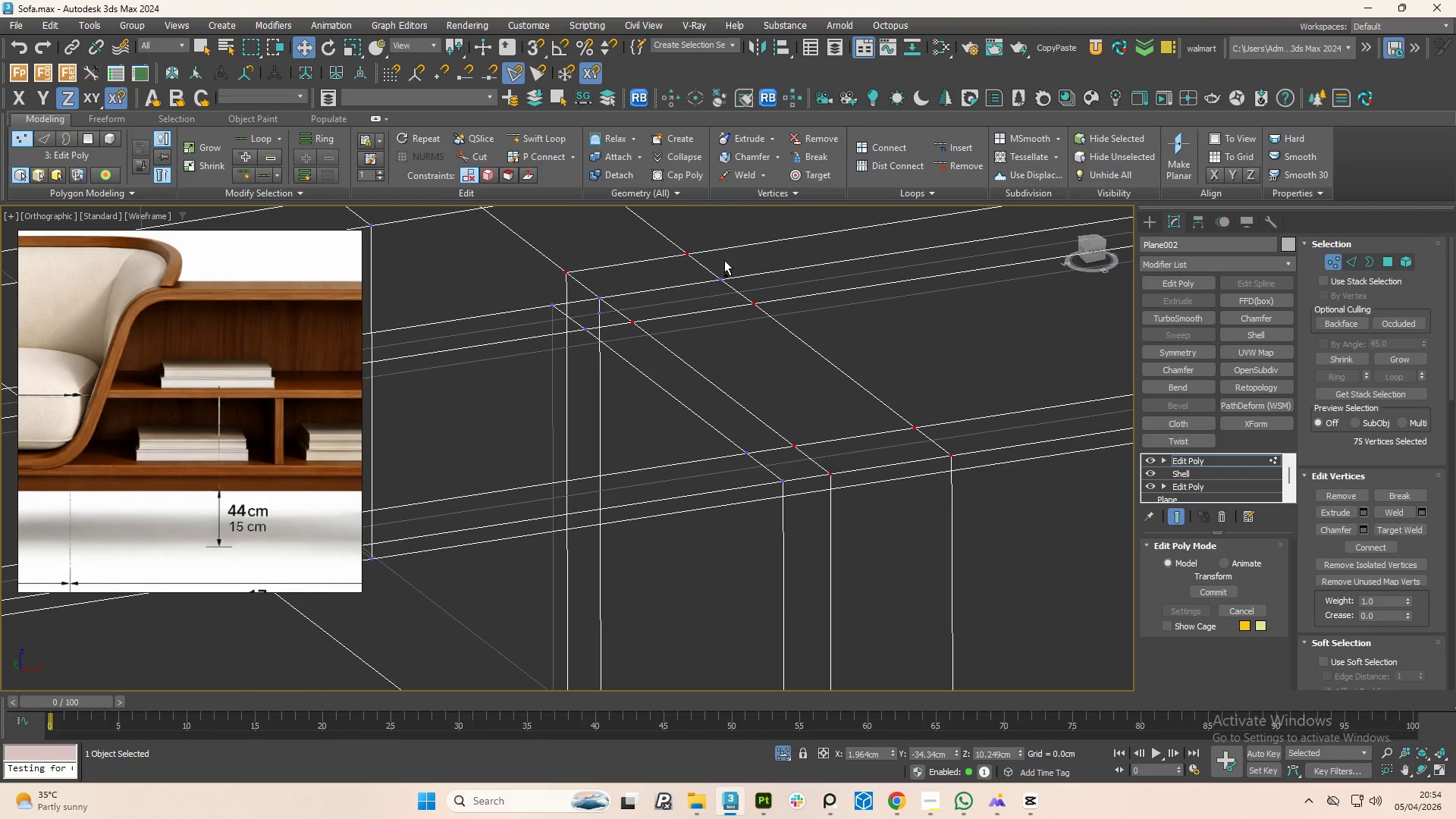 
hold_key(key=ControlLeft, duration=1.5)
left_click([597, 303])
 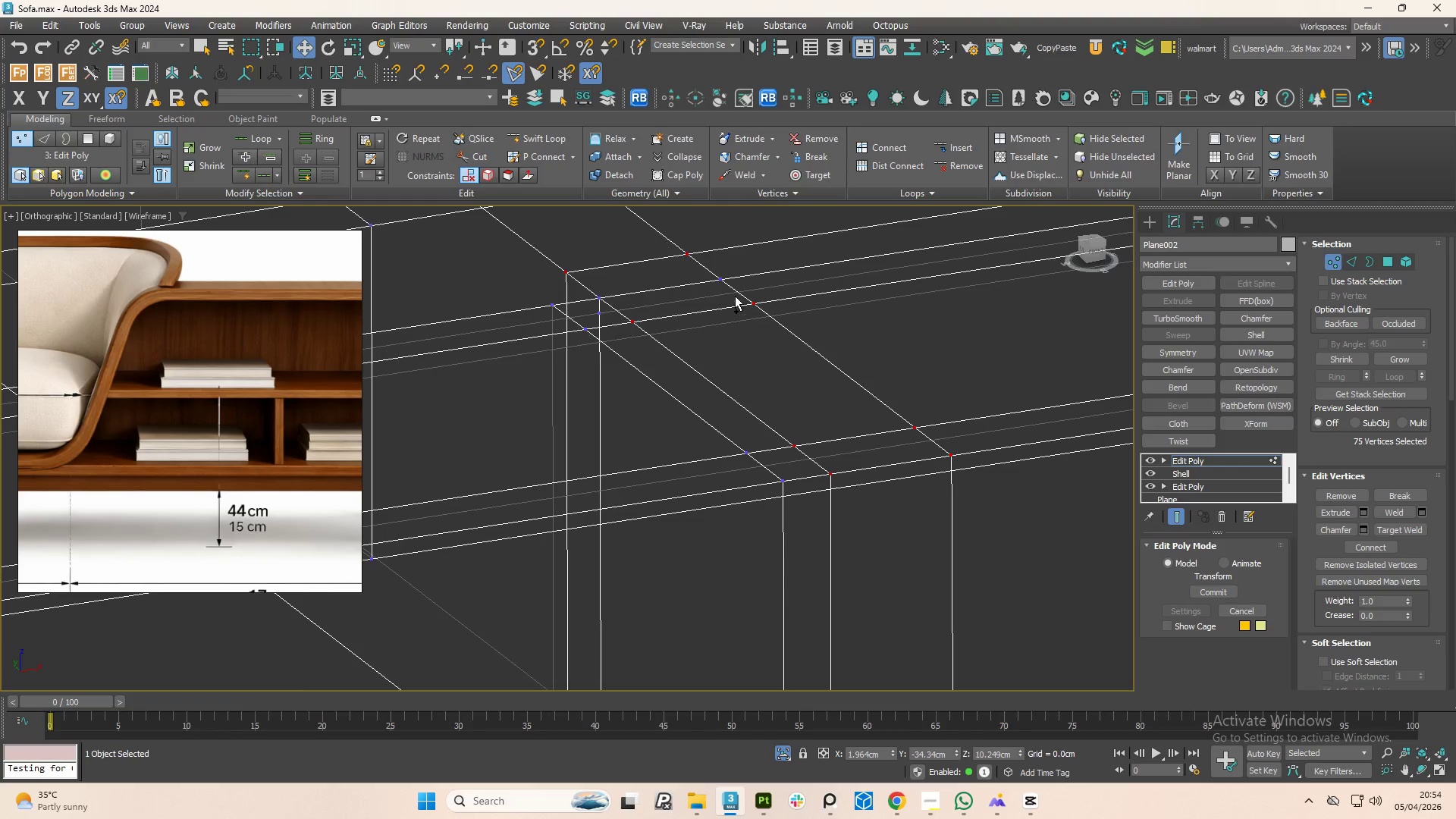 
hold_key(key=ControlLeft, duration=1.5)
left_click([720, 282])
 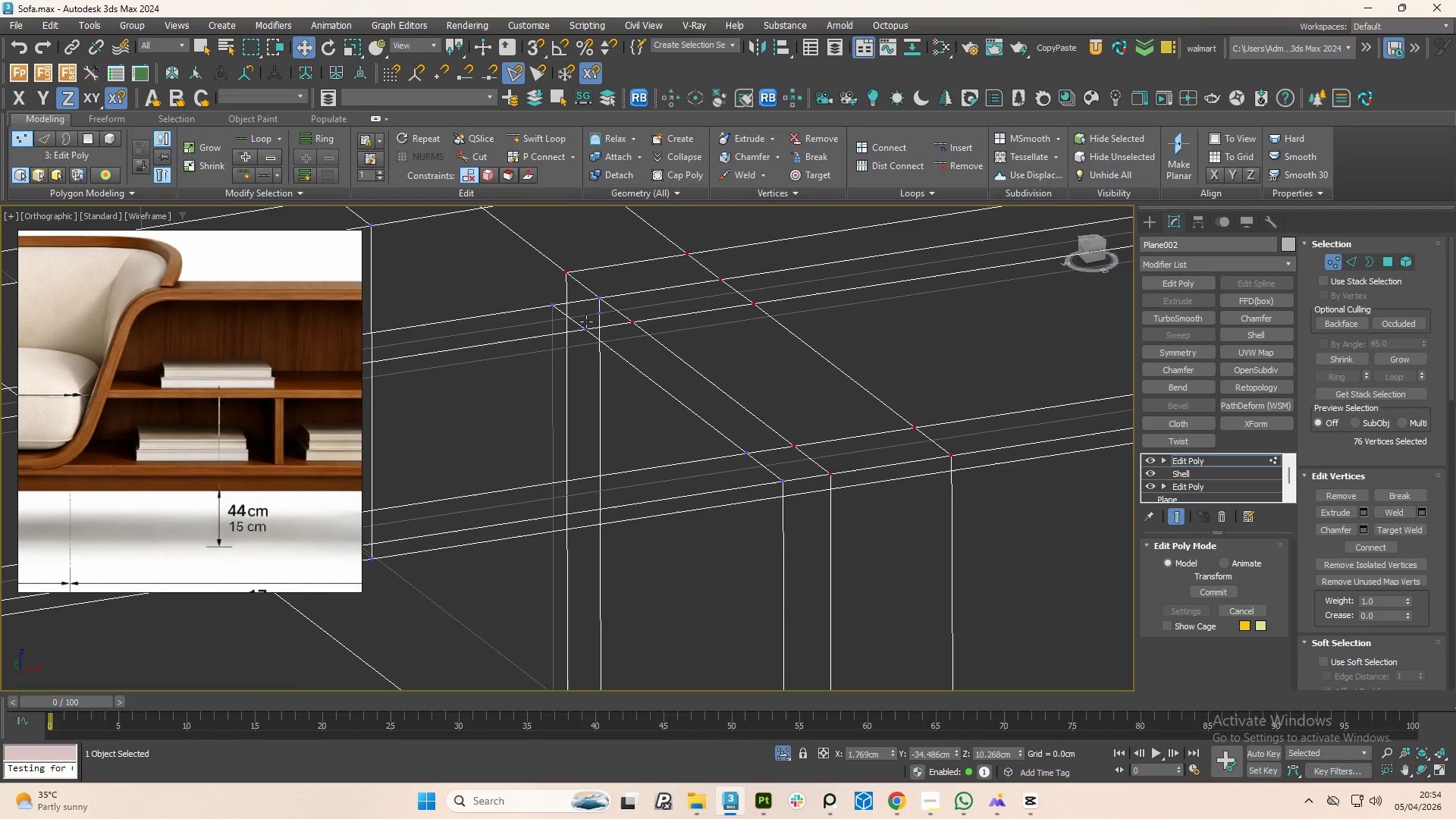 
hold_key(key=ControlLeft, duration=1.19)
 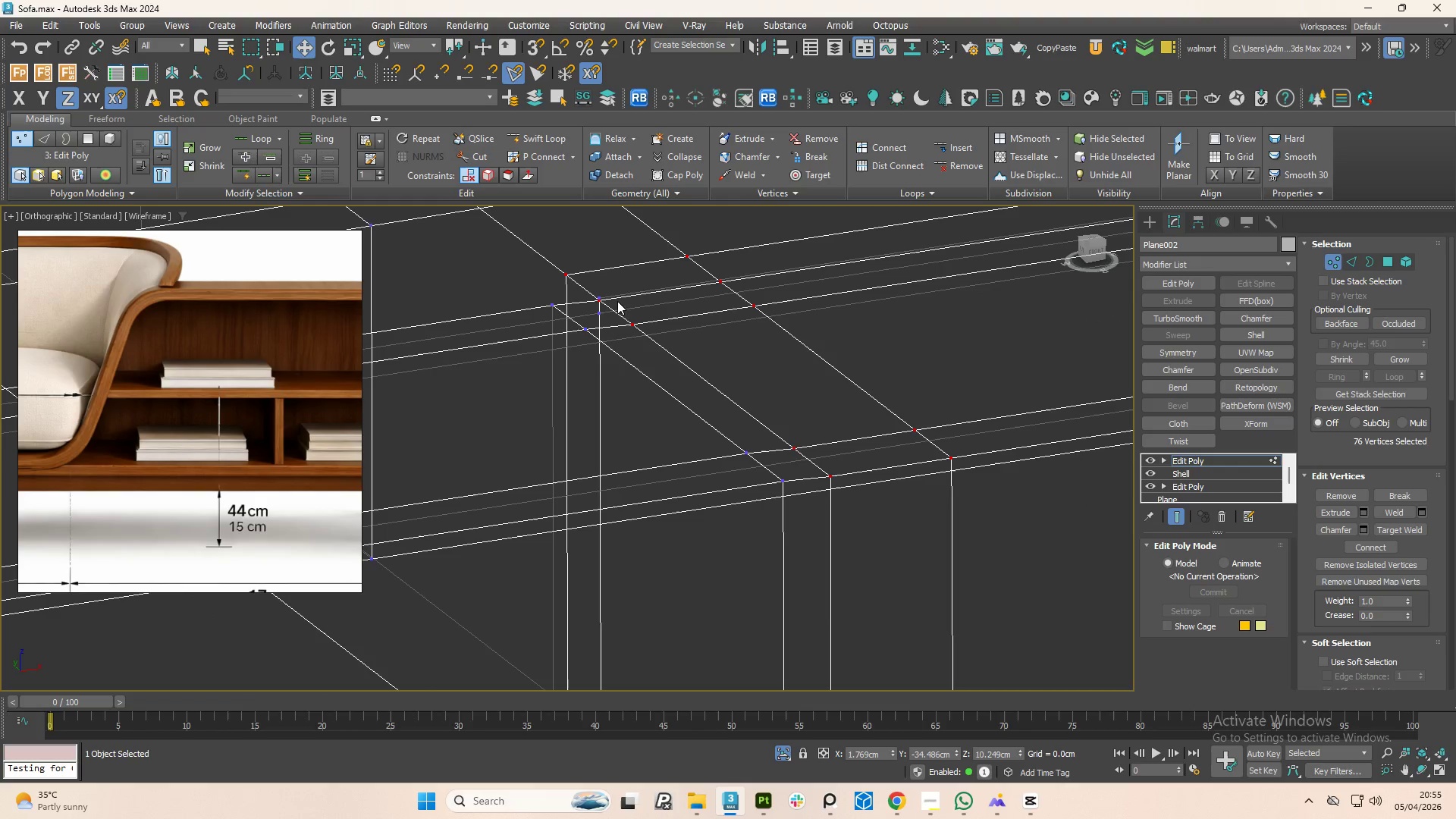 
key(Control+Z)
 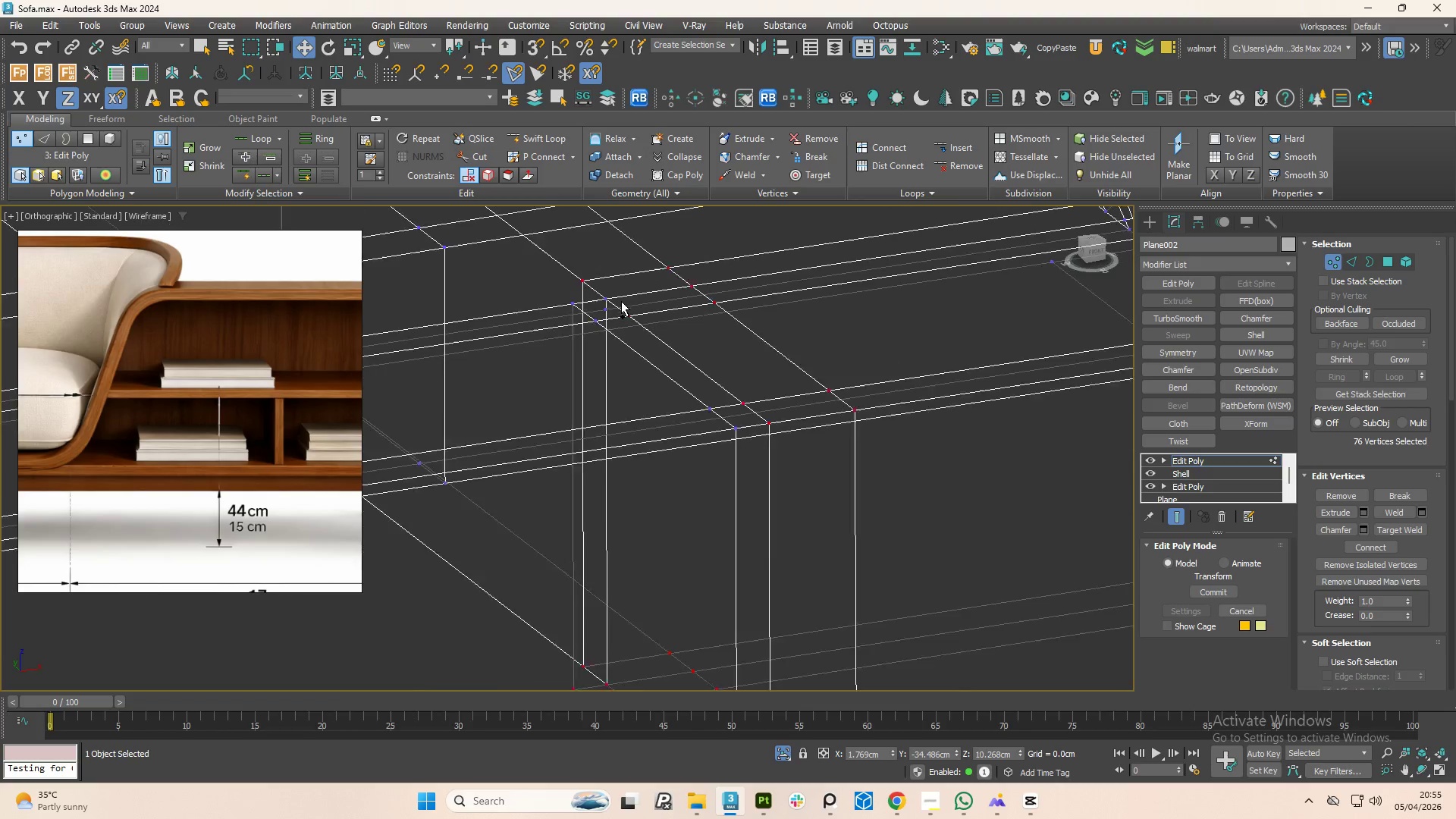 
hold_key(key=AltLeft, duration=0.72)
 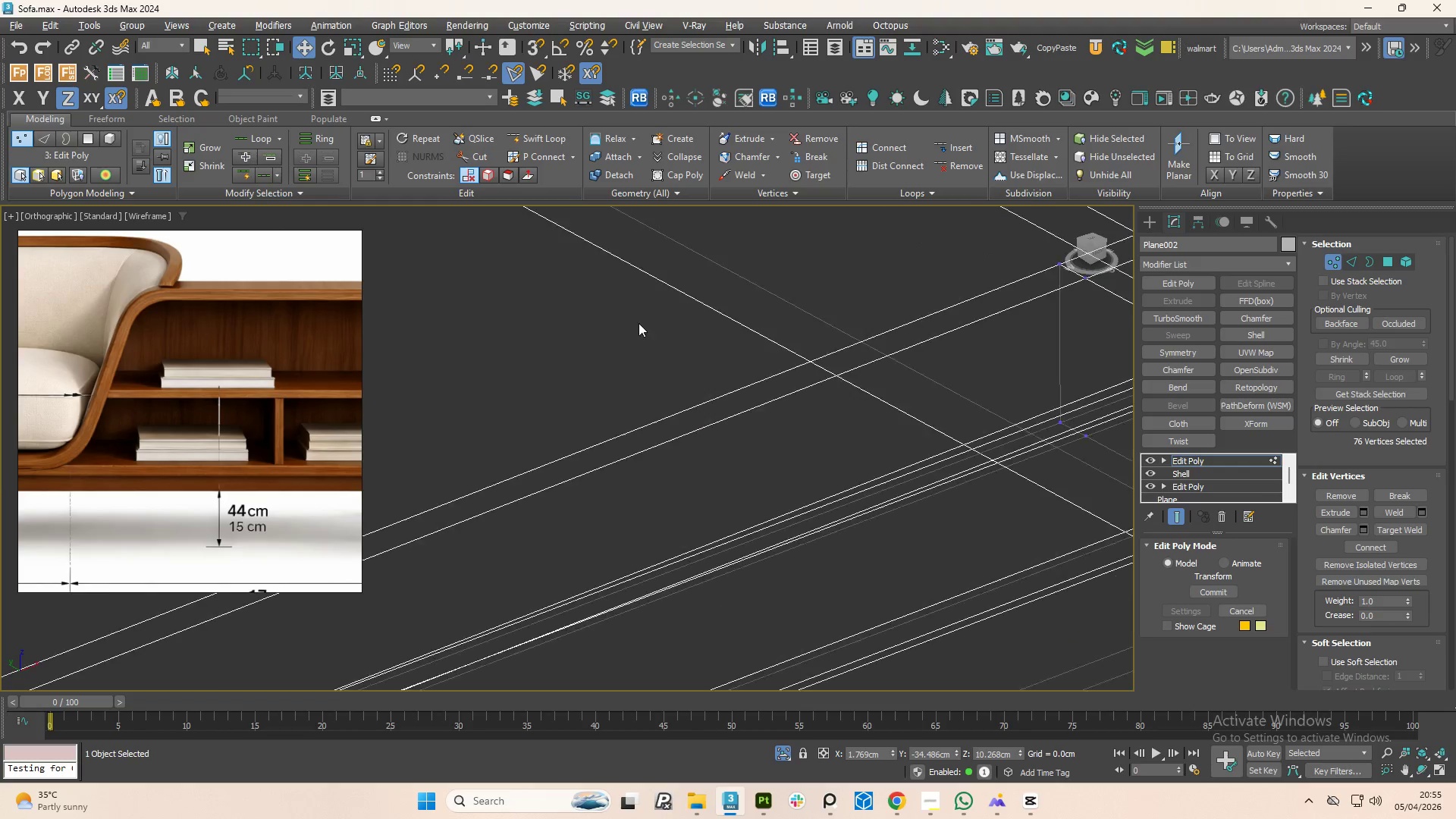 
scroll: coordinate [621, 301], scroll_direction: down, amount: 2.0
 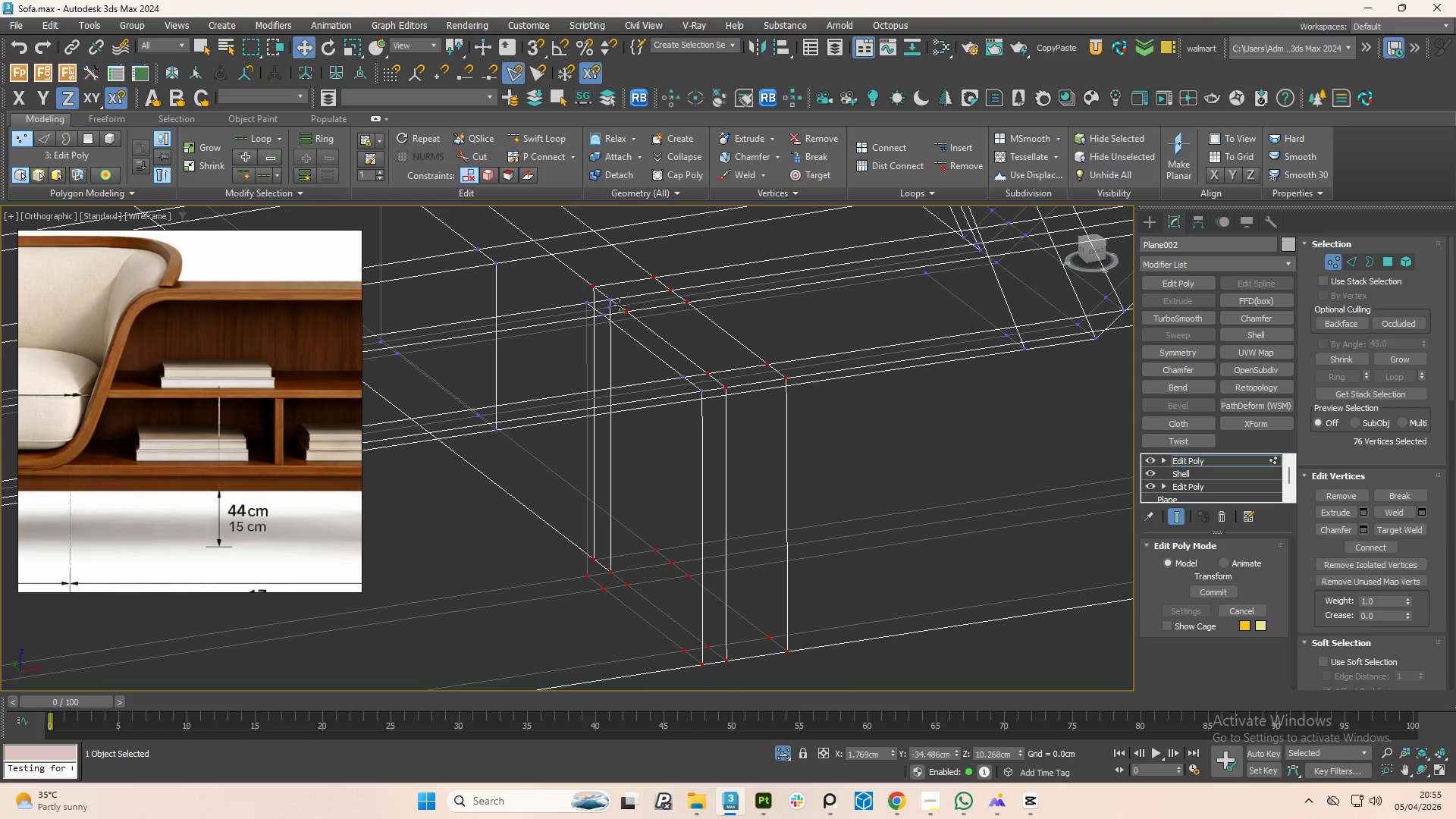 
hold_key(key=AltLeft, duration=1.24)
 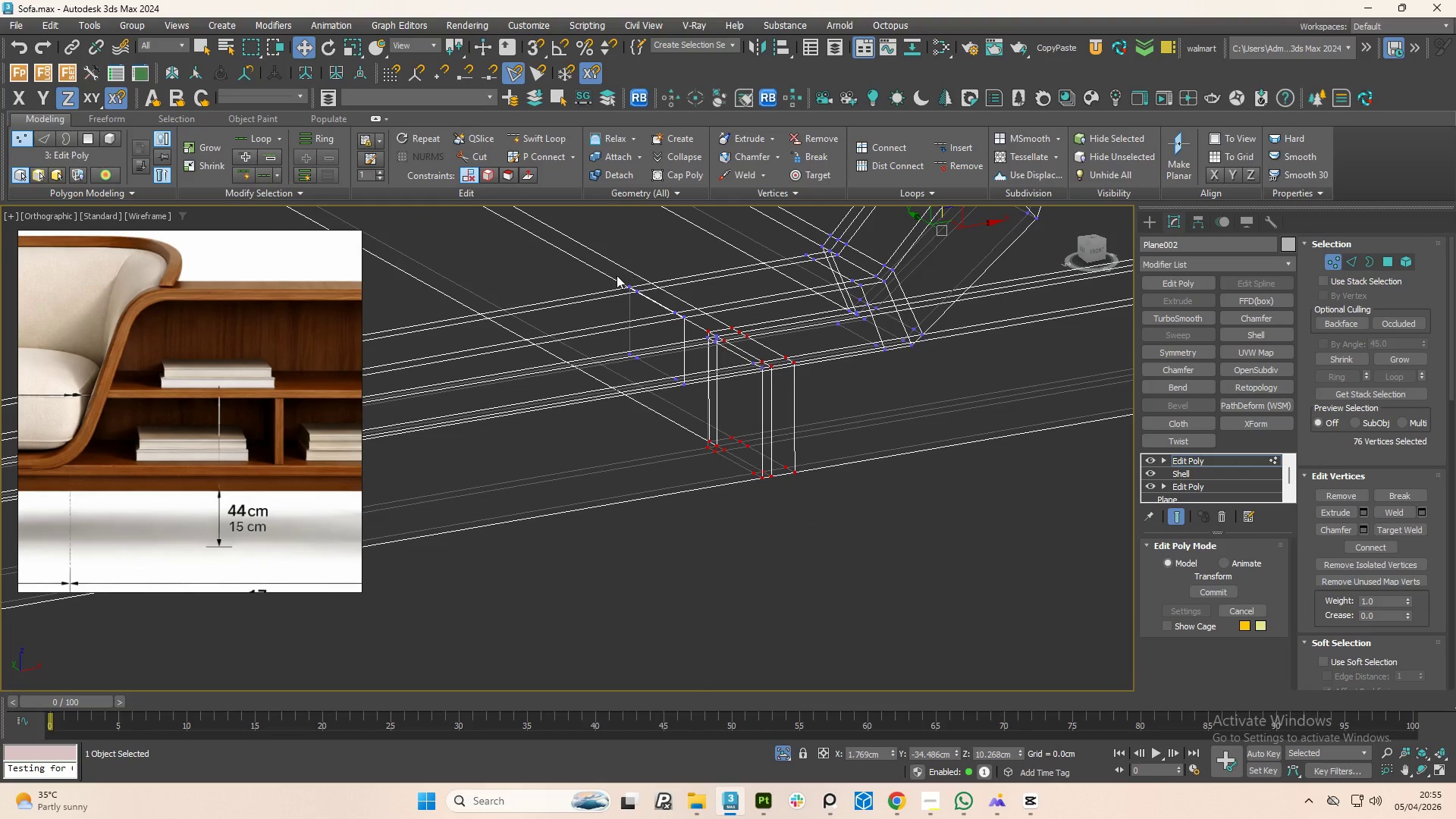 
scroll: coordinate [695, 372], scroll_direction: down, amount: 5.0
 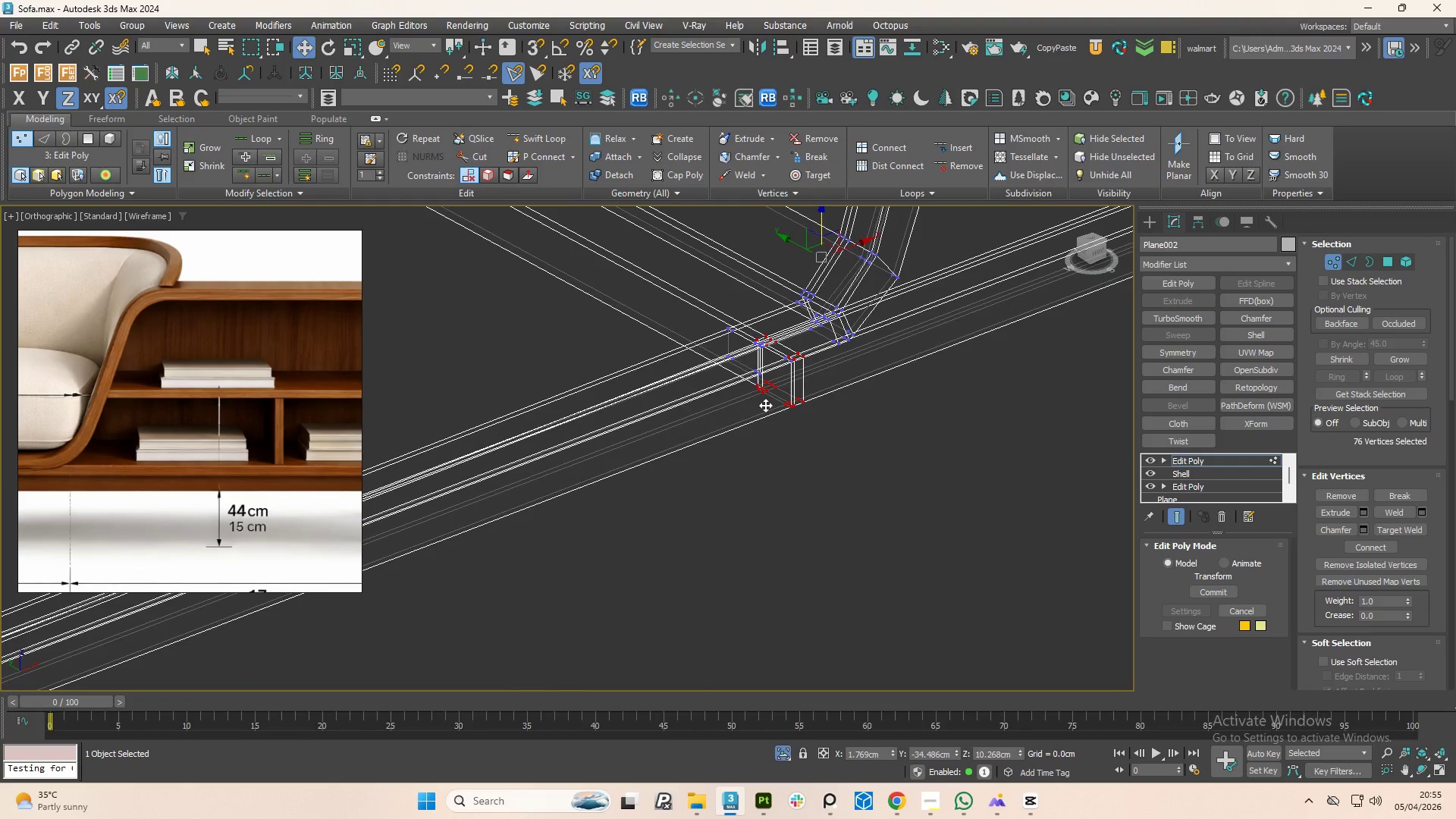 
hold_key(key=ControlLeft, duration=0.64)
left_click_drag(start_coordinate=[606, 266], to_coordinate=[846, 545])
 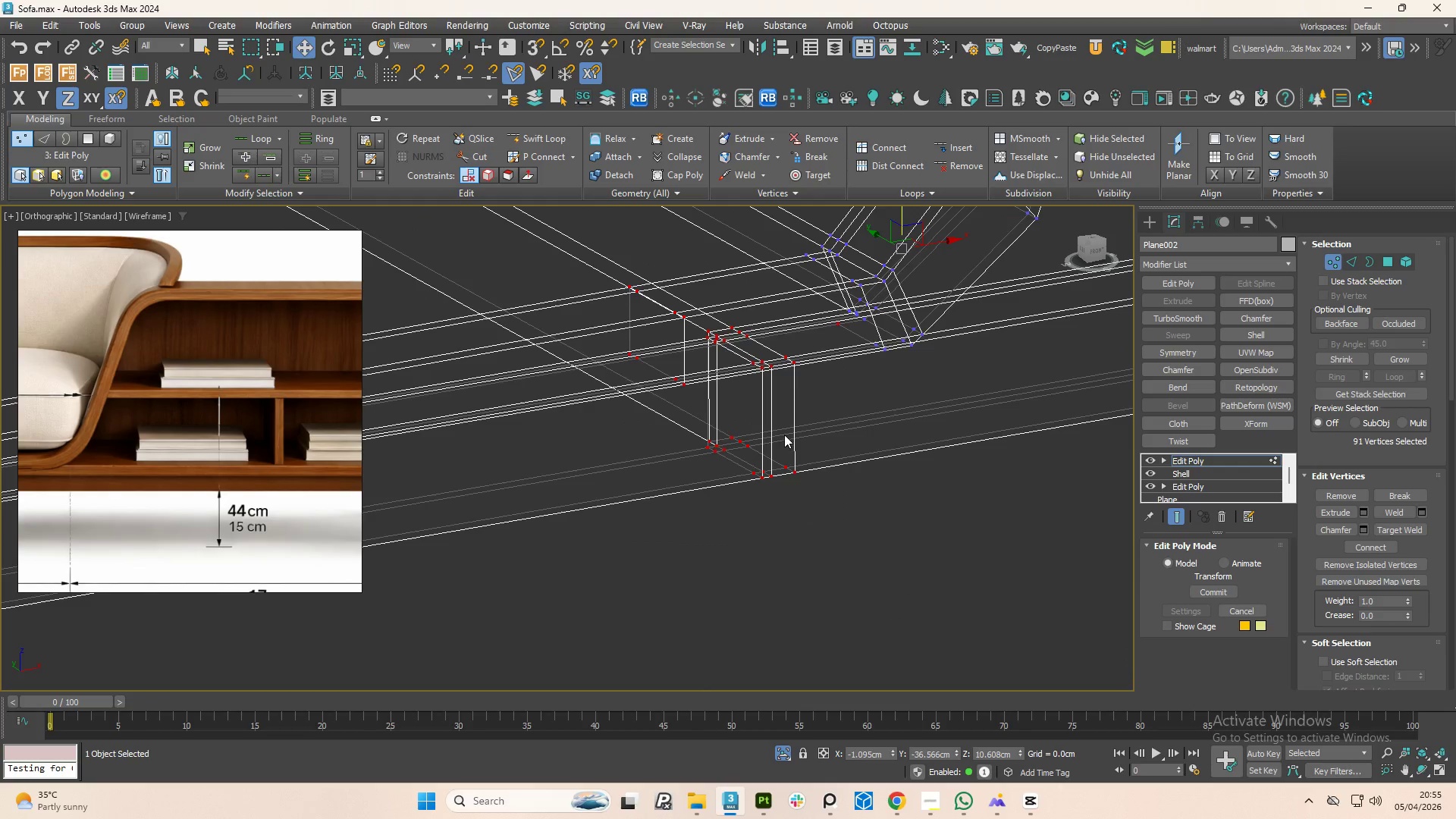 
scroll: coordinate [637, 284], scroll_direction: up, amount: 3.0
 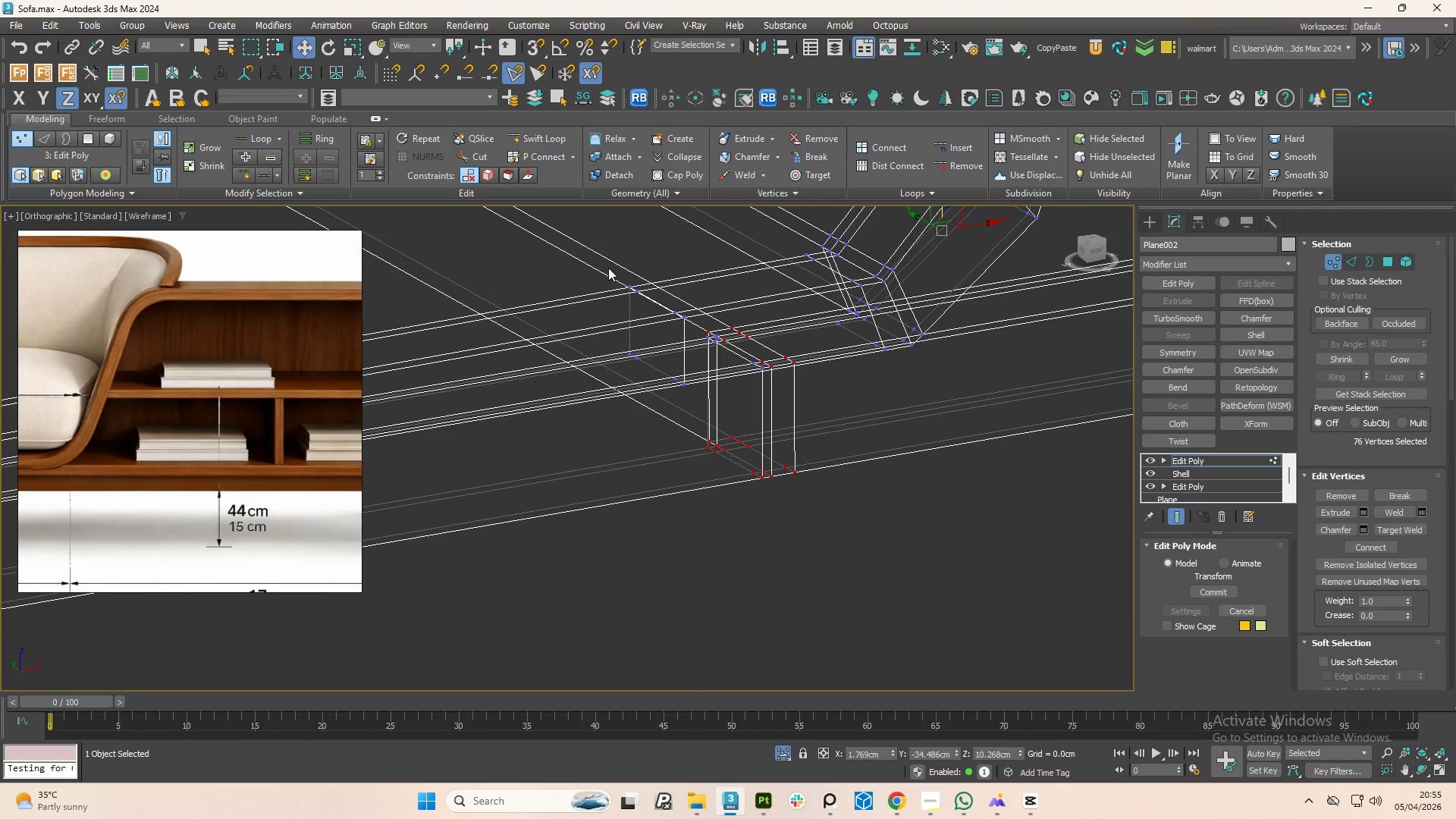 
hold_key(key=AltLeft, duration=0.86)
left_click_drag(start_coordinate=[857, 555], to_coordinate=[571, 200])
 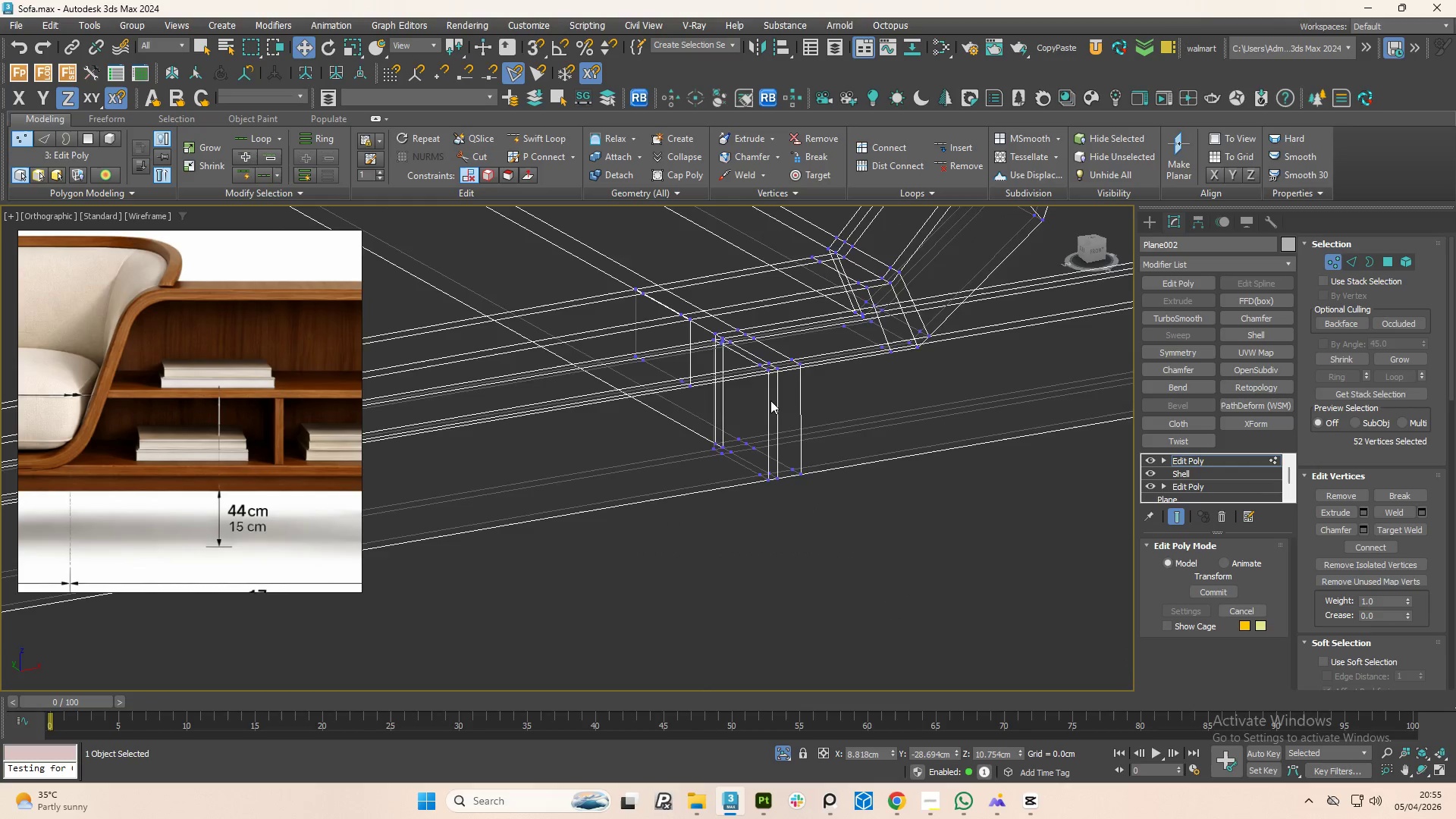 
scroll: coordinate [777, 431], scroll_direction: none, amount: 0.0
 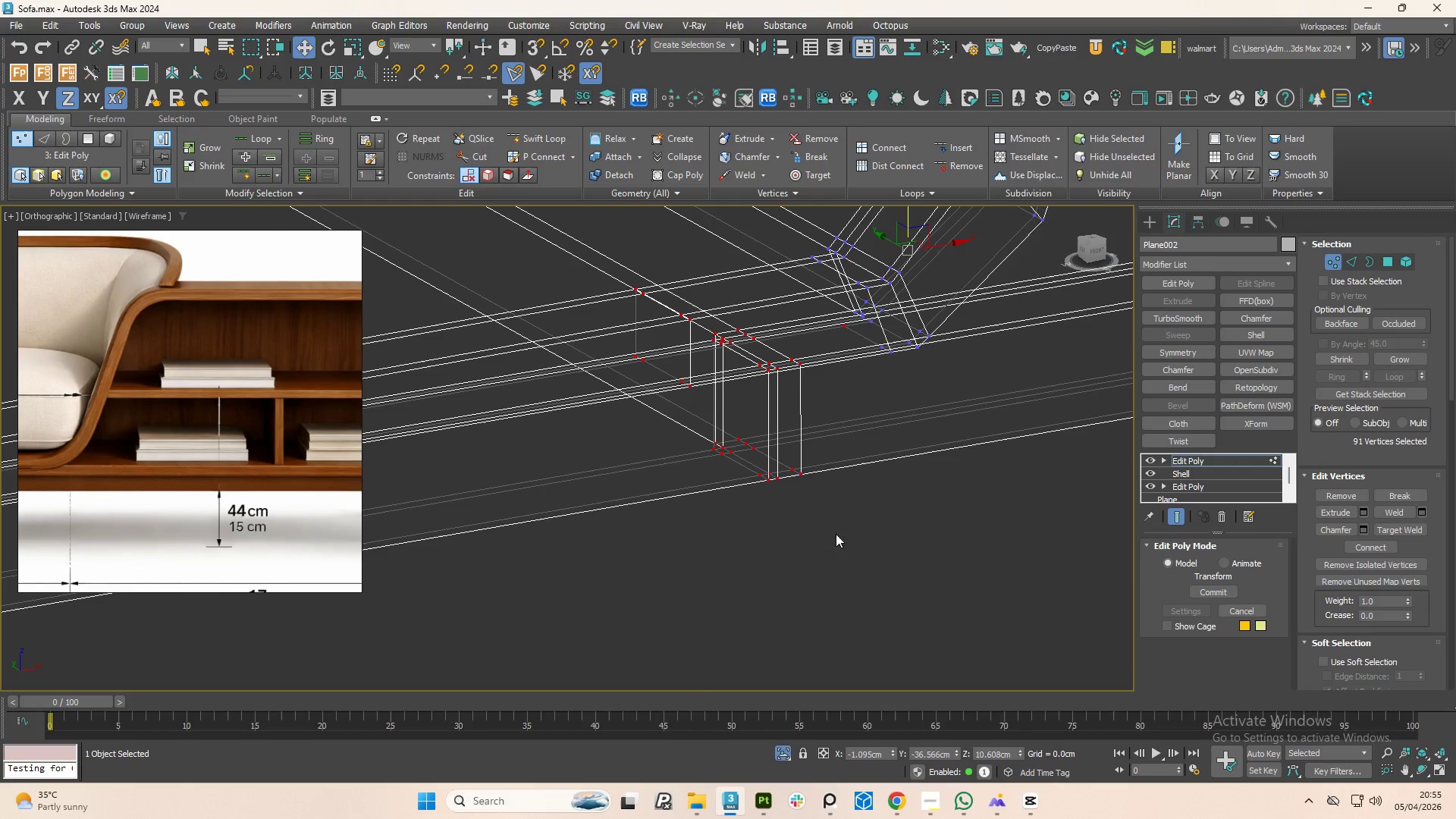 
scroll: coordinate [786, 423], scroll_direction: down, amount: 4.0
 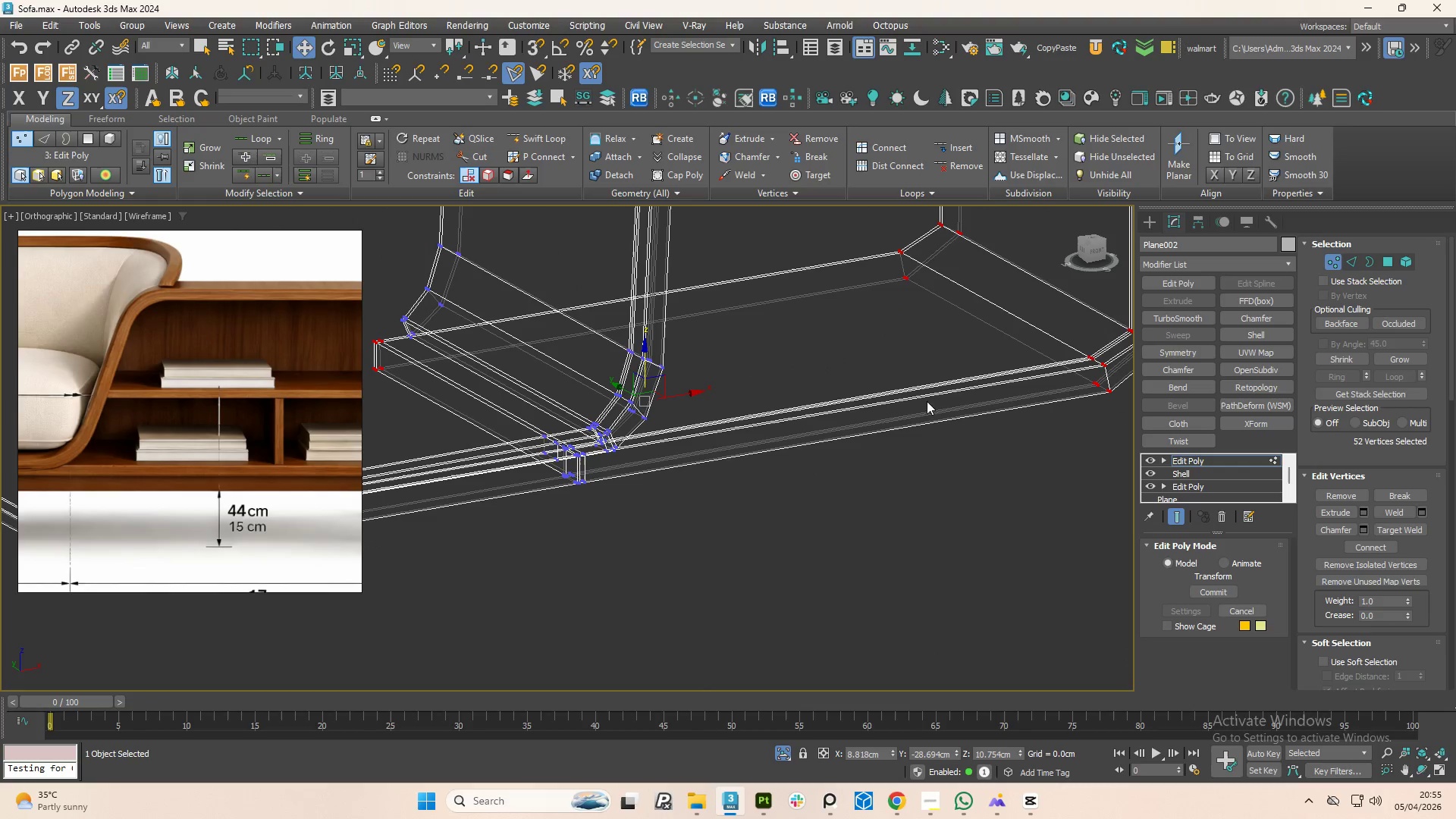 
scroll: coordinate [1109, 371], scroll_direction: up, amount: 4.0
 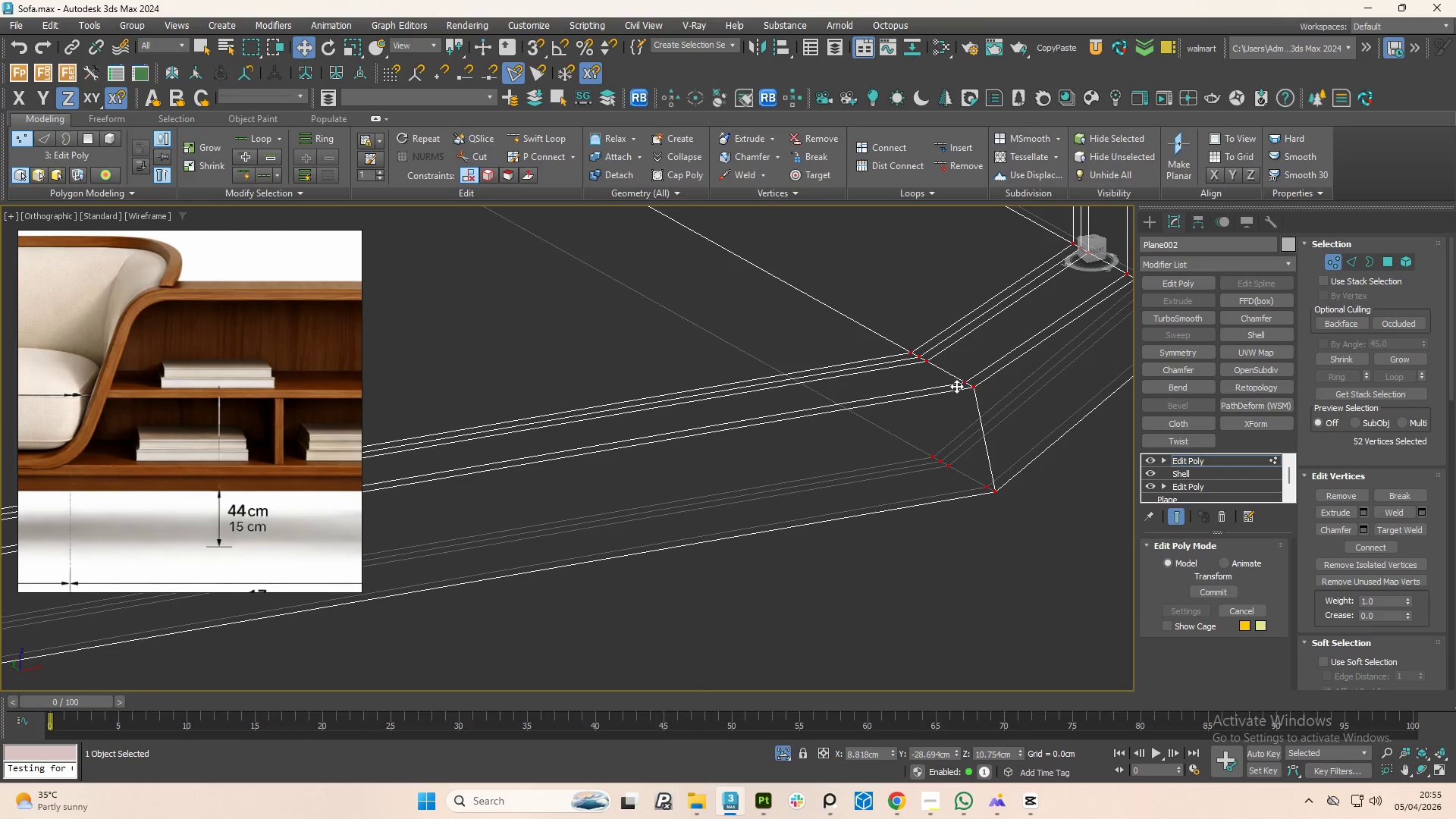 
hold_key(key=ControlLeft, duration=1.3)
left_click([977, 376])
 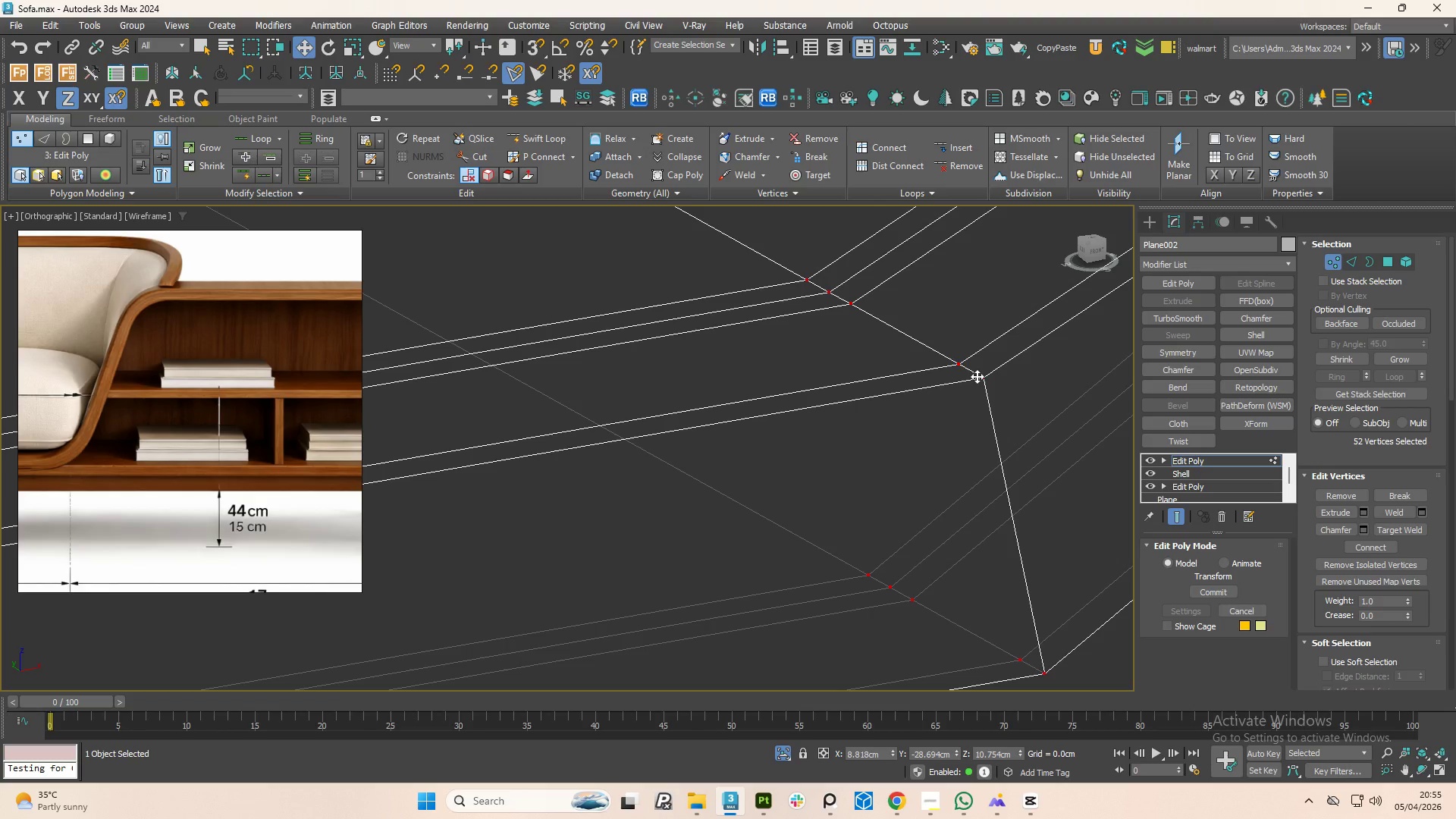 
scroll: coordinate [975, 393], scroll_direction: up, amount: 3.0
 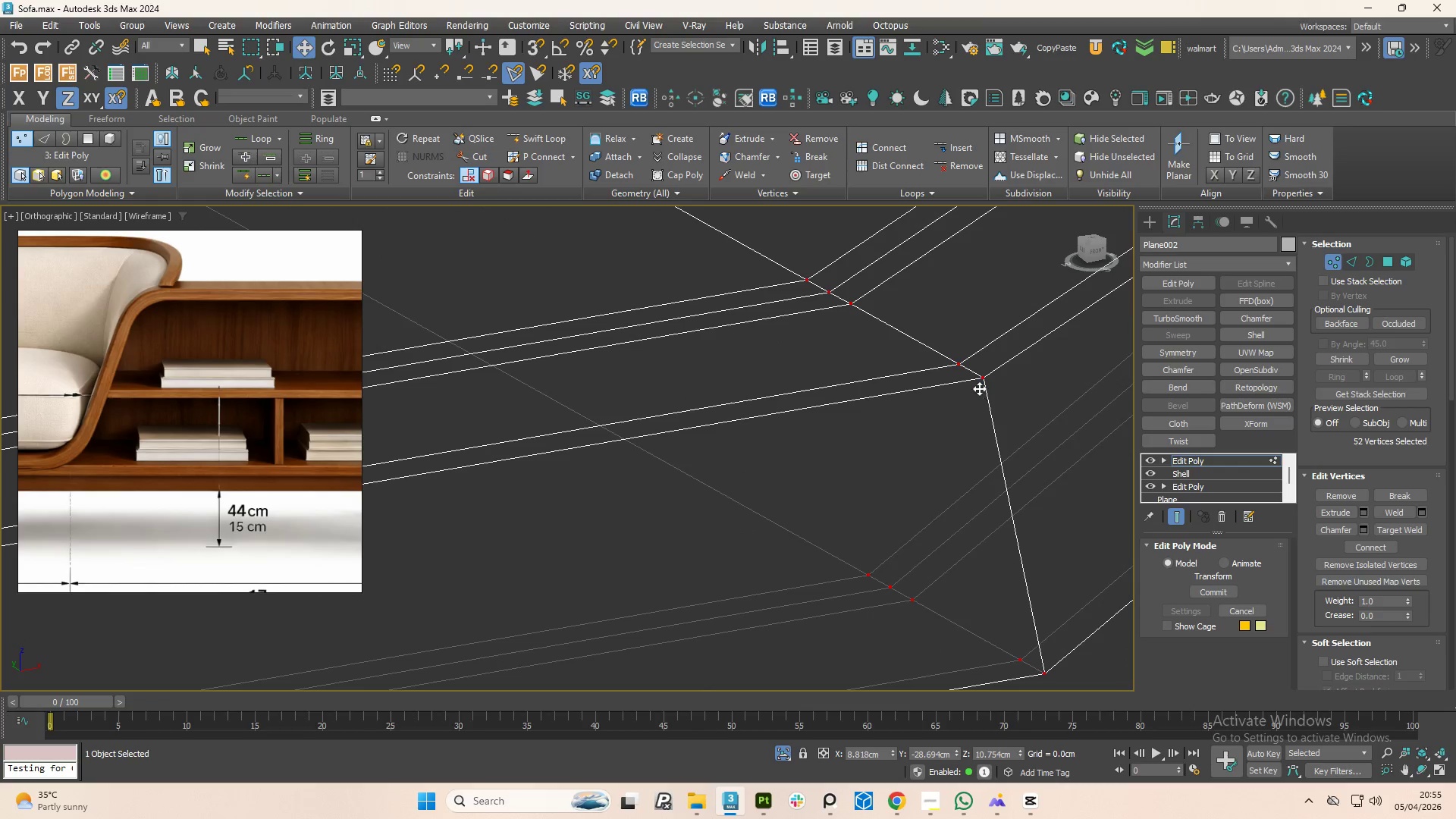 
double_click([977, 376])
 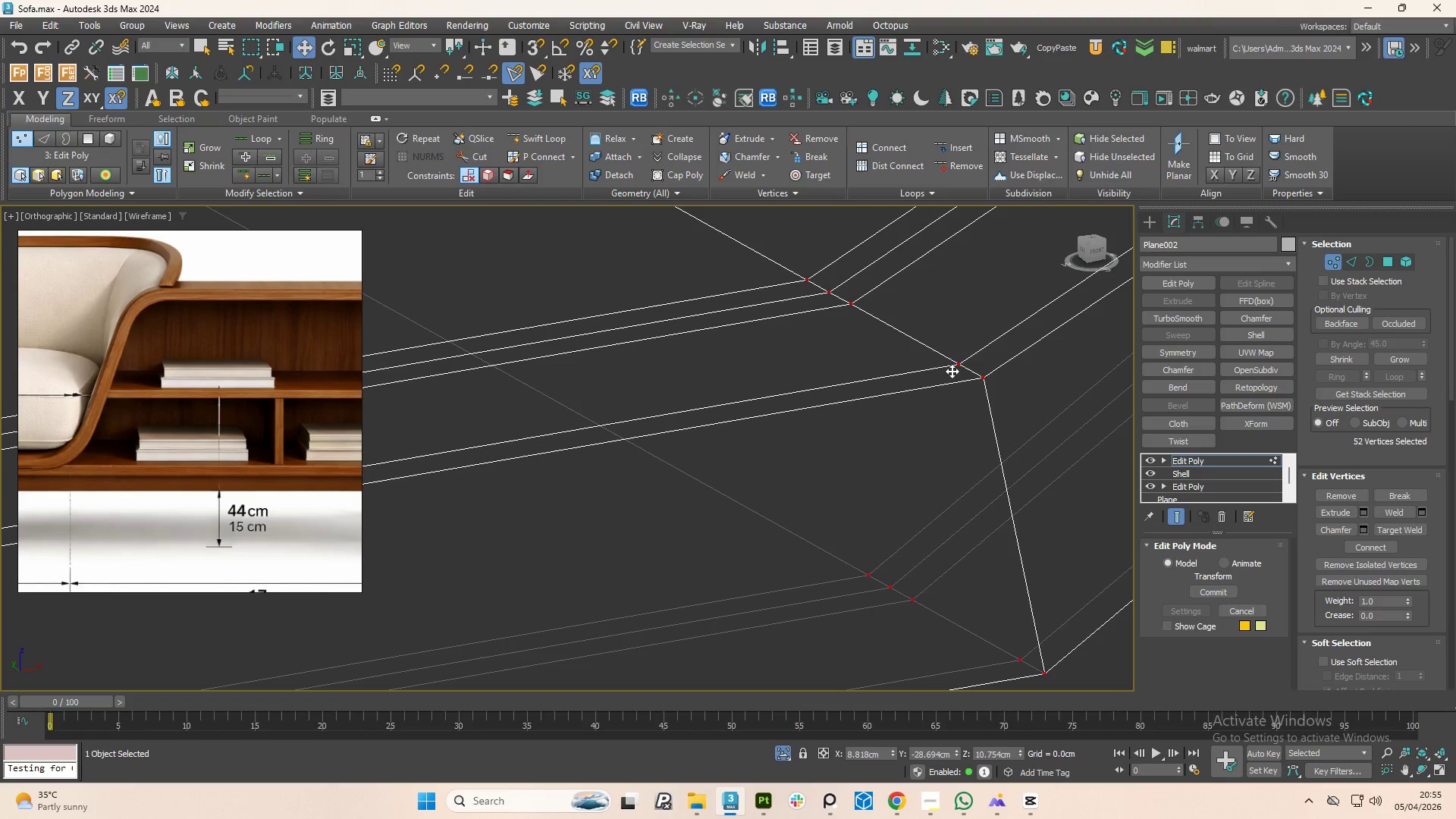 
scroll: coordinate [987, 389], scroll_direction: down, amount: 7.0
 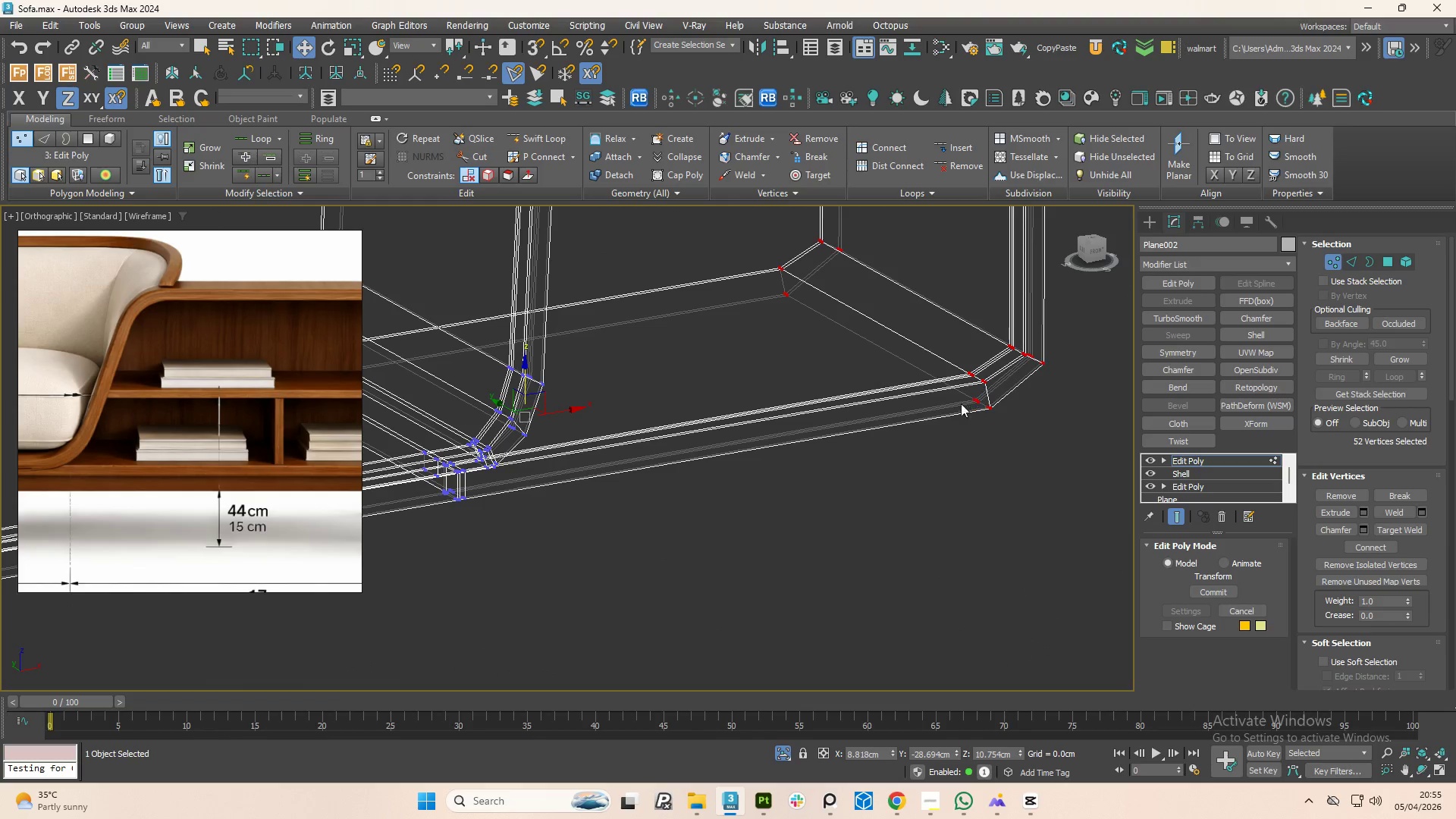 
hold_key(key=AltLeft, duration=1.0)
 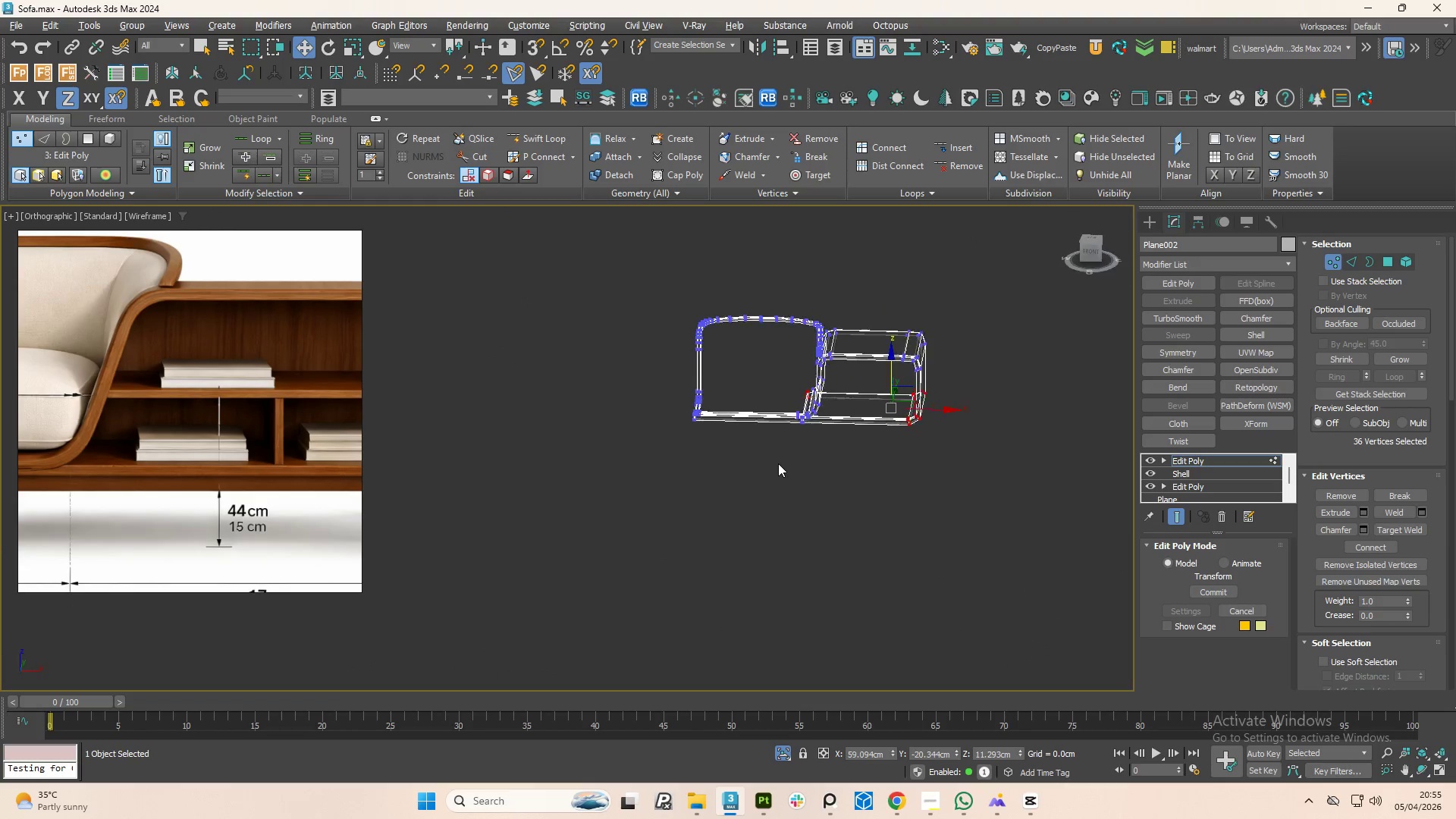 
scroll: coordinate [916, 403], scroll_direction: down, amount: 5.0
 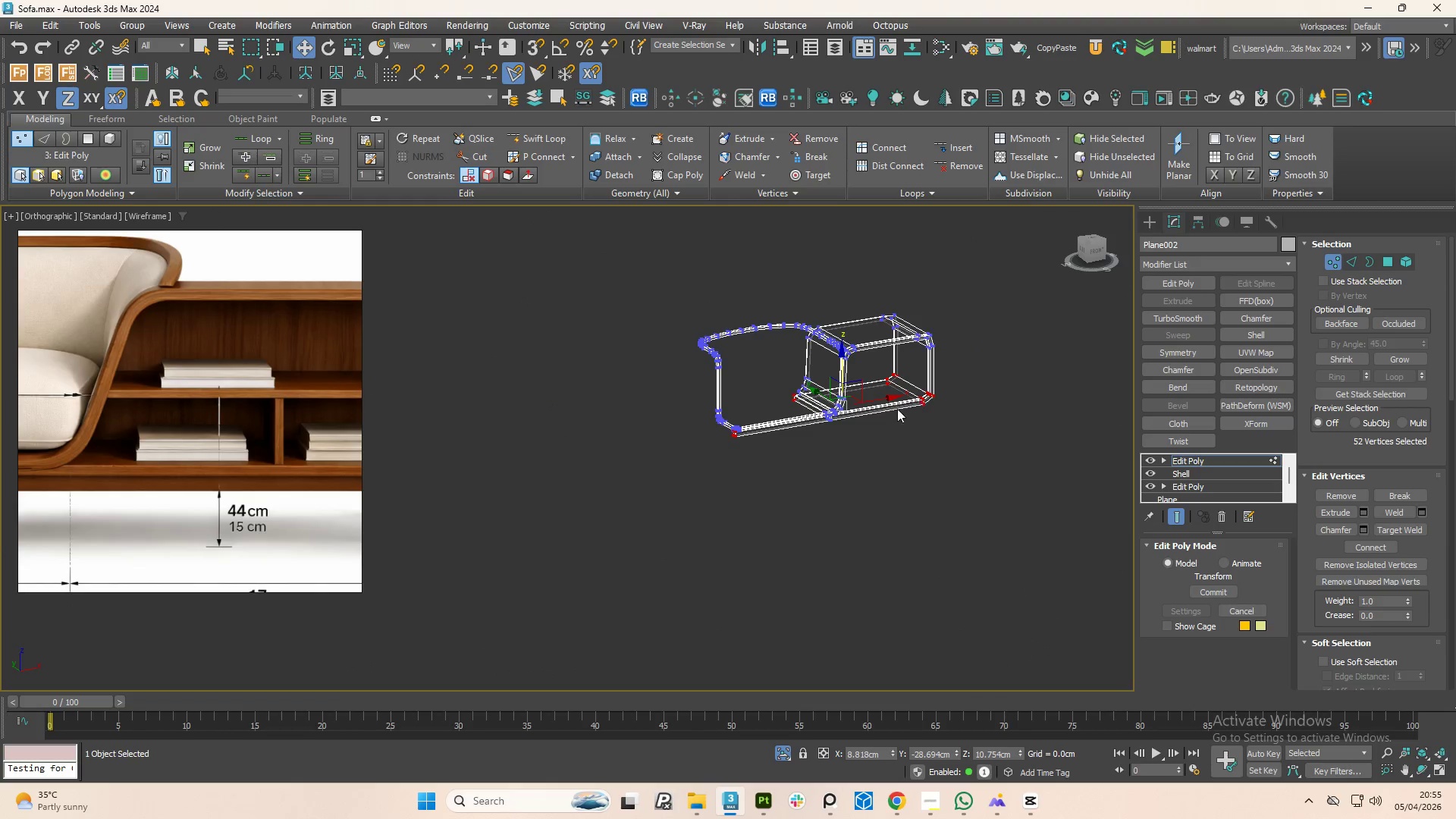 
left_click_drag(start_coordinate=[660, 399], to_coordinate=[783, 488])
 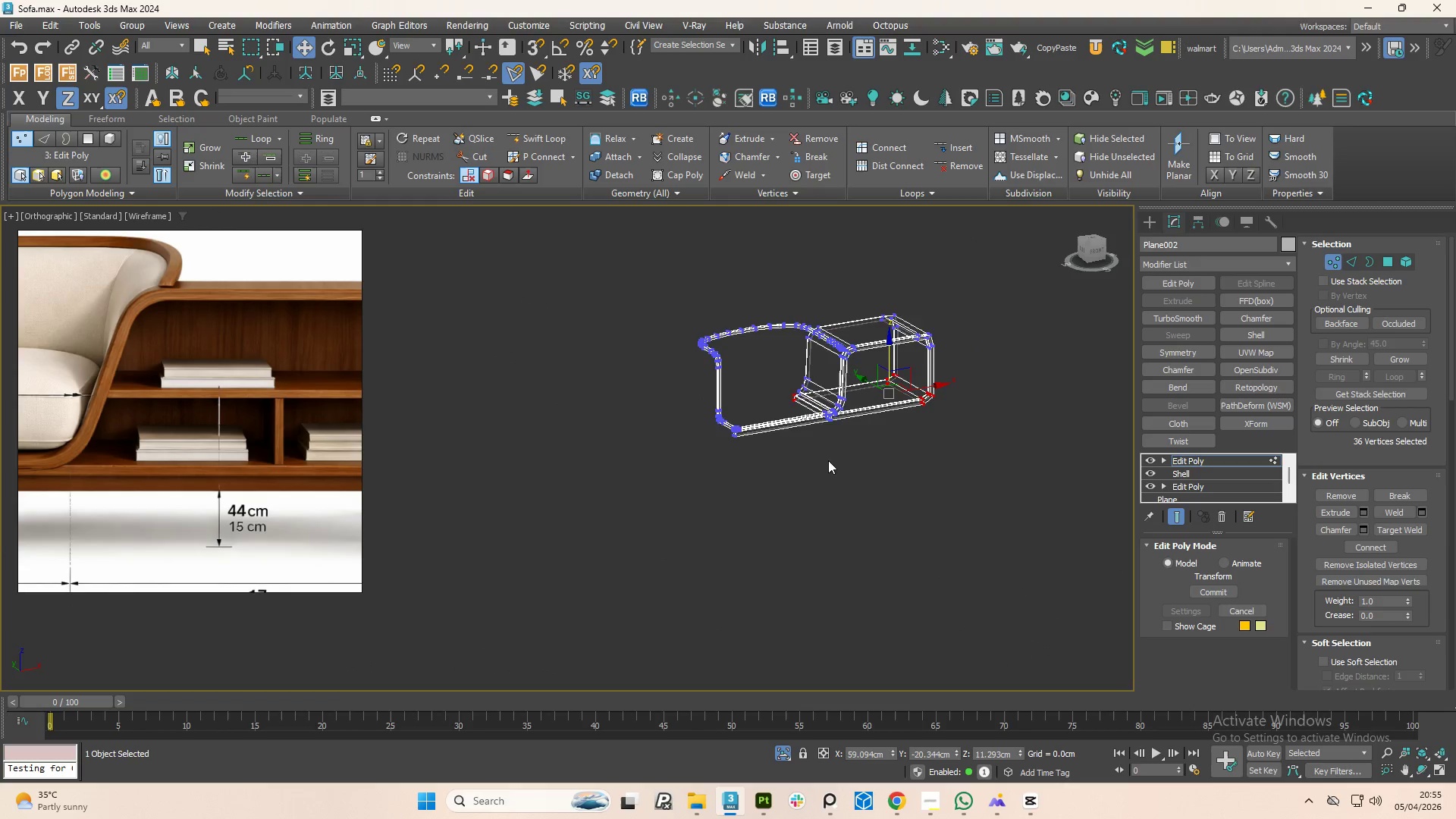 
hold_key(key=AltLeft, duration=0.94)
 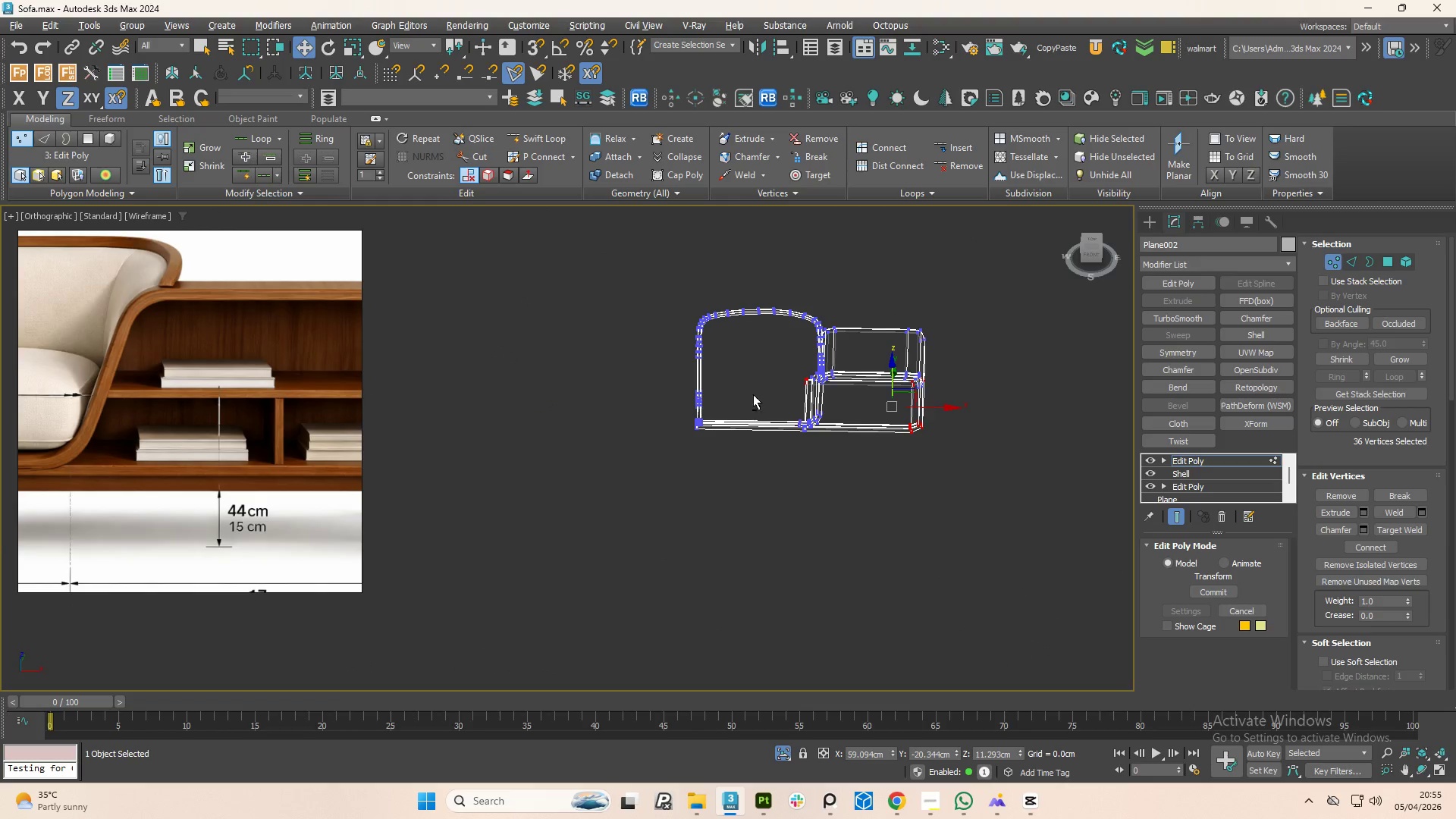 
hold_key(key=AltLeft, duration=1.16)
left_click_drag(start_coordinate=[755, 392], to_coordinate=[864, 512])
 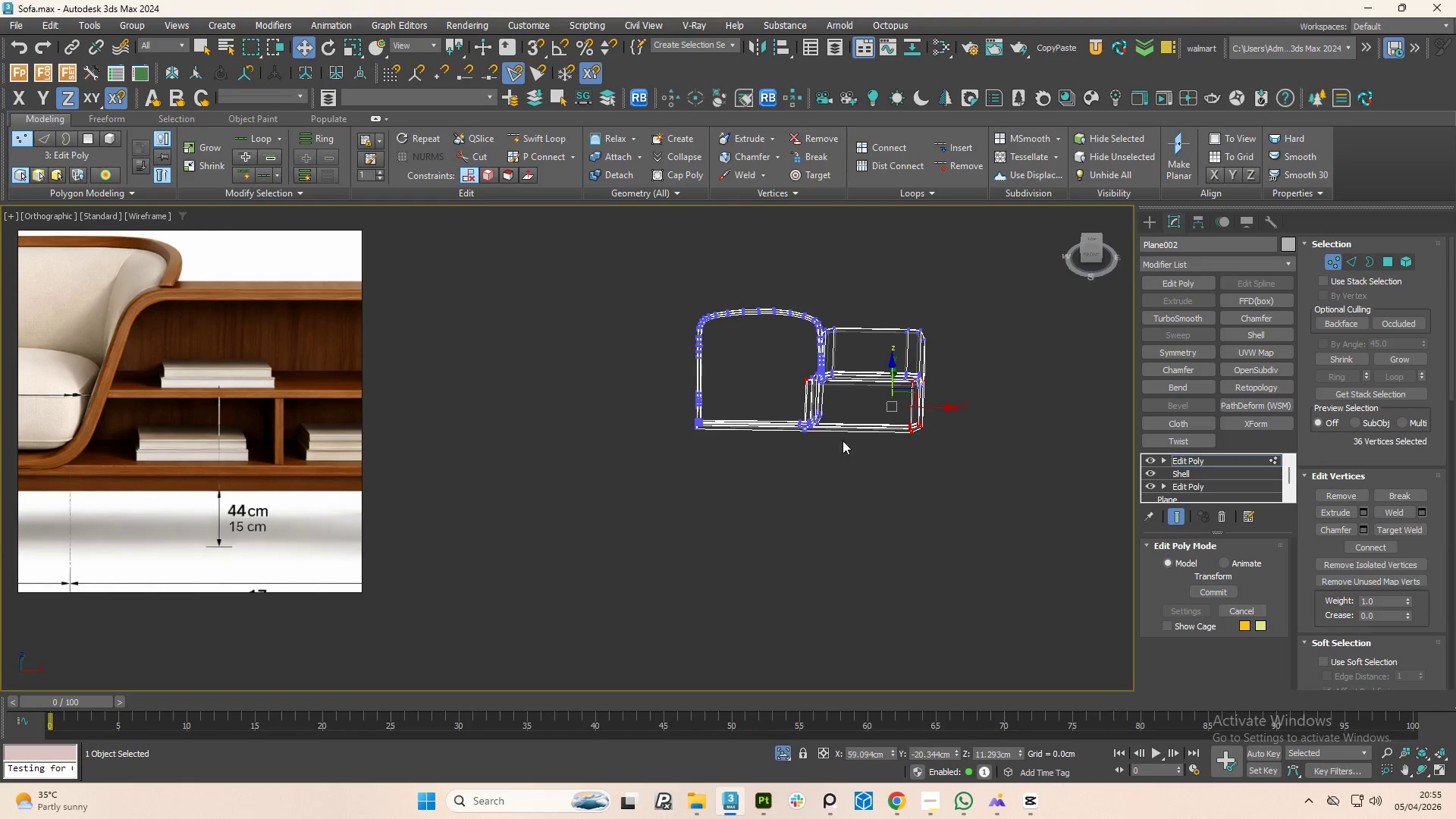 
hold_key(key=AltLeft, duration=0.94)
 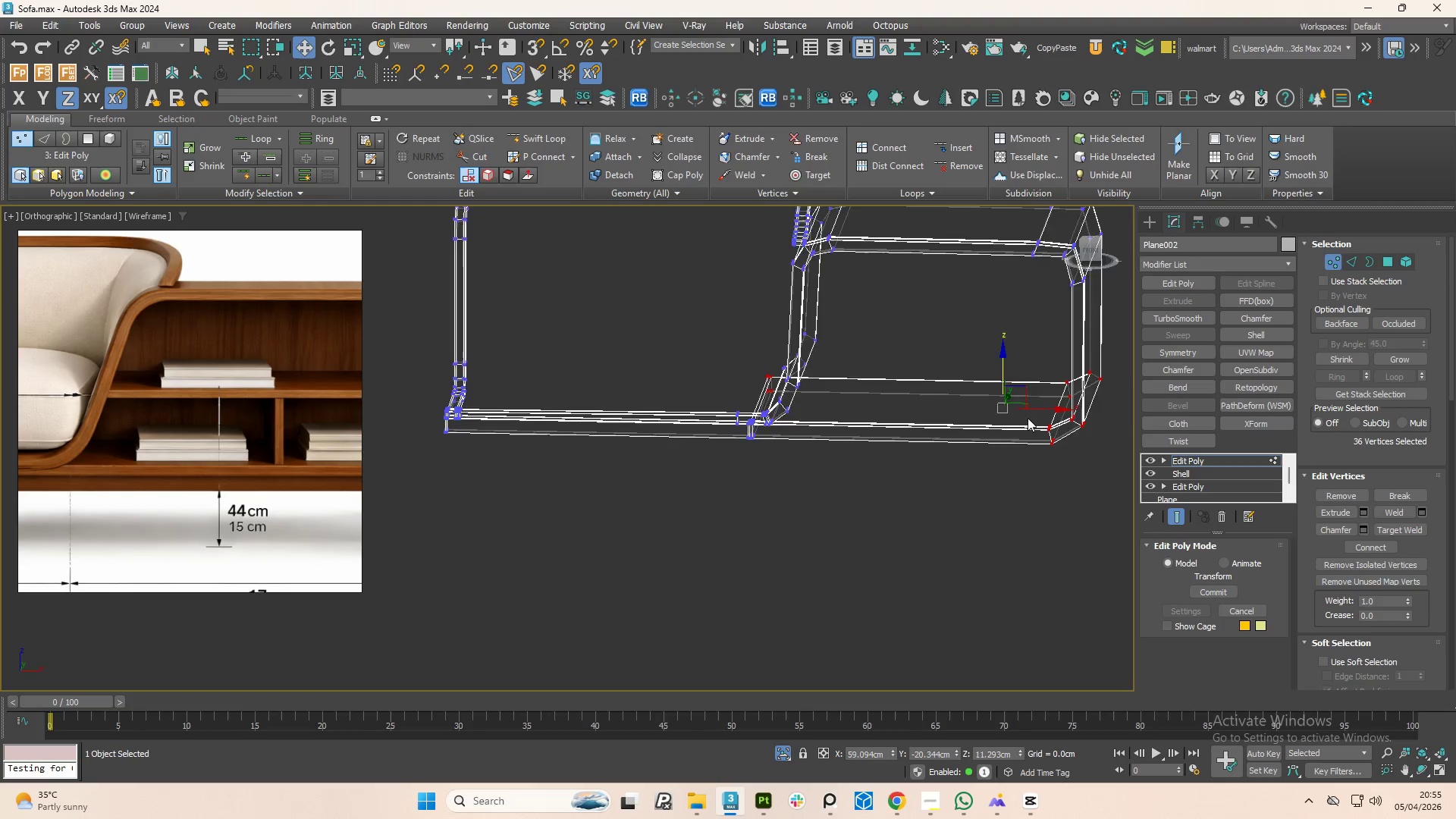 
scroll: coordinate [830, 407], scroll_direction: up, amount: 3.0
 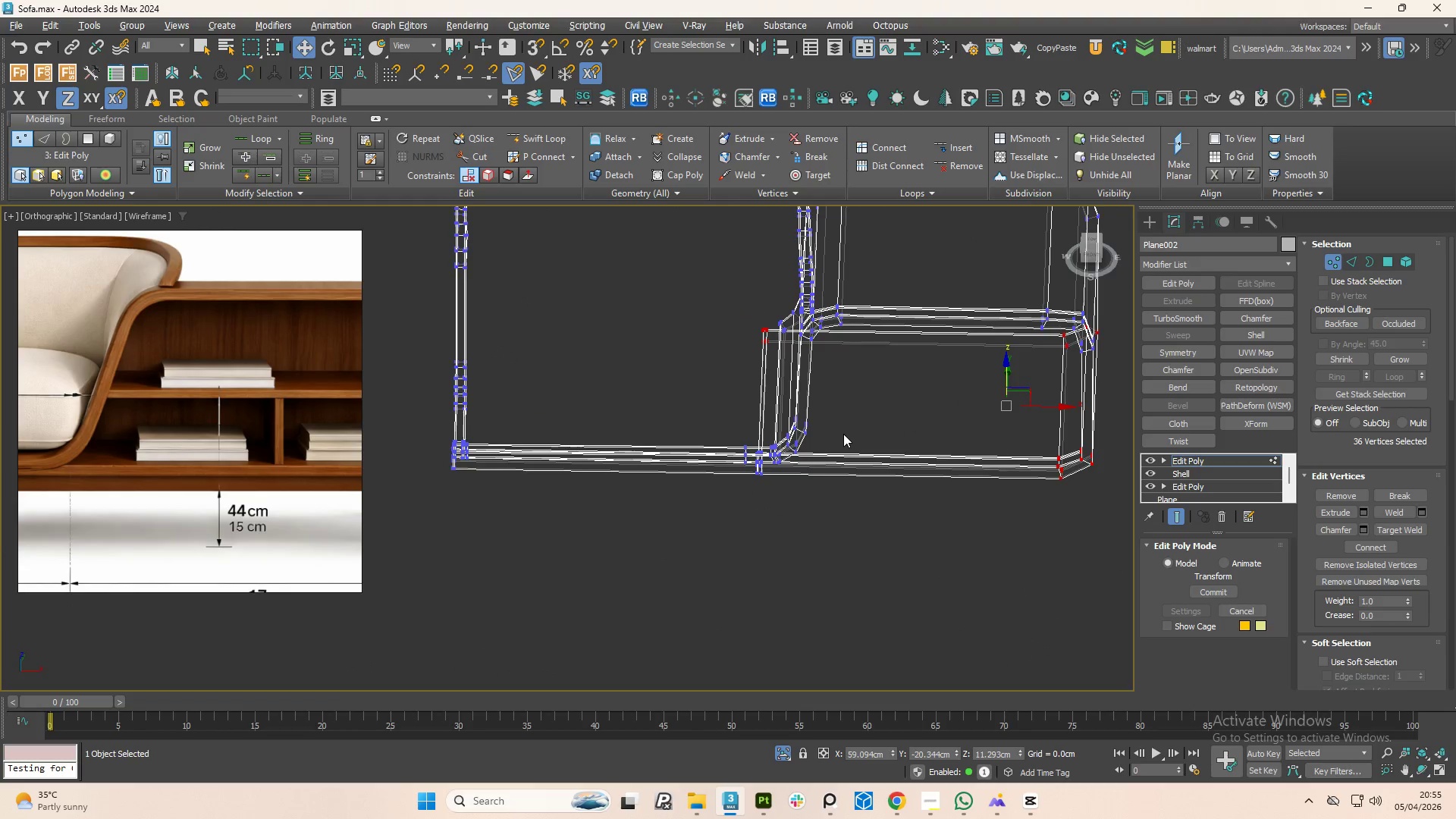 
left_click([1062, 443])
 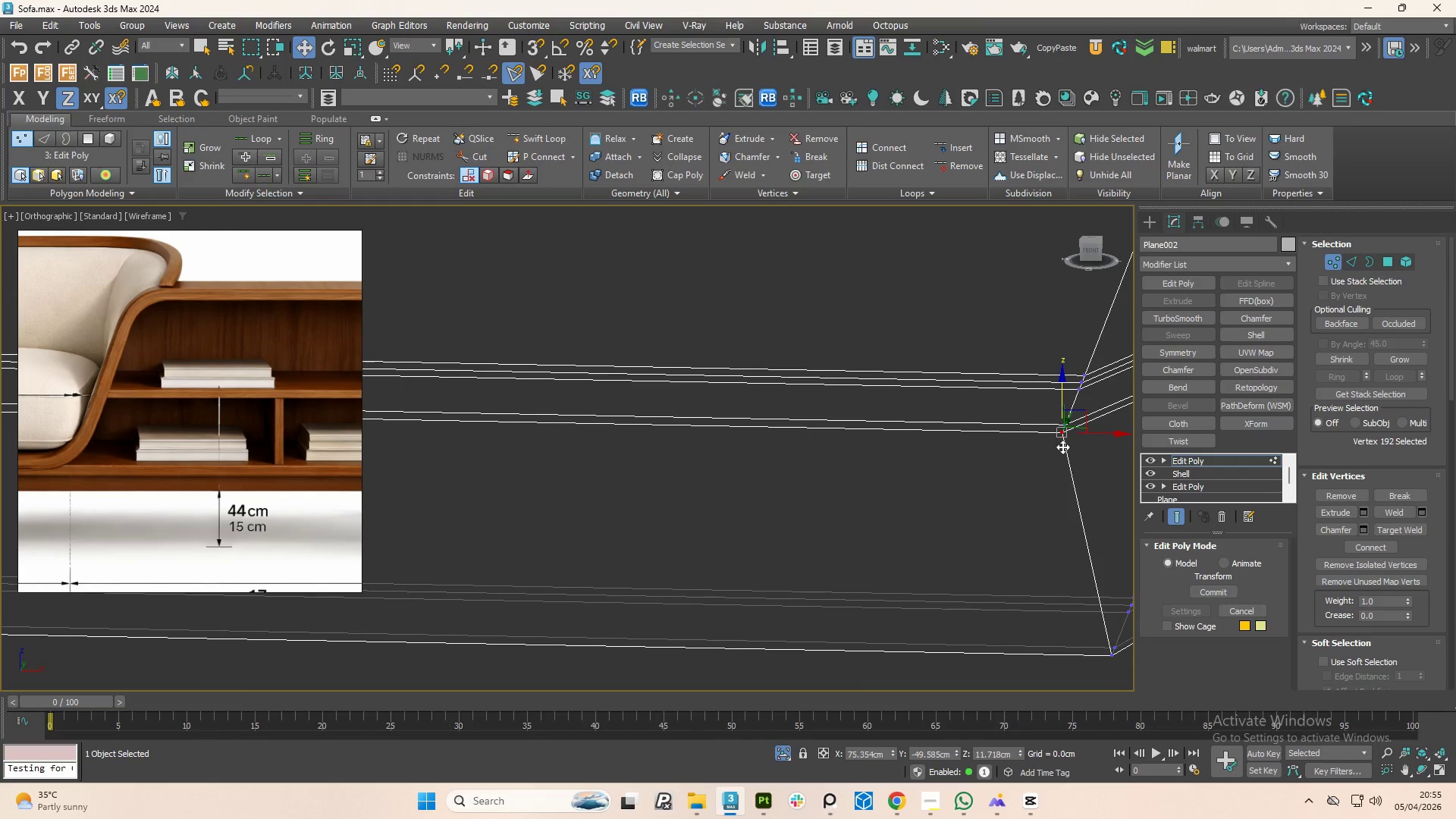 
scroll: coordinate [1062, 447], scroll_direction: up, amount: 8.0
 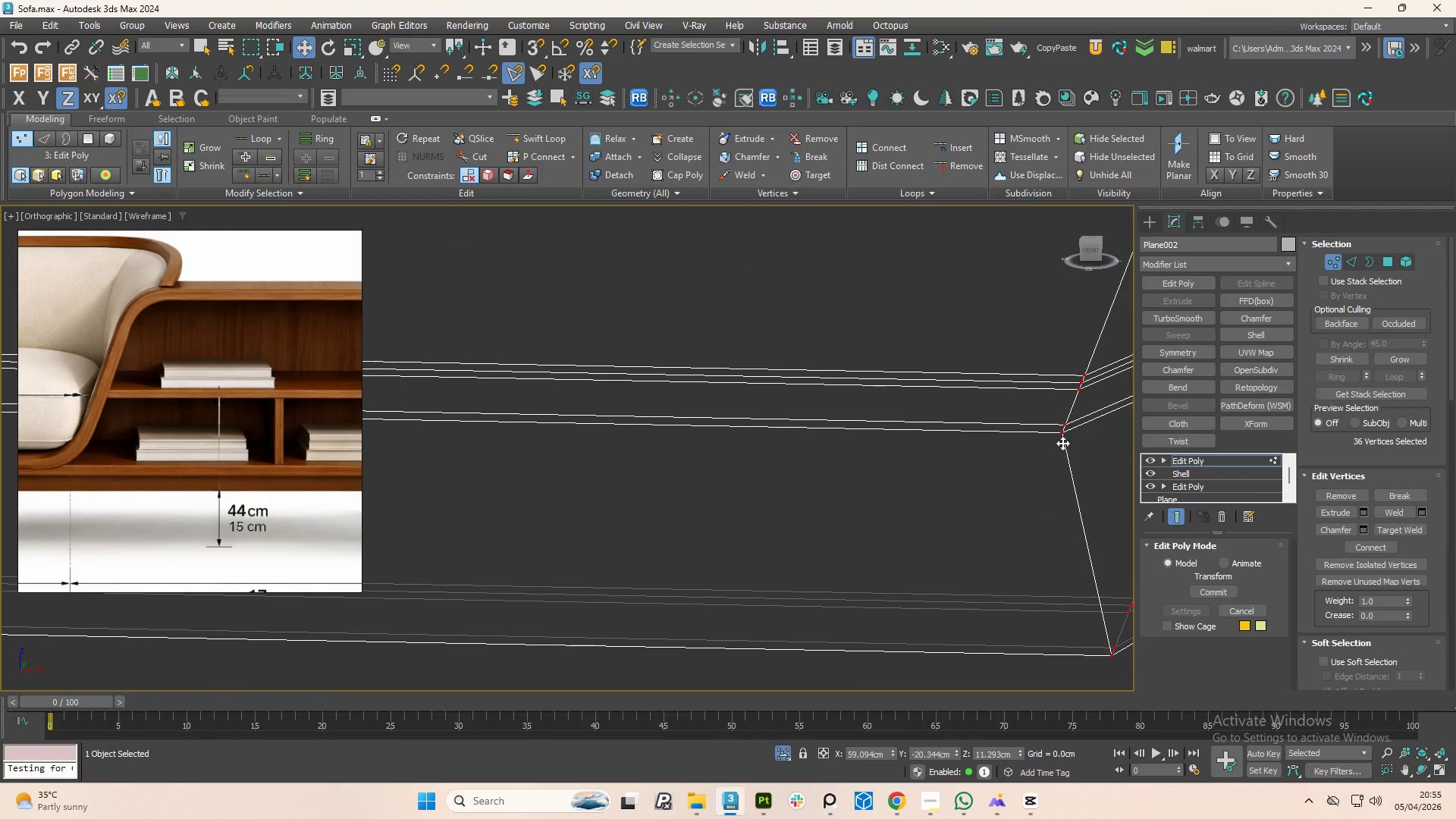 
key(Control+Z)
 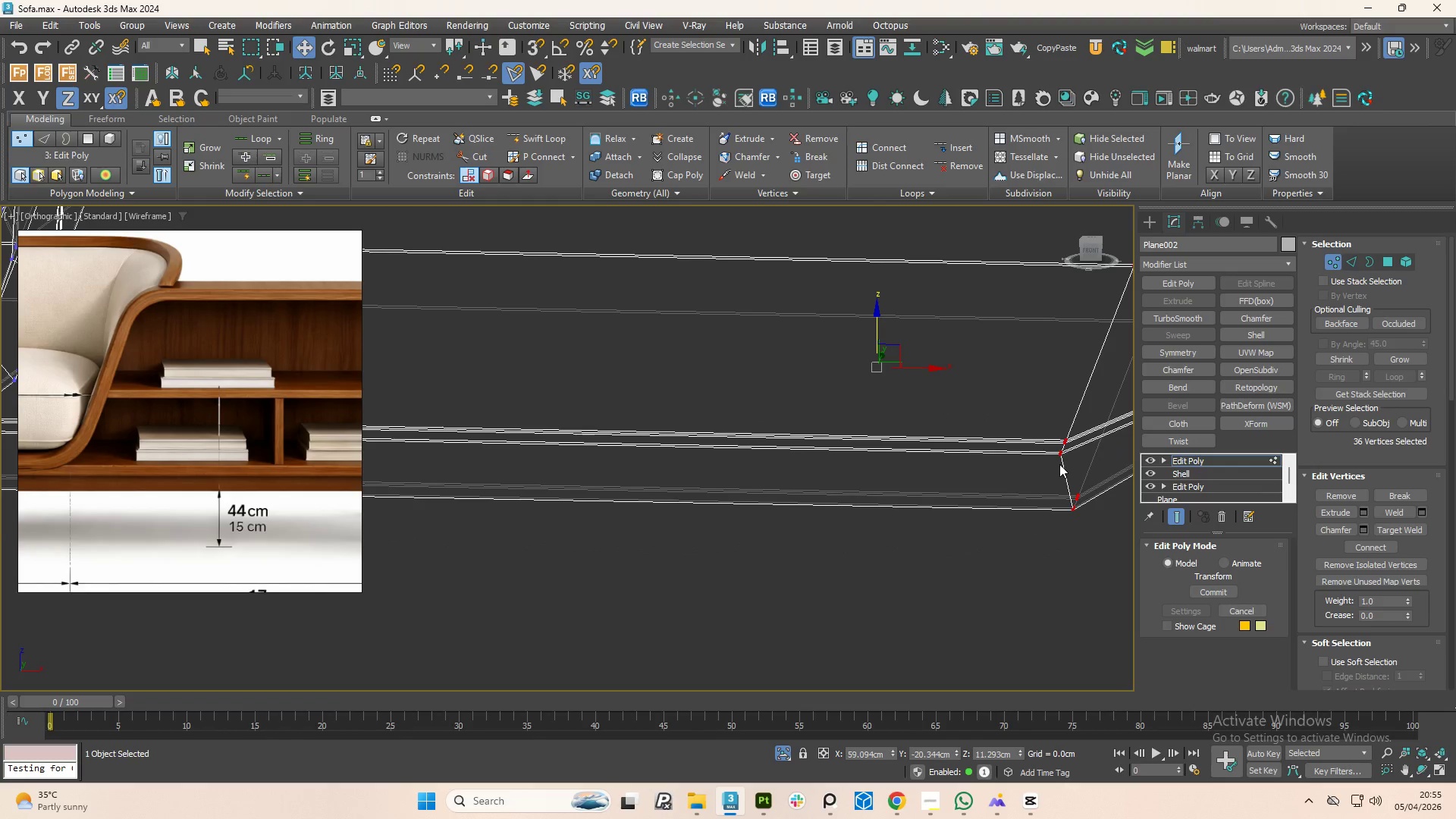 
scroll: coordinate [1059, 465], scroll_direction: down, amount: 7.0
 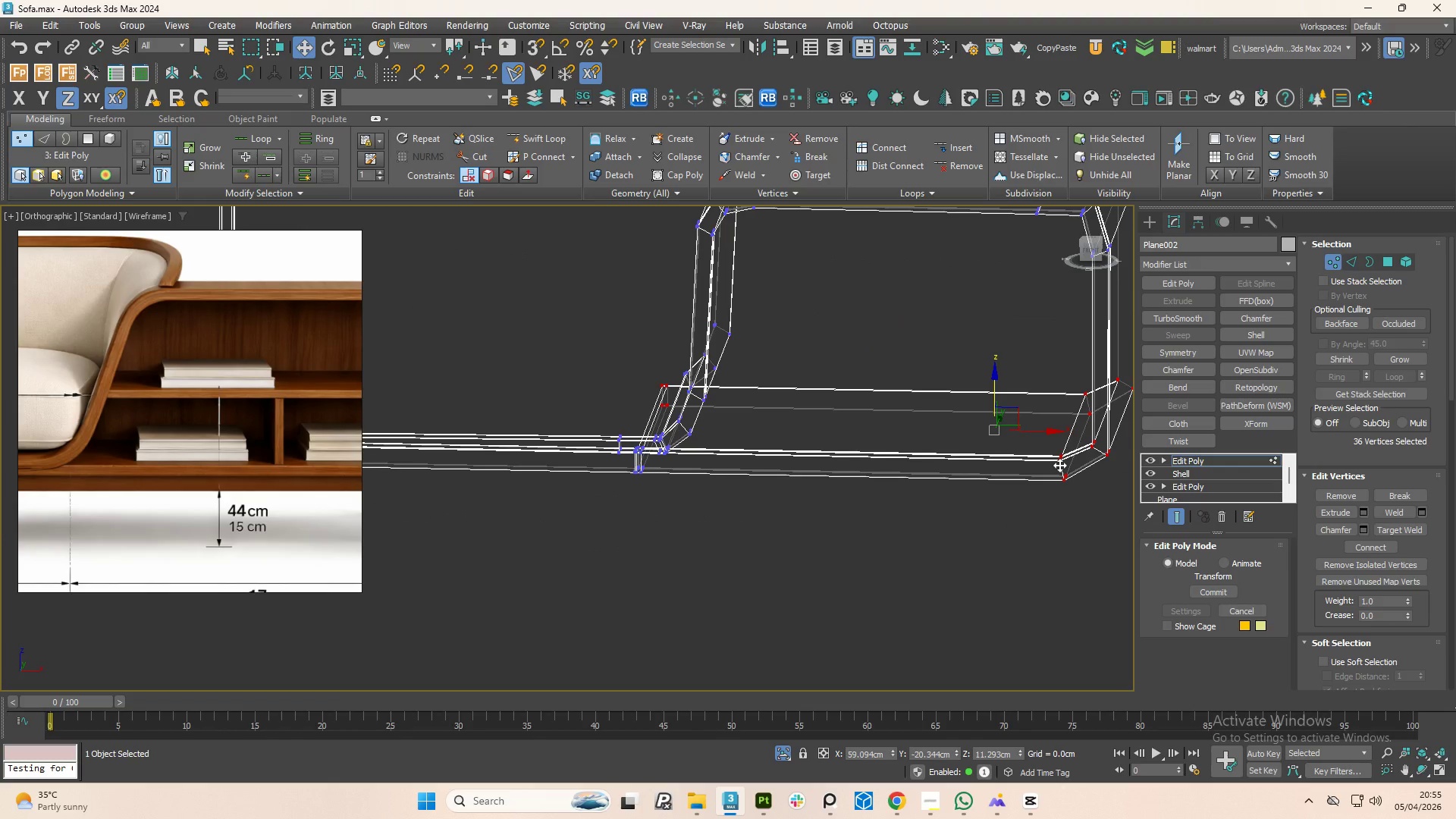 
scroll: coordinate [1072, 459], scroll_direction: up, amount: 1.0
 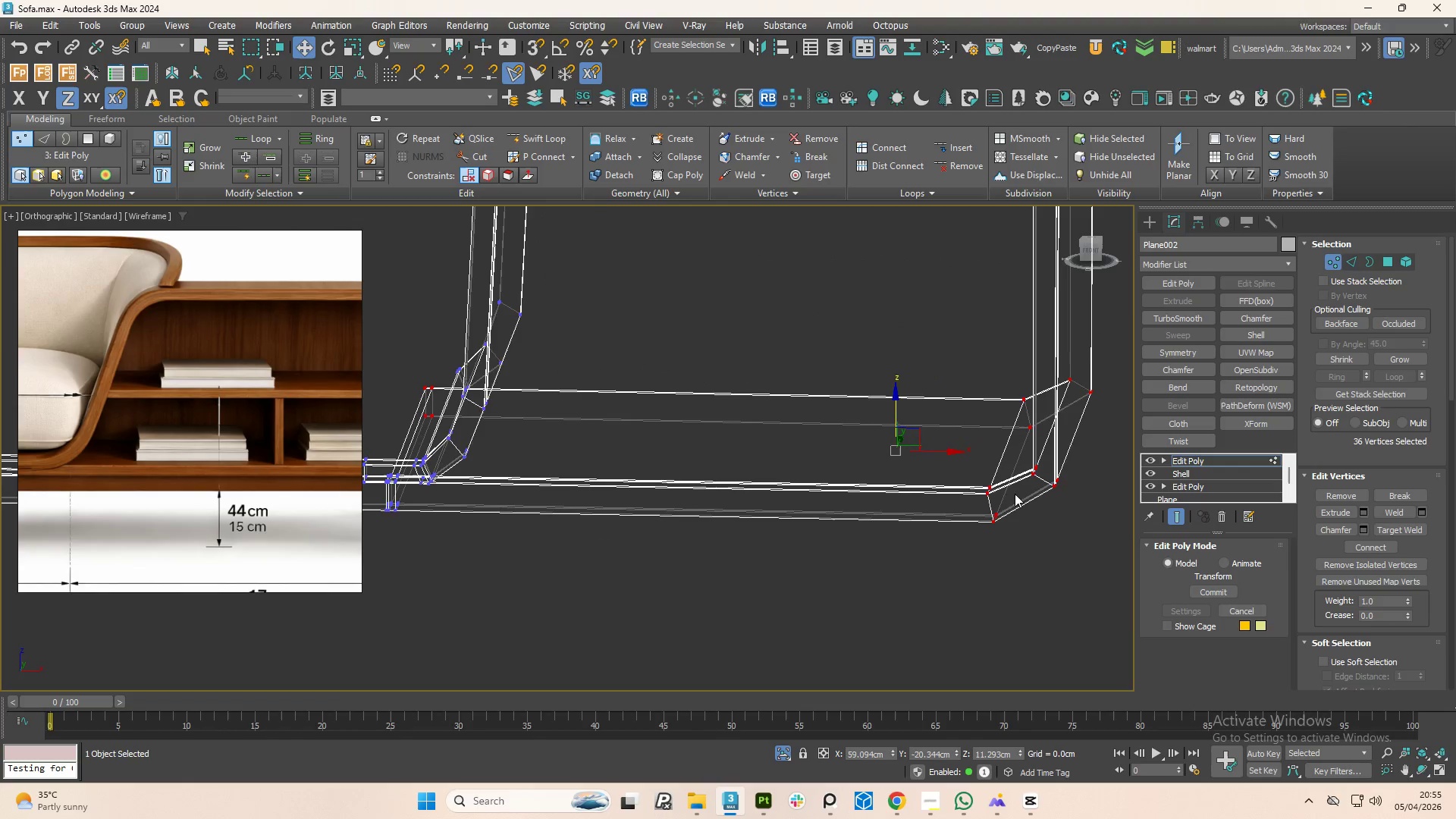 
hold_key(key=ControlLeft, duration=1.5)
left_click([1052, 460])
 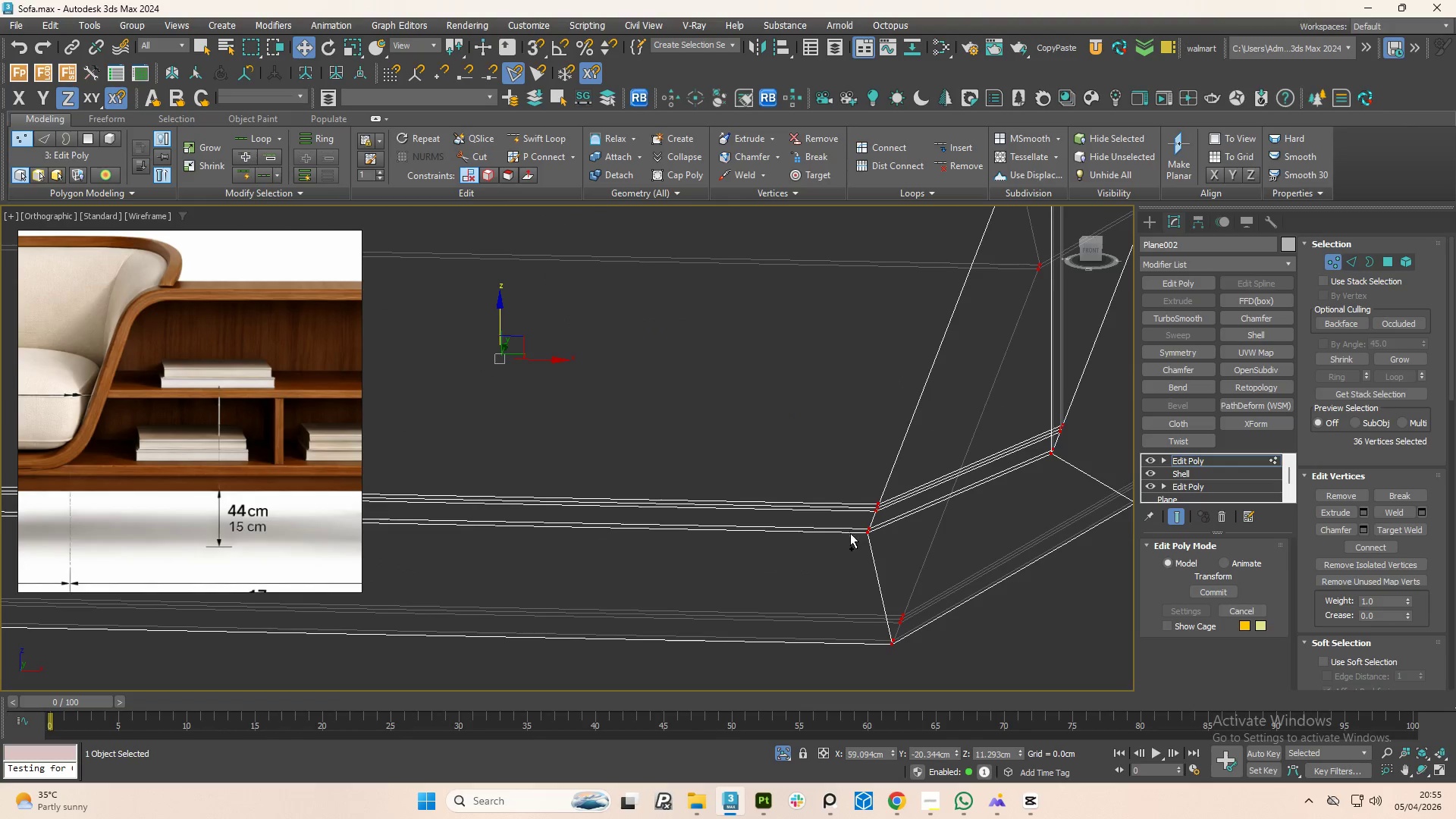 
scroll: coordinate [1034, 473], scroll_direction: up, amount: 4.0
 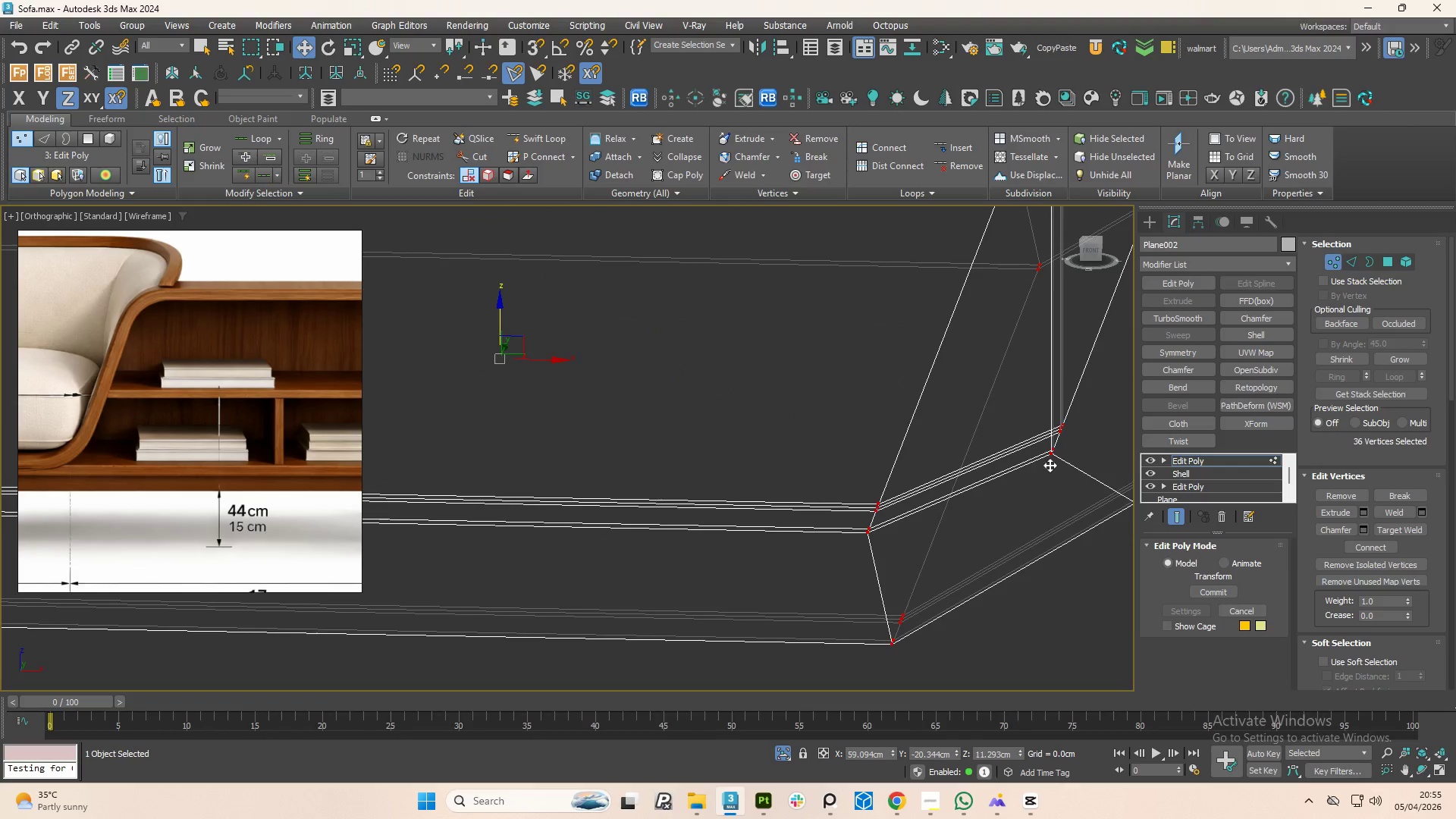 
hold_key(key=ControlLeft, duration=0.72)
left_click([868, 533])
 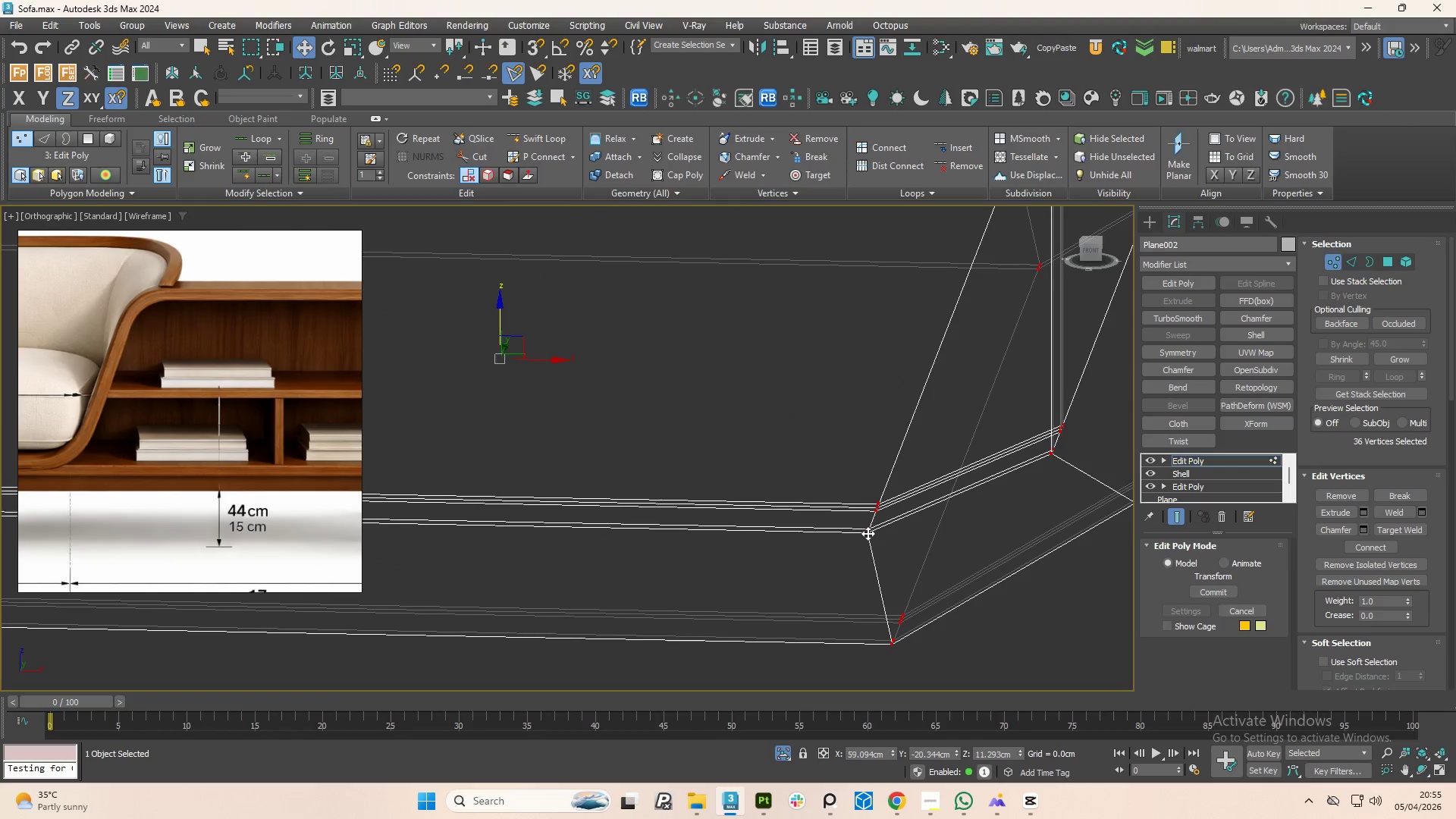 
double_click([868, 533])
 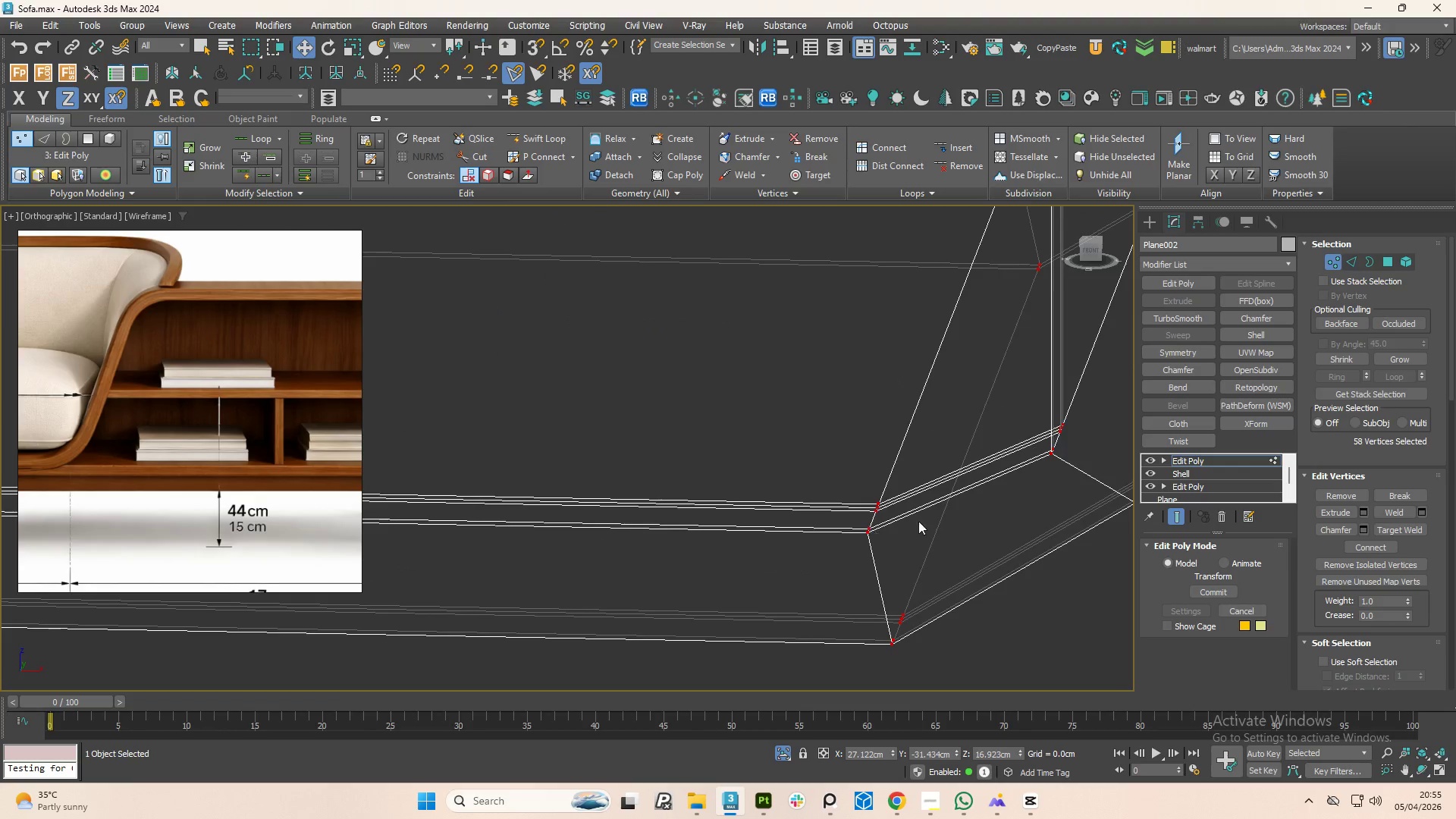 
scroll: coordinate [936, 516], scroll_direction: down, amount: 8.0
 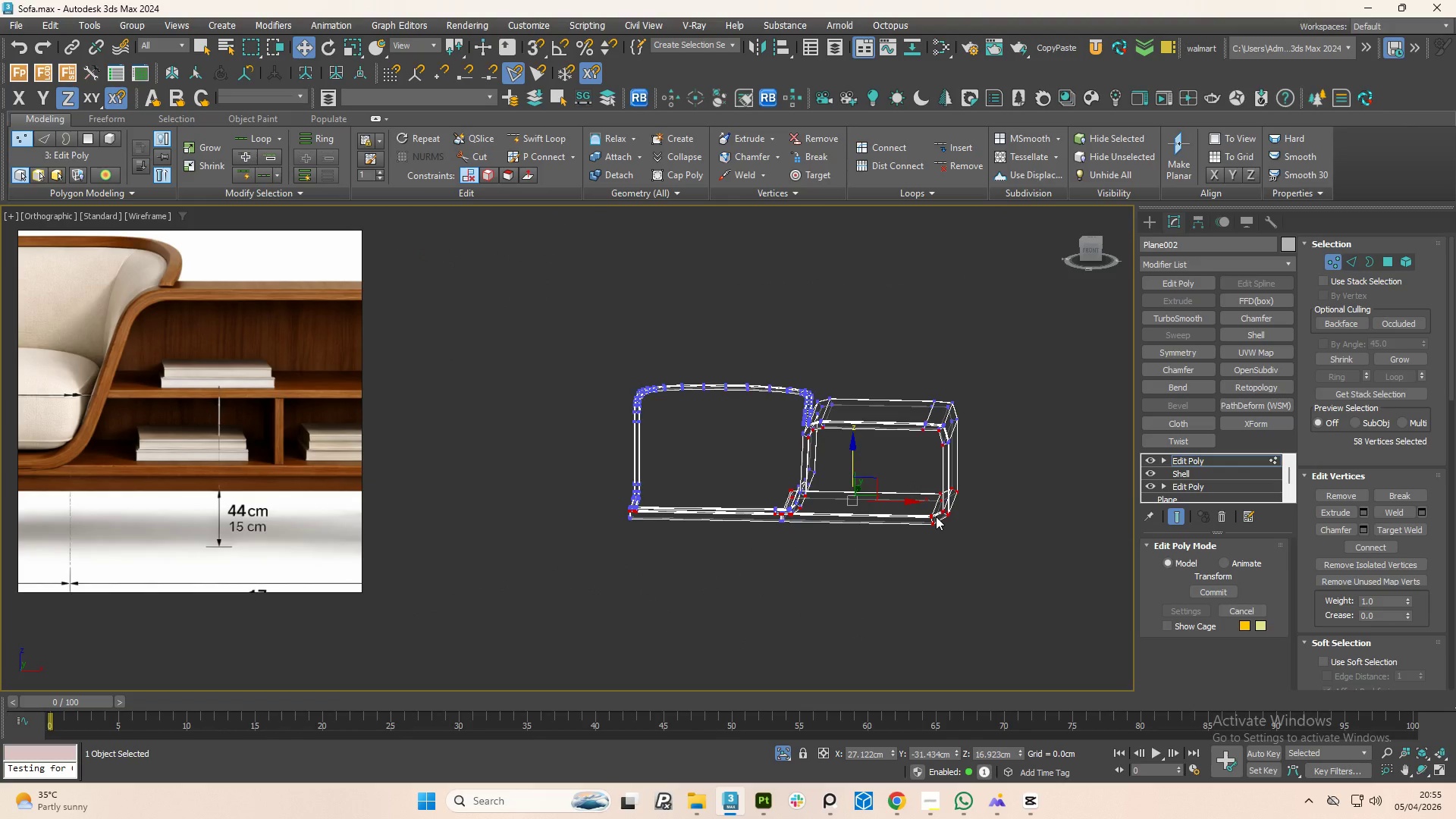 
hold_key(key=ControlLeft, duration=1.28)
 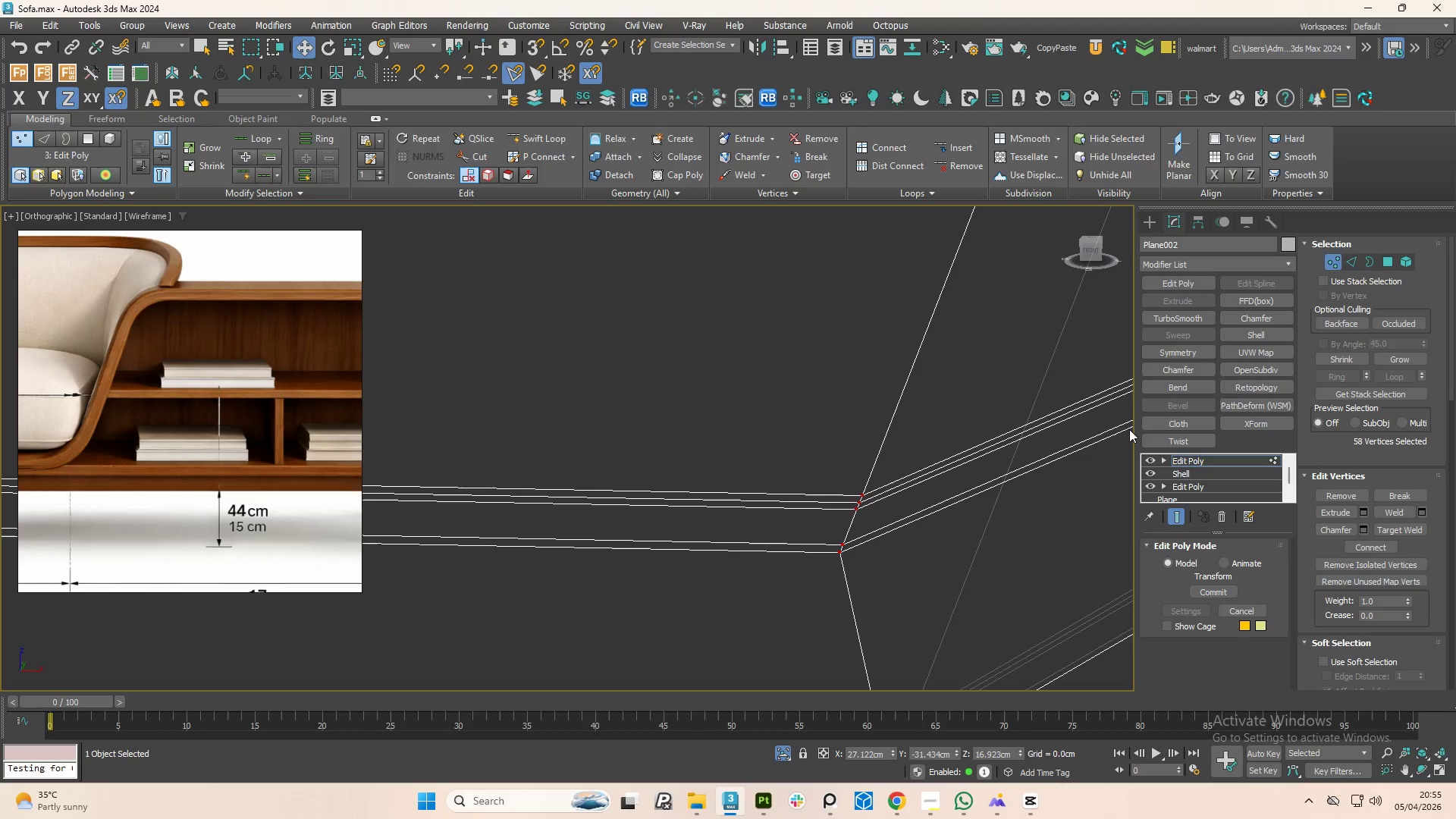 
scroll: coordinate [881, 510], scroll_direction: up, amount: 12.0
 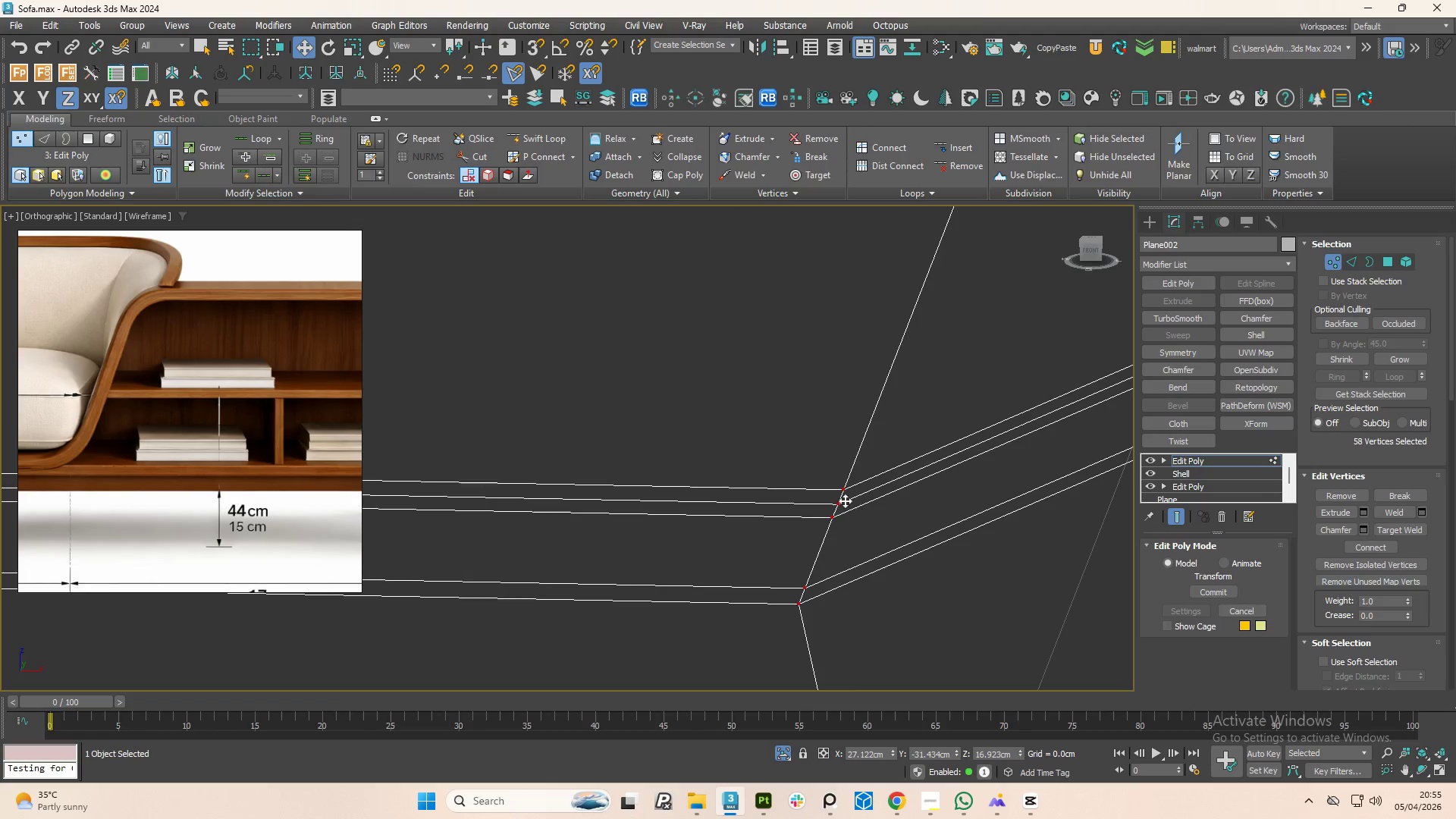 
left_click([841, 499])
 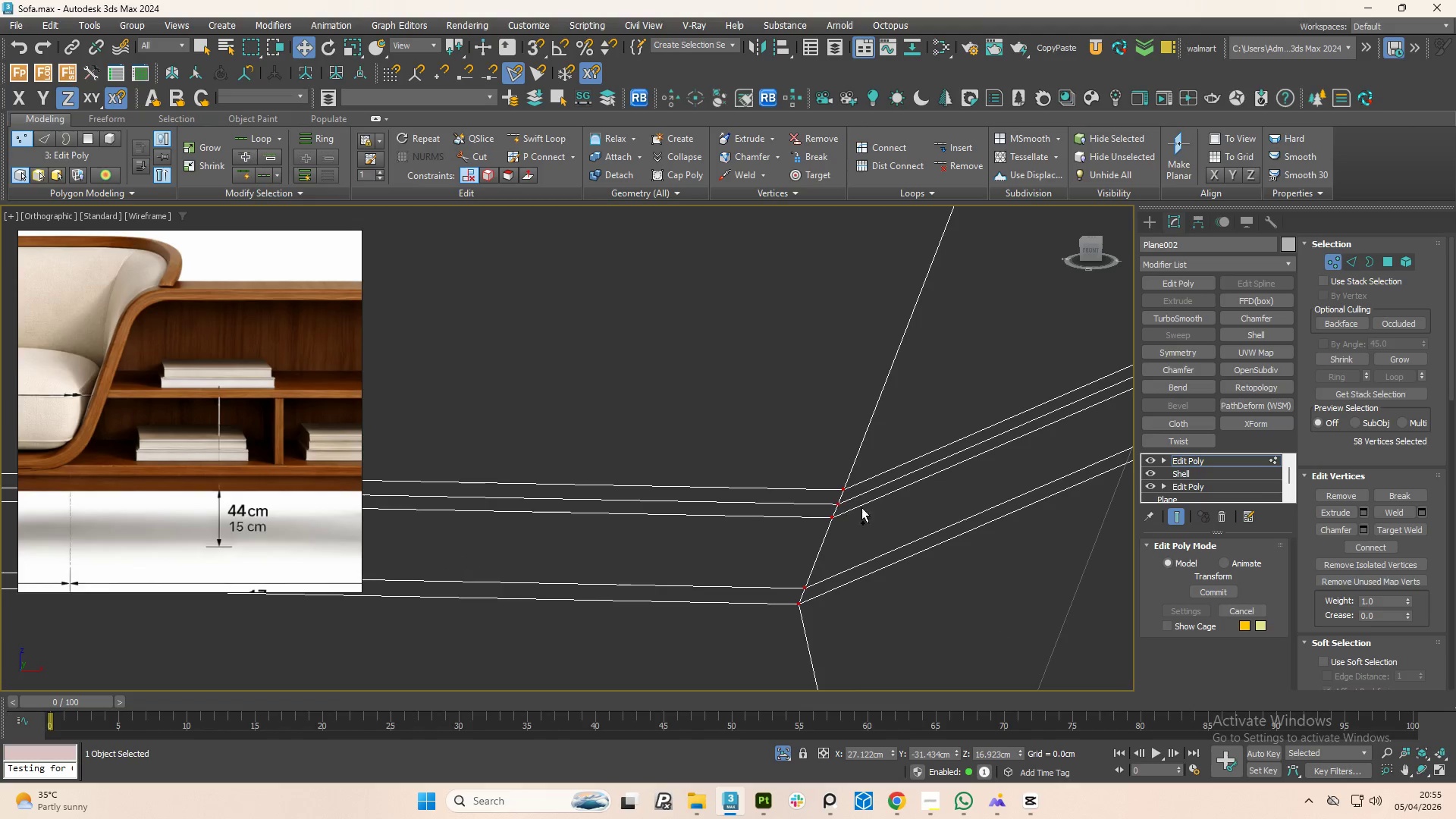 
scroll: coordinate [881, 501], scroll_direction: down, amount: 2.0
 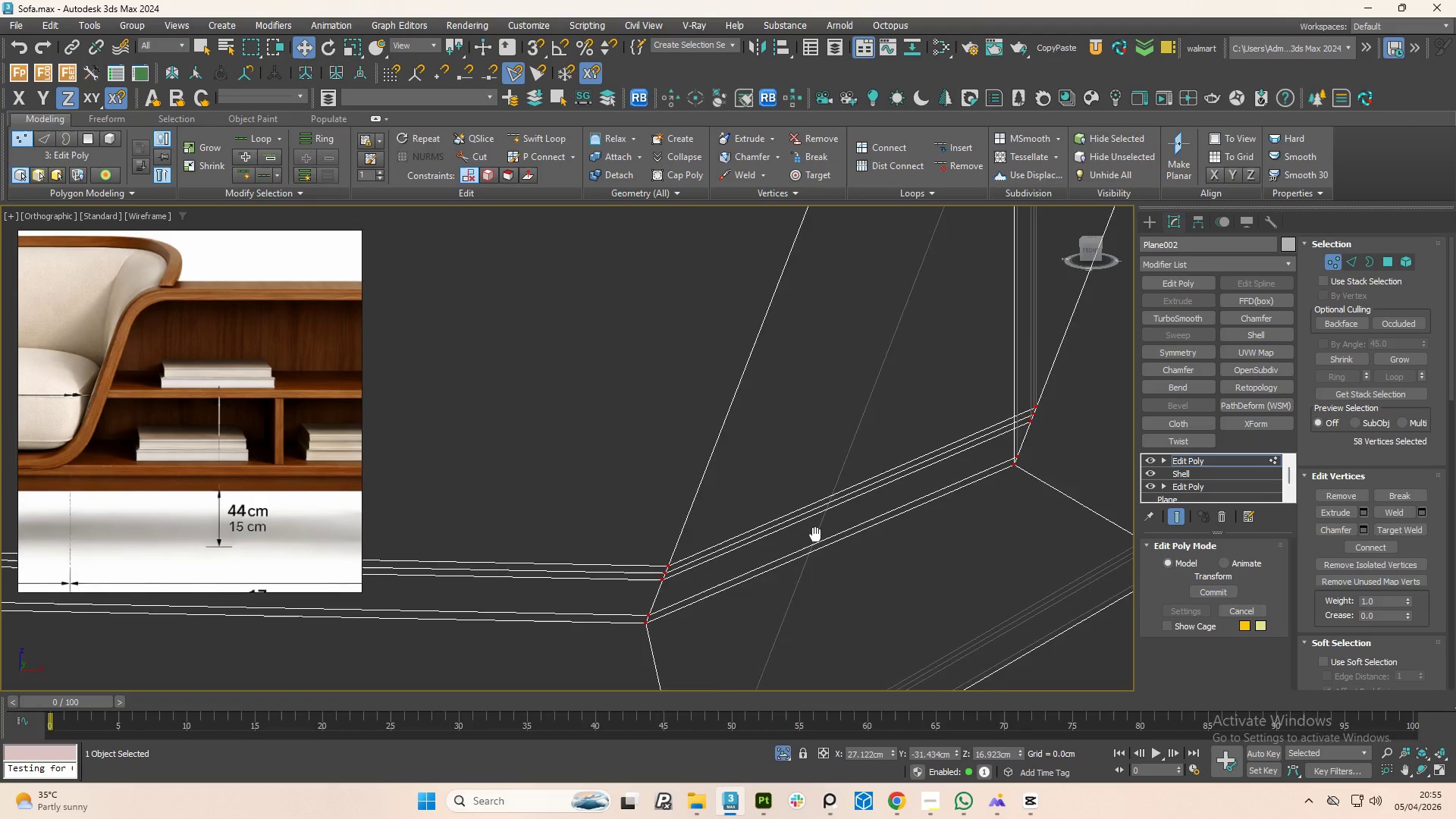 
hold_key(key=ControlLeft, duration=1.5)
scroll: coordinate [966, 443], scroll_direction: up, amount: 1.0
 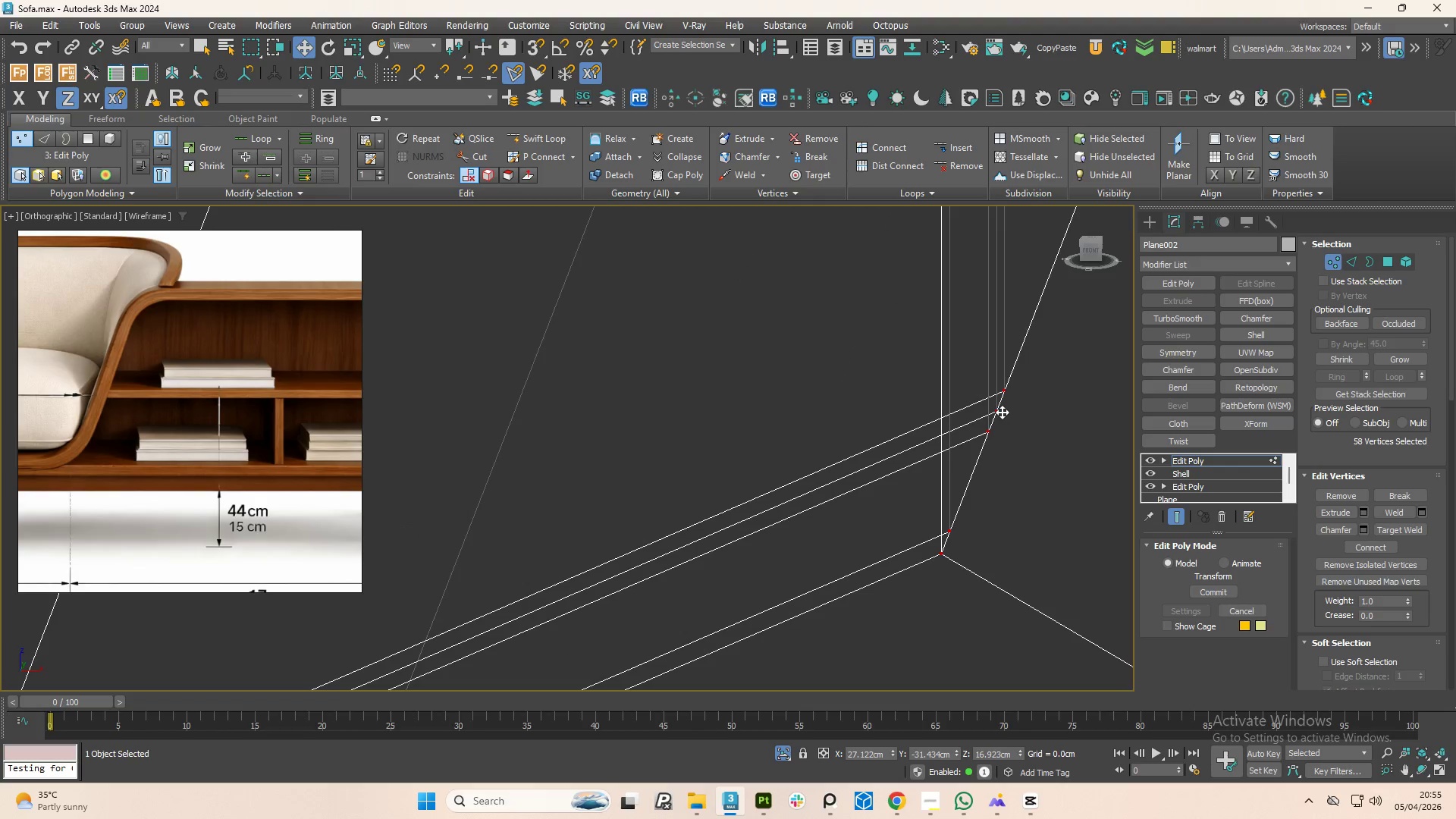 
left_click([1002, 412])
 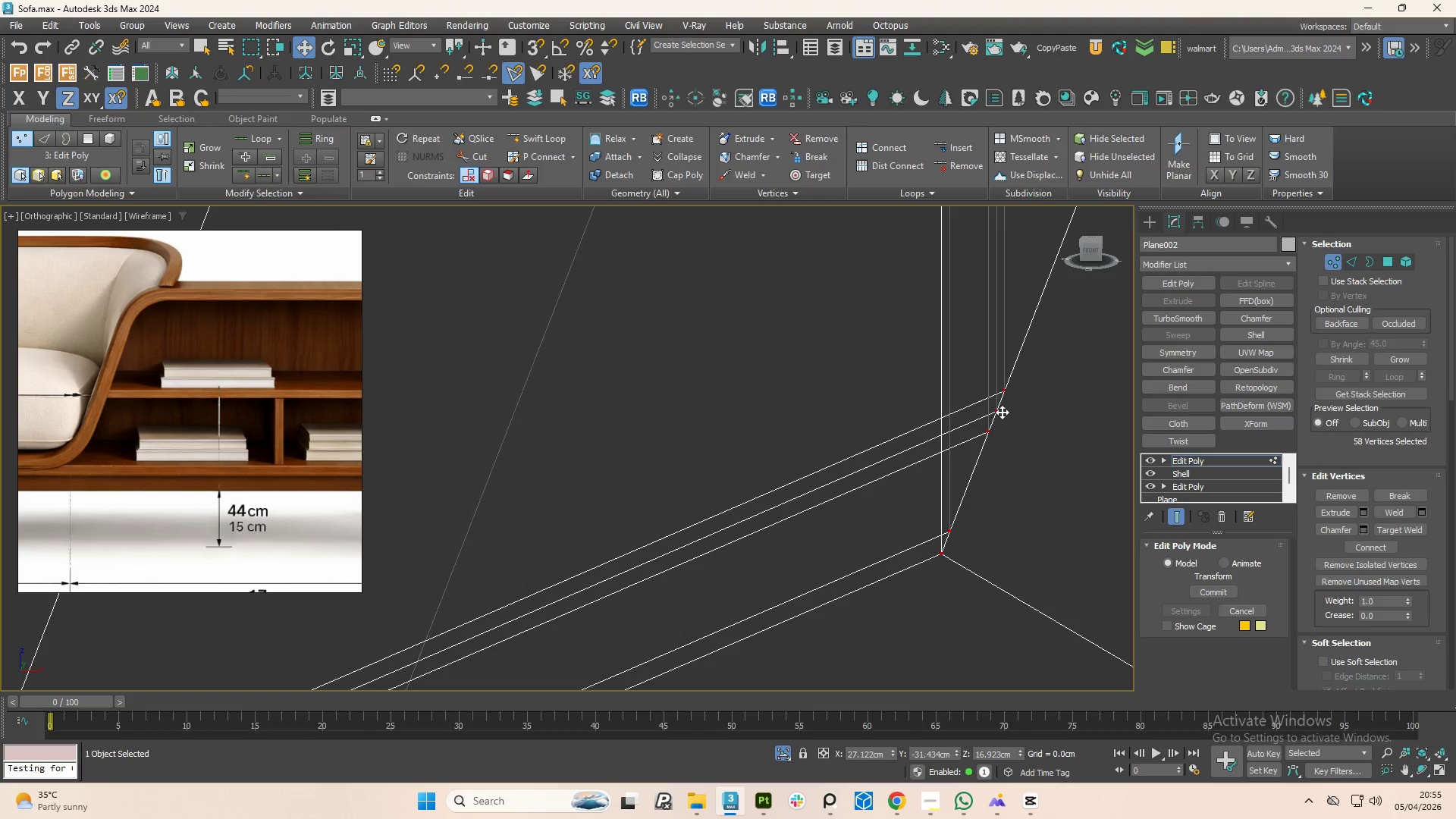 
double_click([1002, 412])
 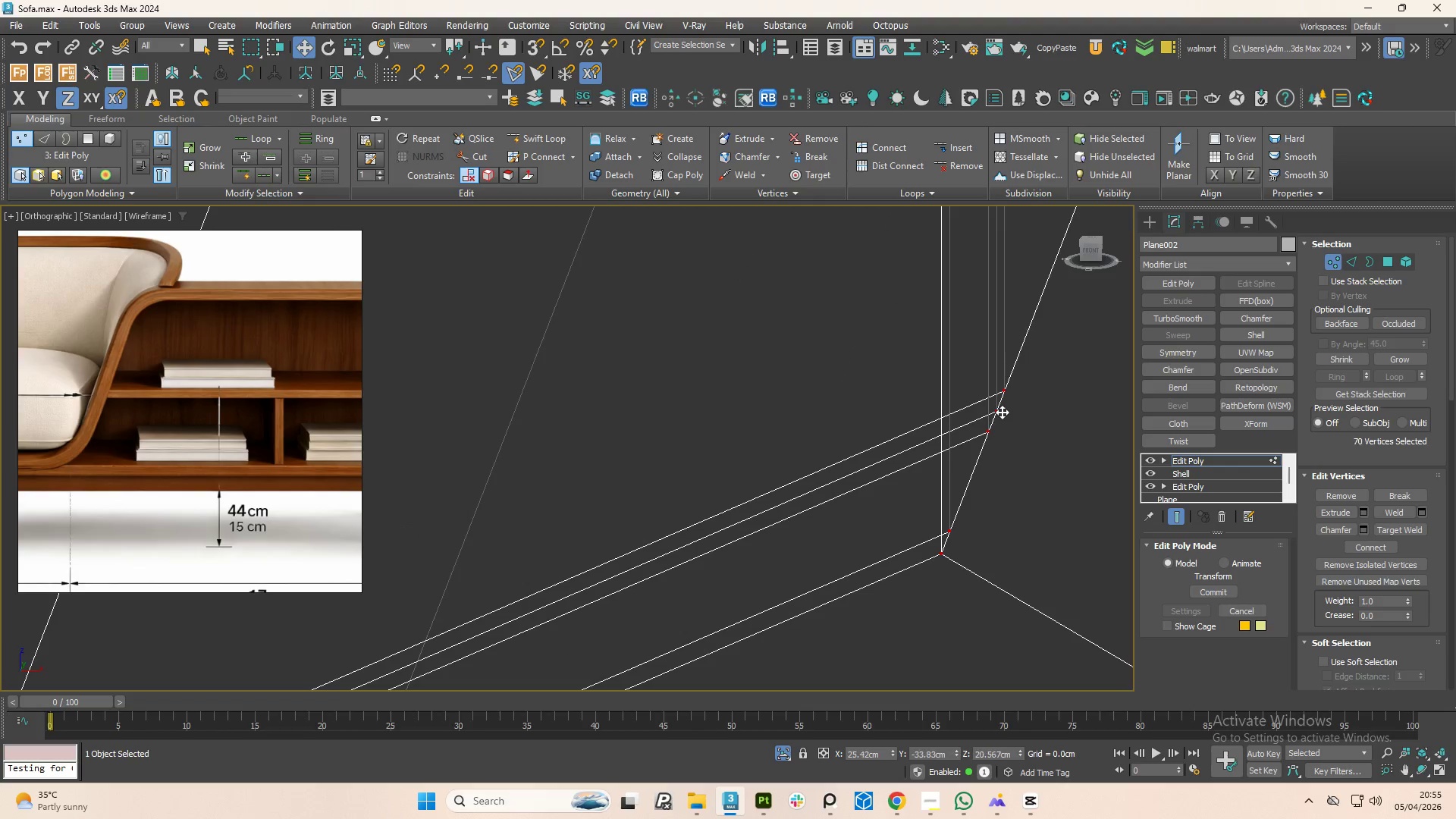 
hold_key(key=ControlLeft, duration=1.5)
left_click([991, 407])
 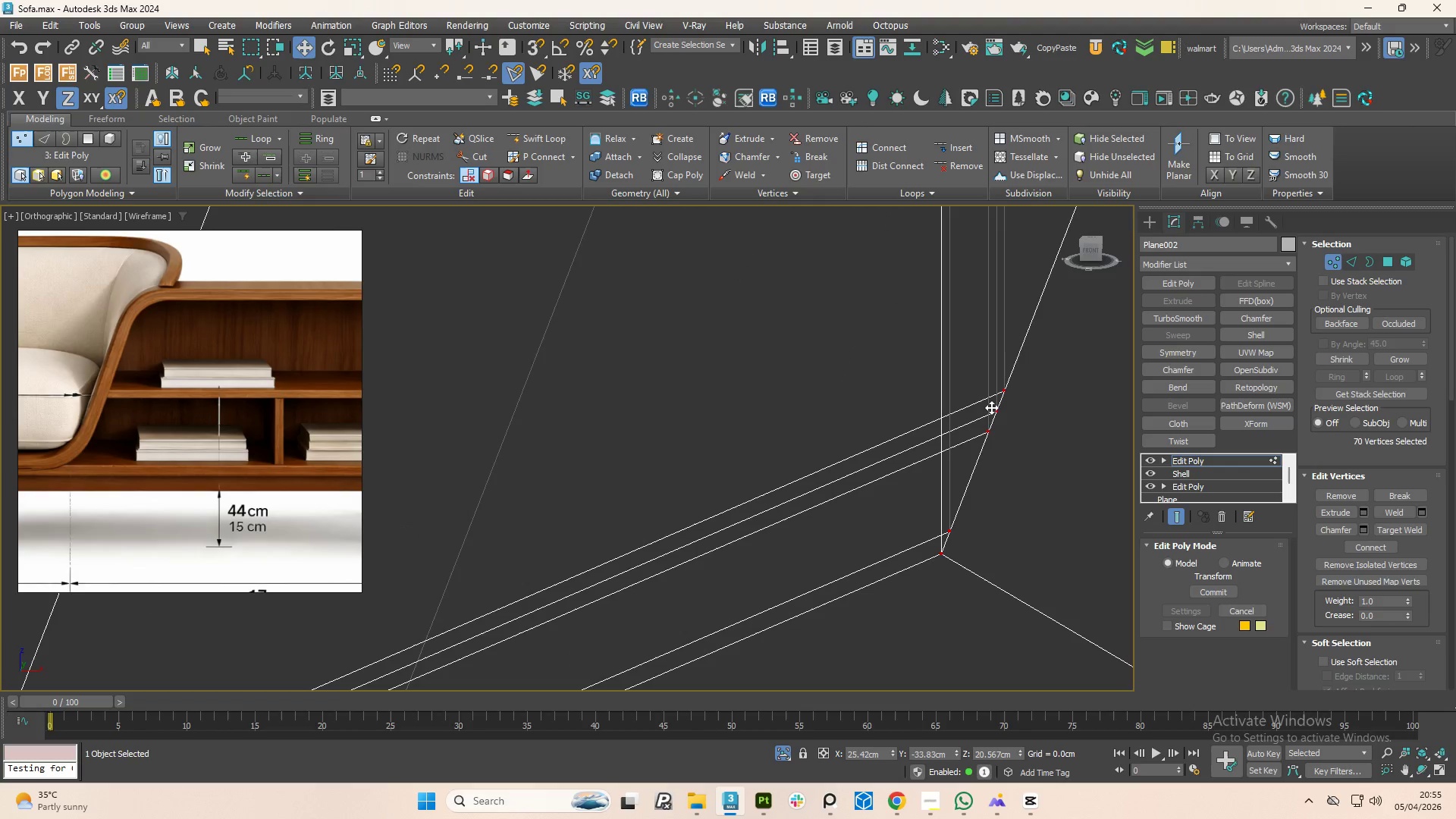 
double_click([991, 407])
 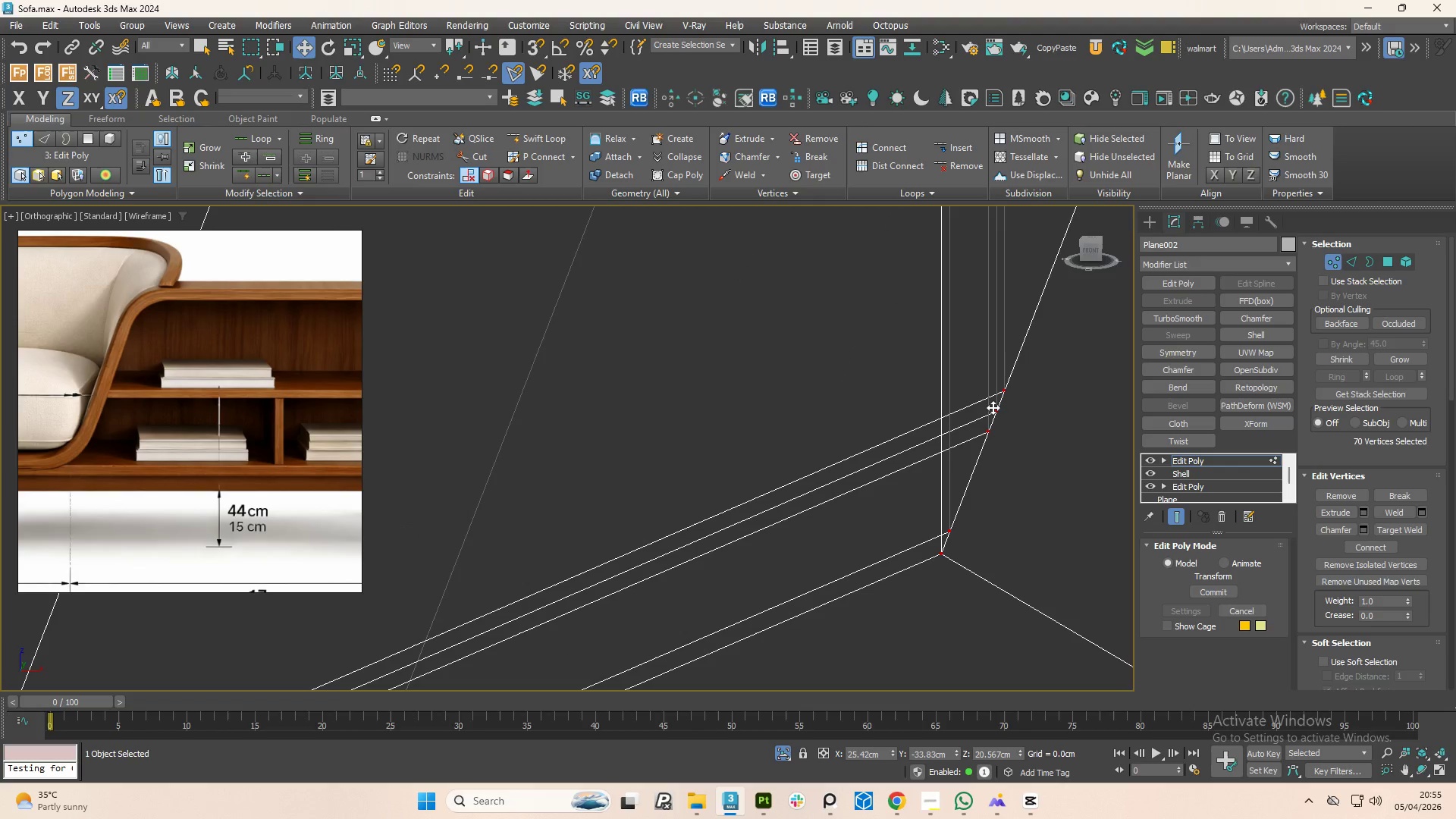 
hold_key(key=ControlLeft, duration=1.3)
left_click([993, 407])
 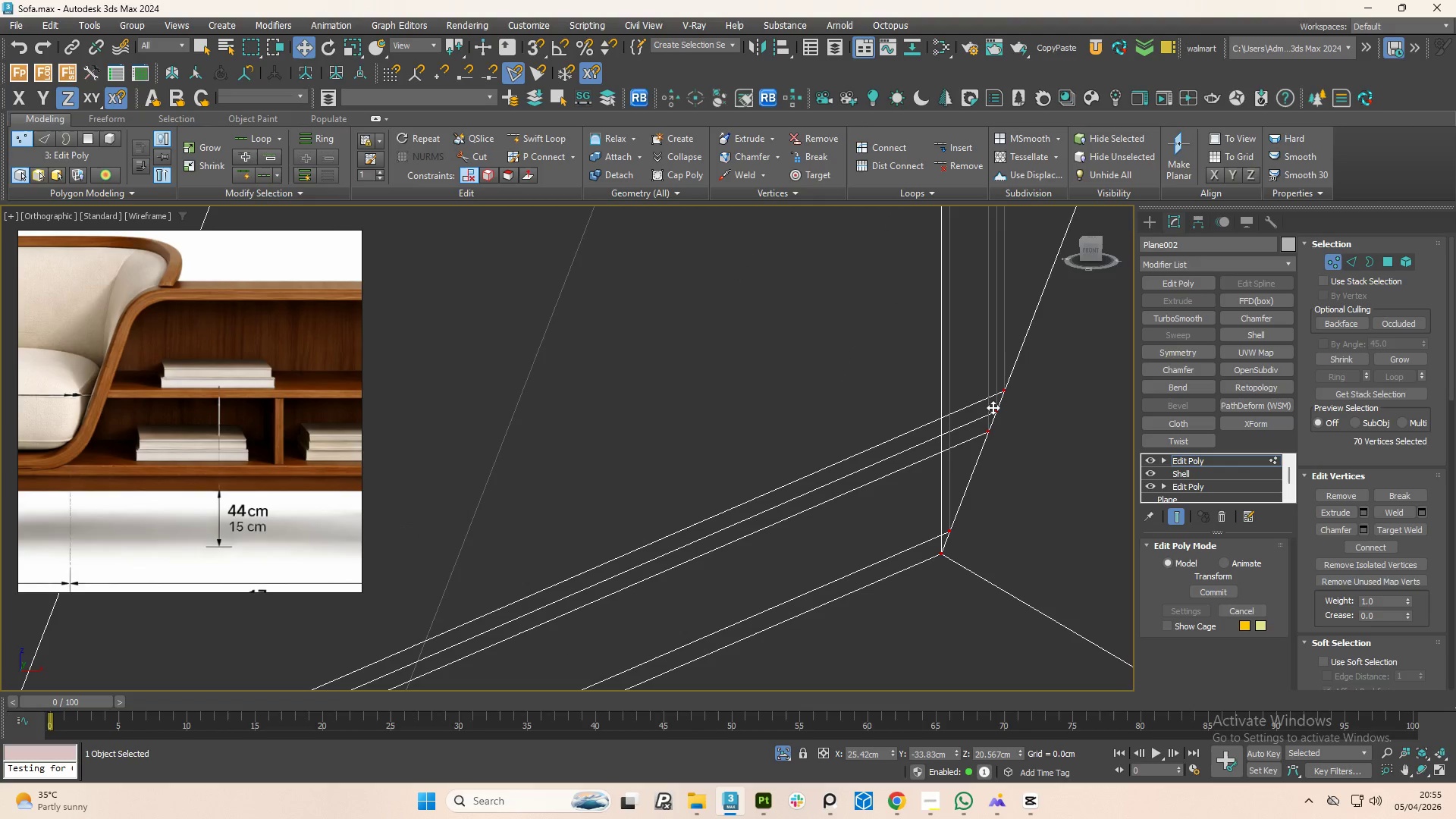 
double_click([993, 407])
 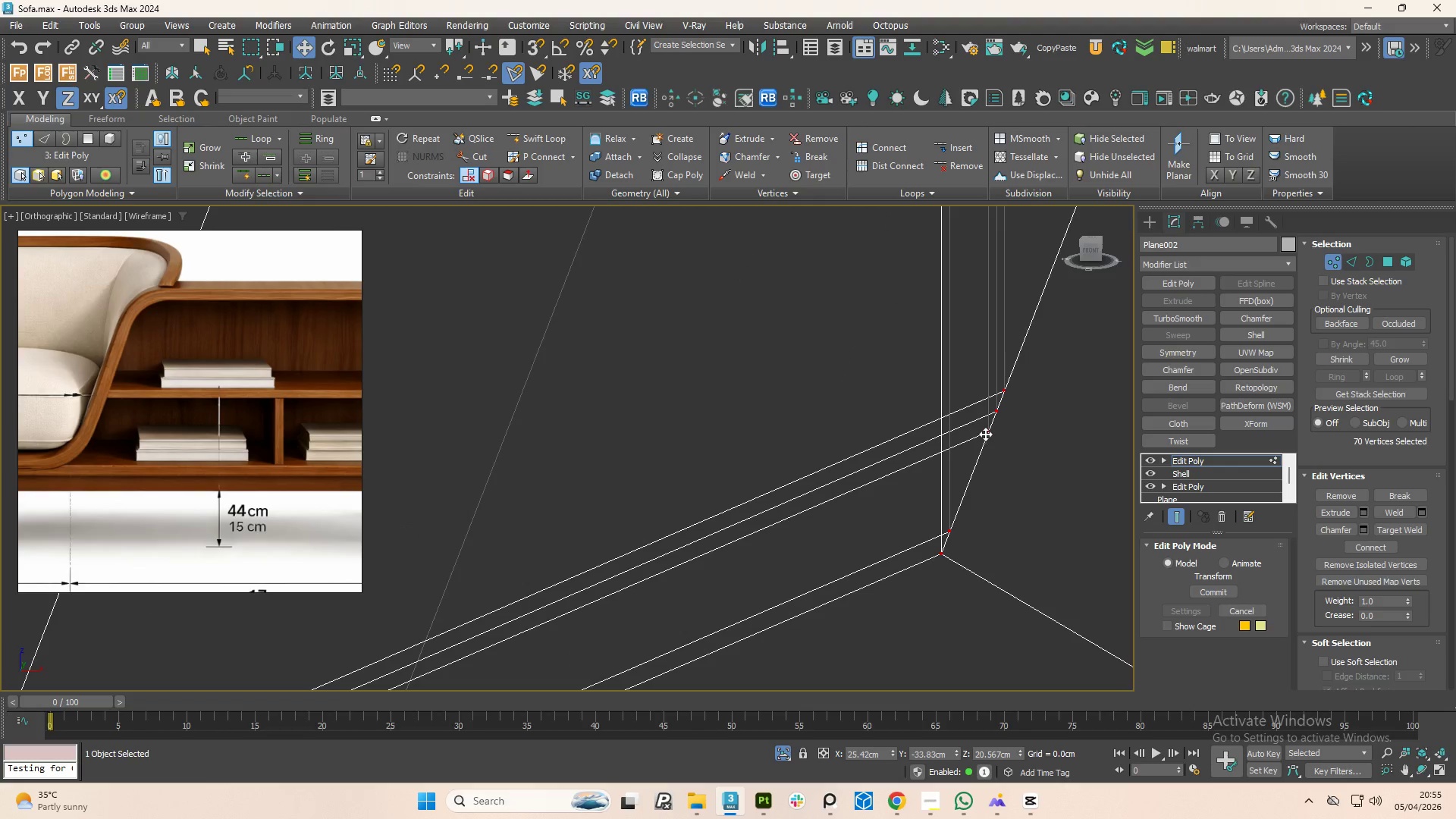 
left_click([985, 434])
 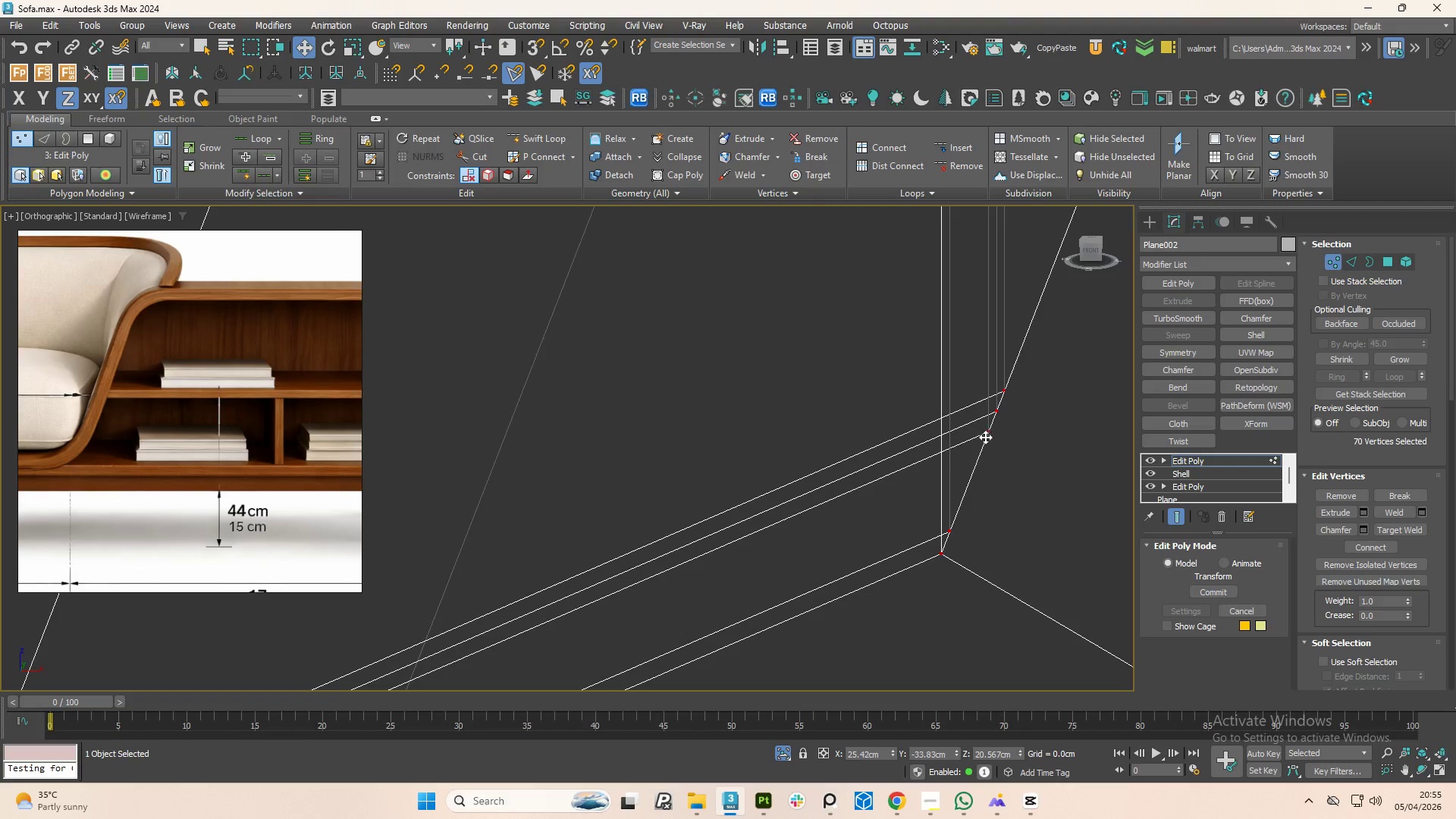 
scroll: coordinate [995, 445], scroll_direction: down, amount: 4.0
 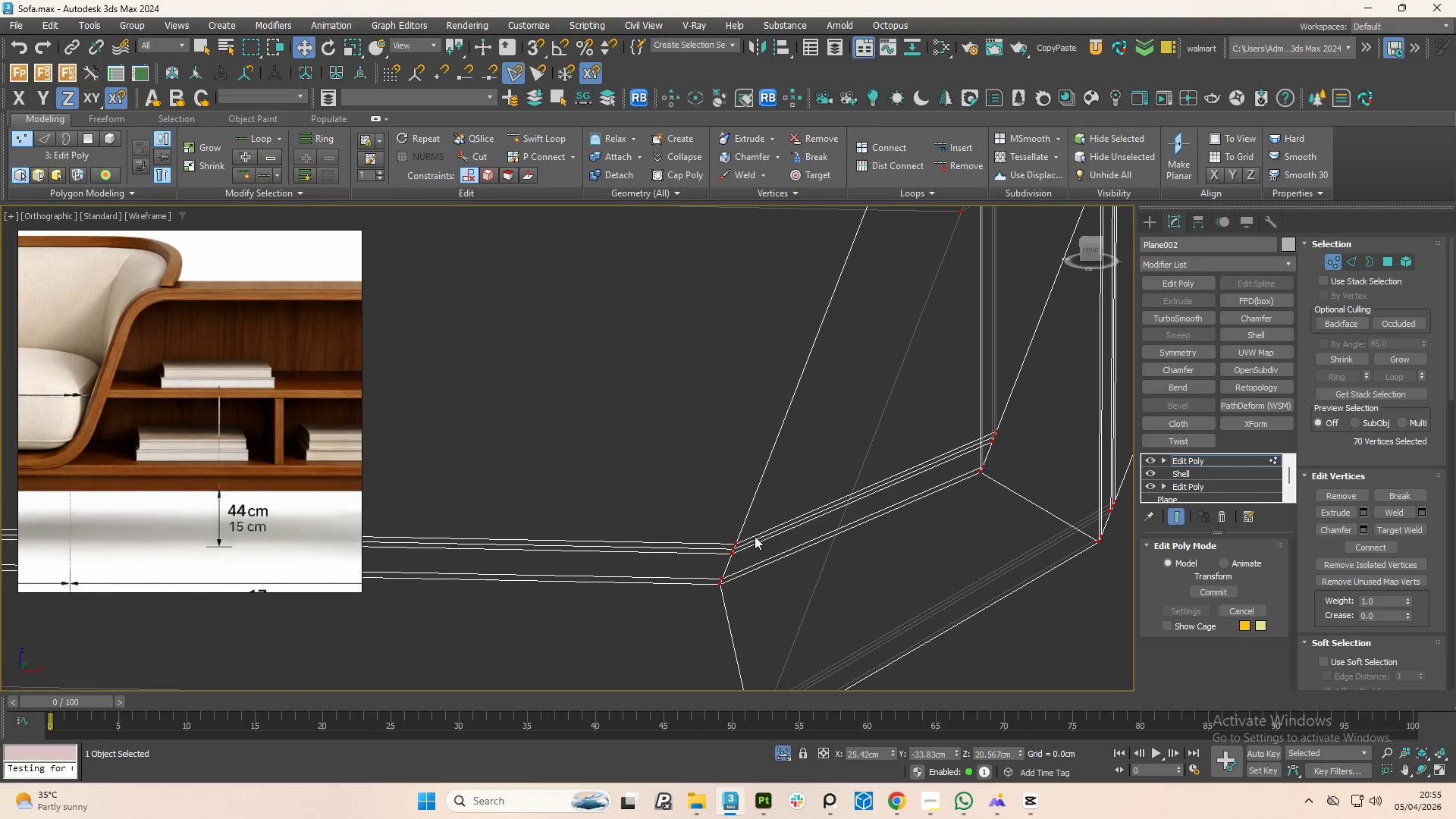 
hold_key(key=ControlLeft, duration=1.5)
 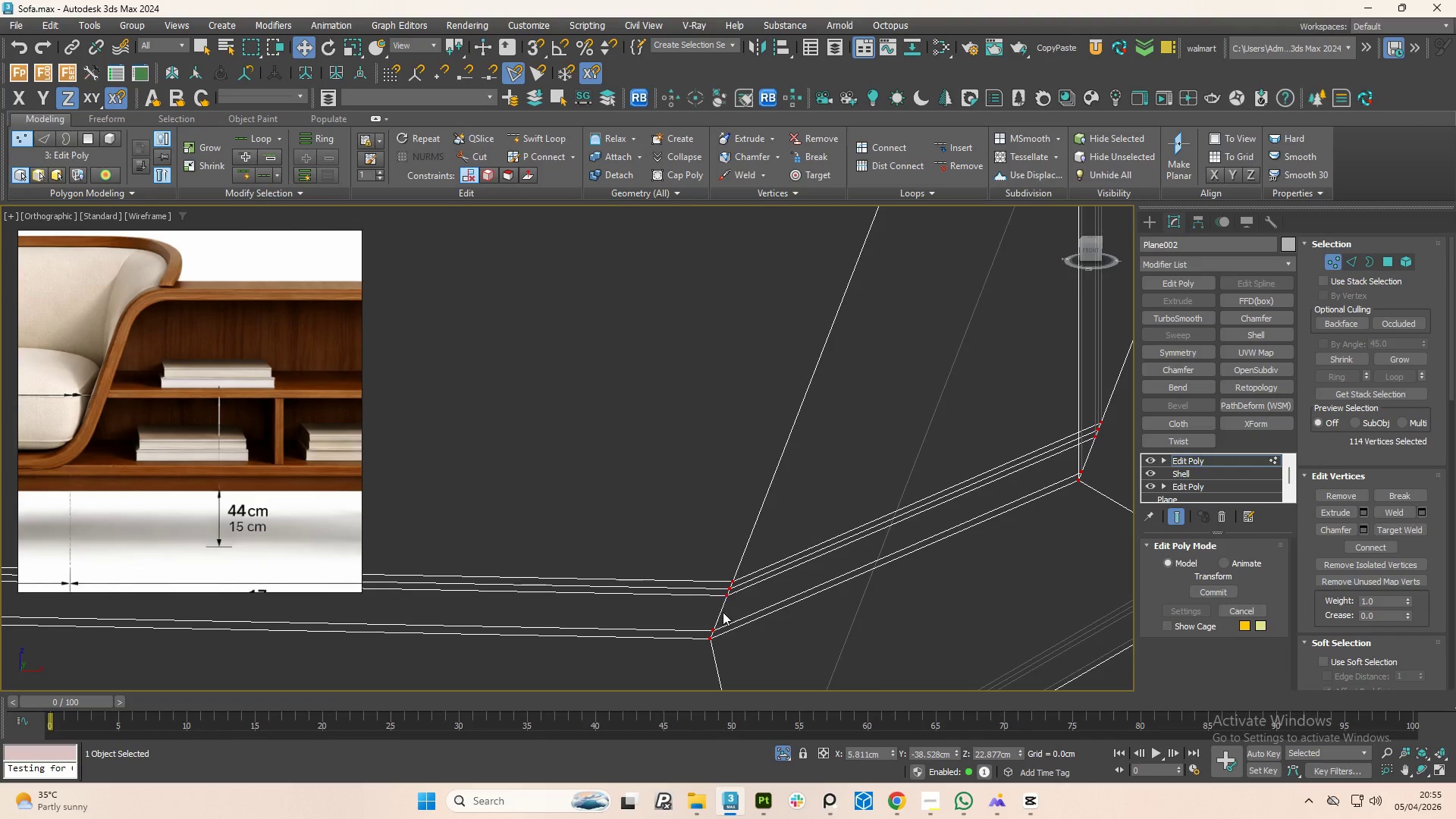 
scroll: coordinate [726, 548], scroll_direction: up, amount: 4.0
 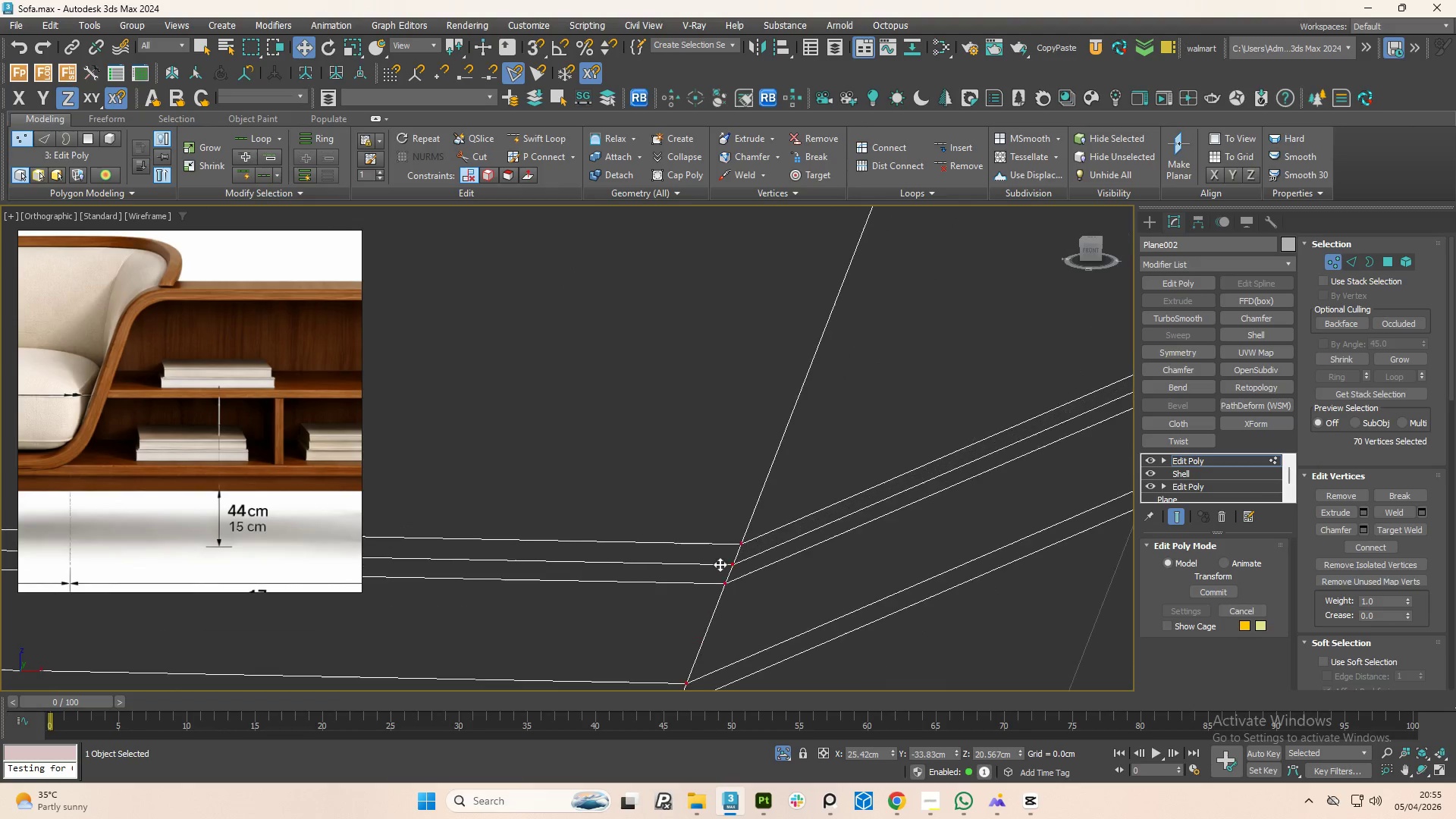 
left_click([726, 583])
 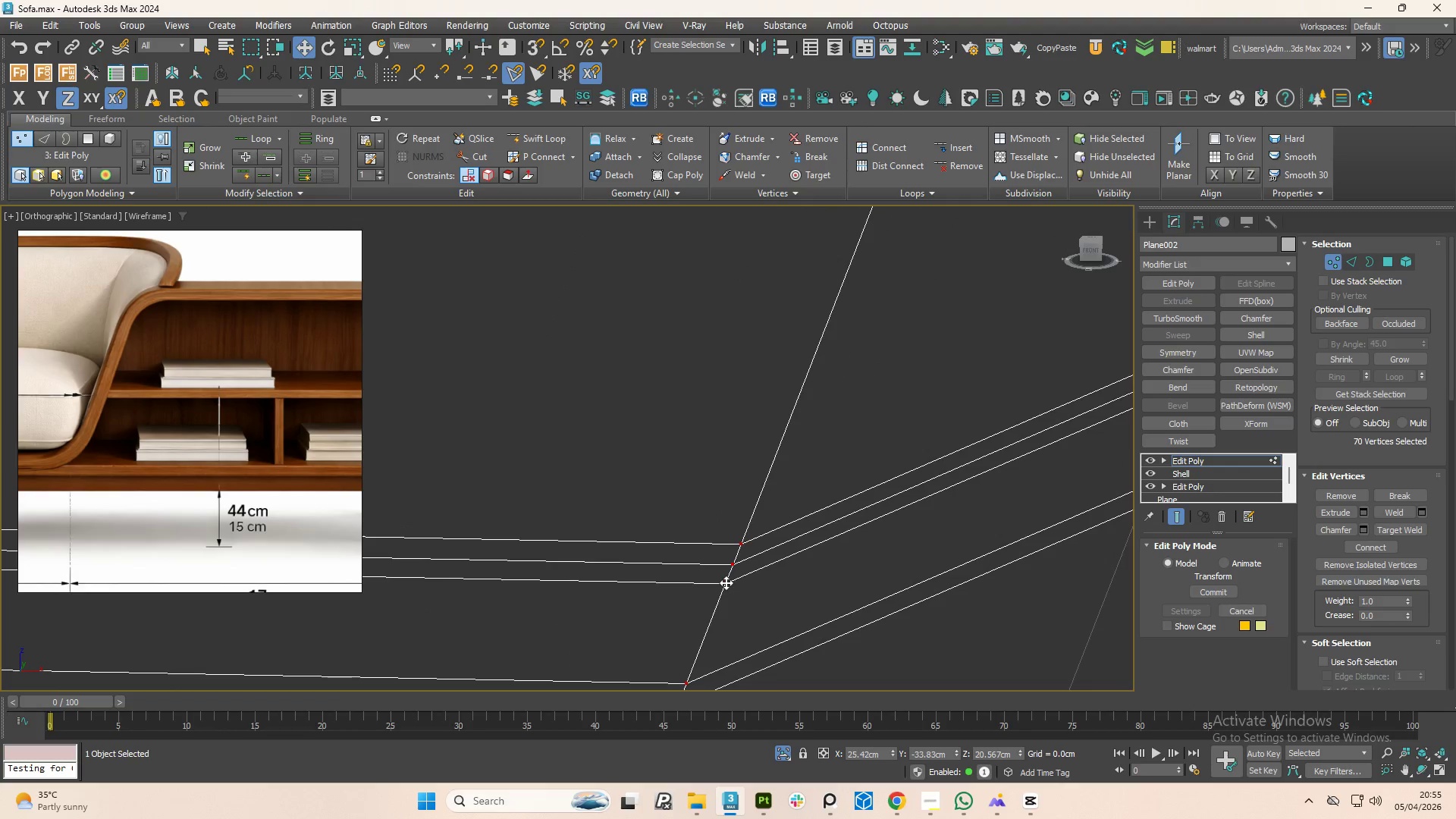 
double_click([726, 582])
 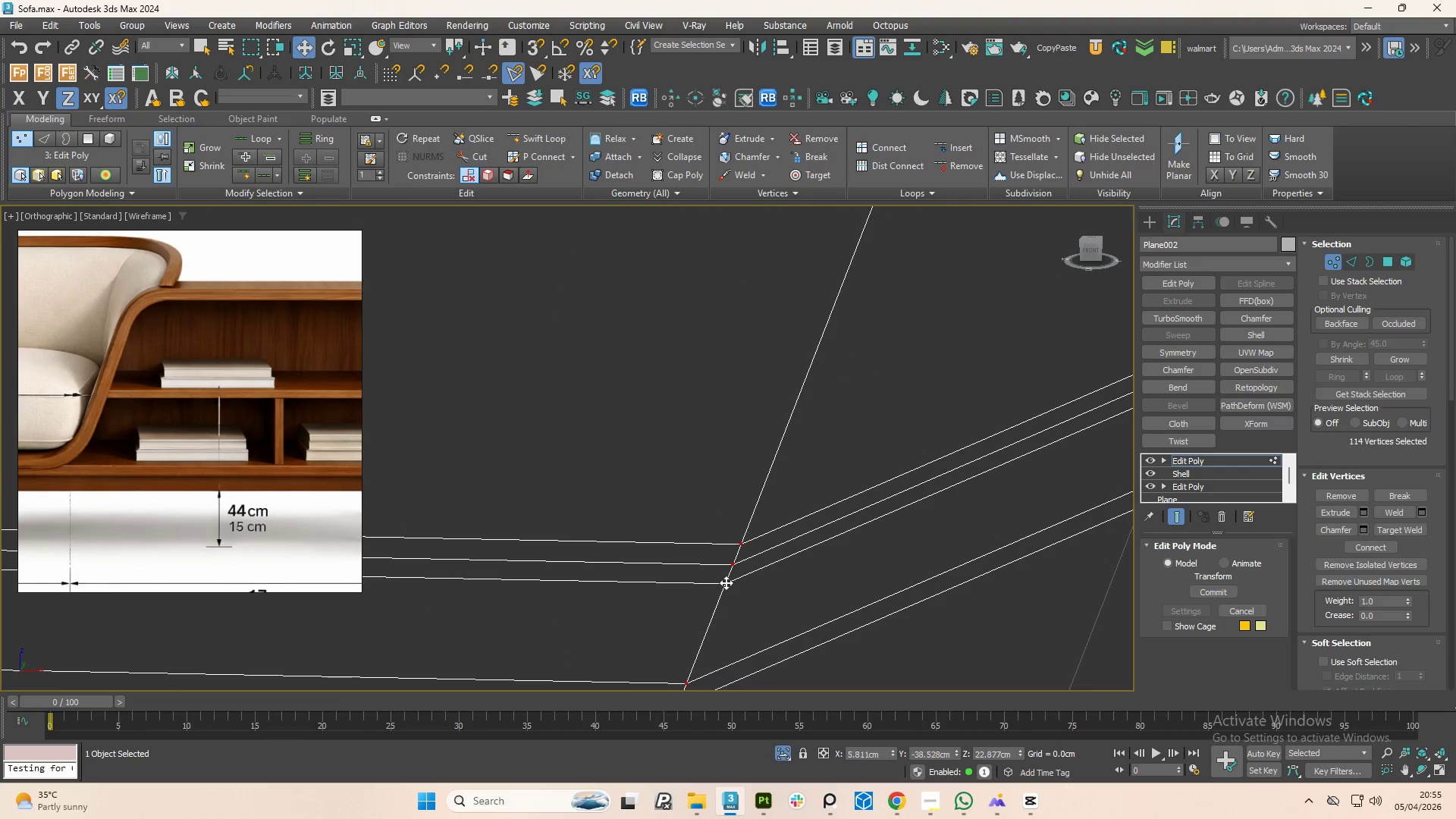 
triple_click([726, 582])
 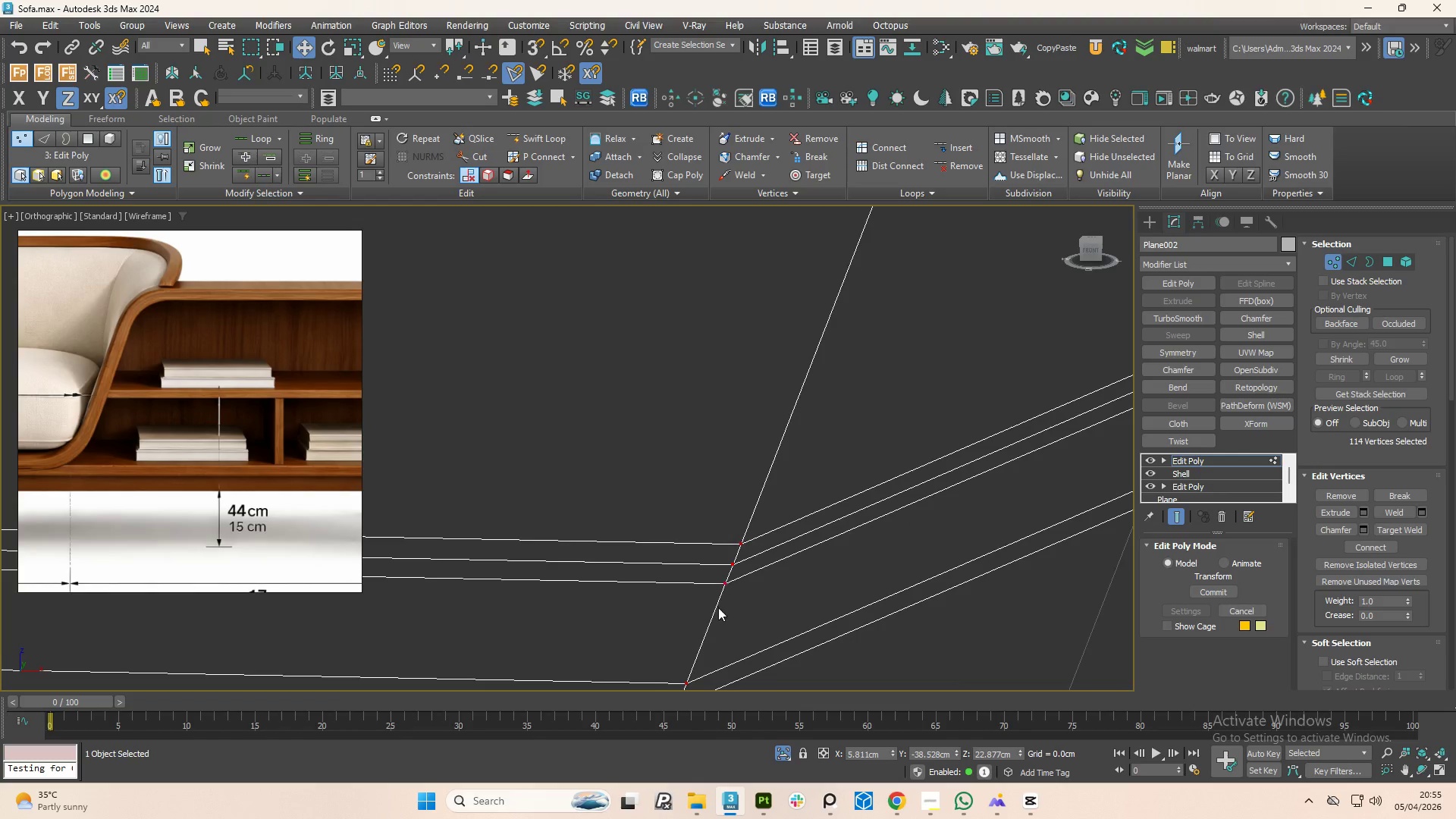 
hold_key(key=ControlLeft, duration=1.52)
 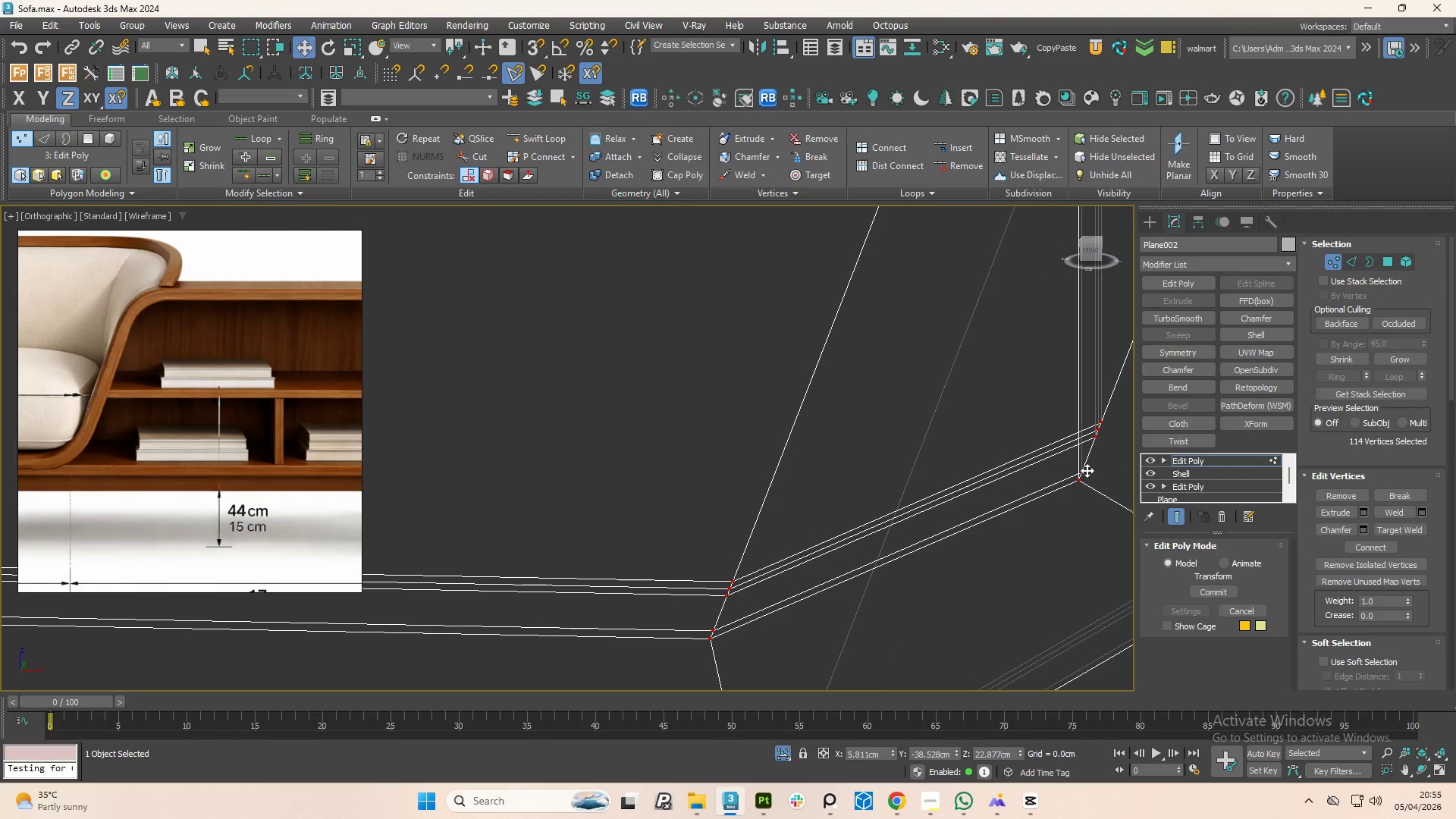 
scroll: coordinate [732, 598], scroll_direction: down, amount: 3.0
 